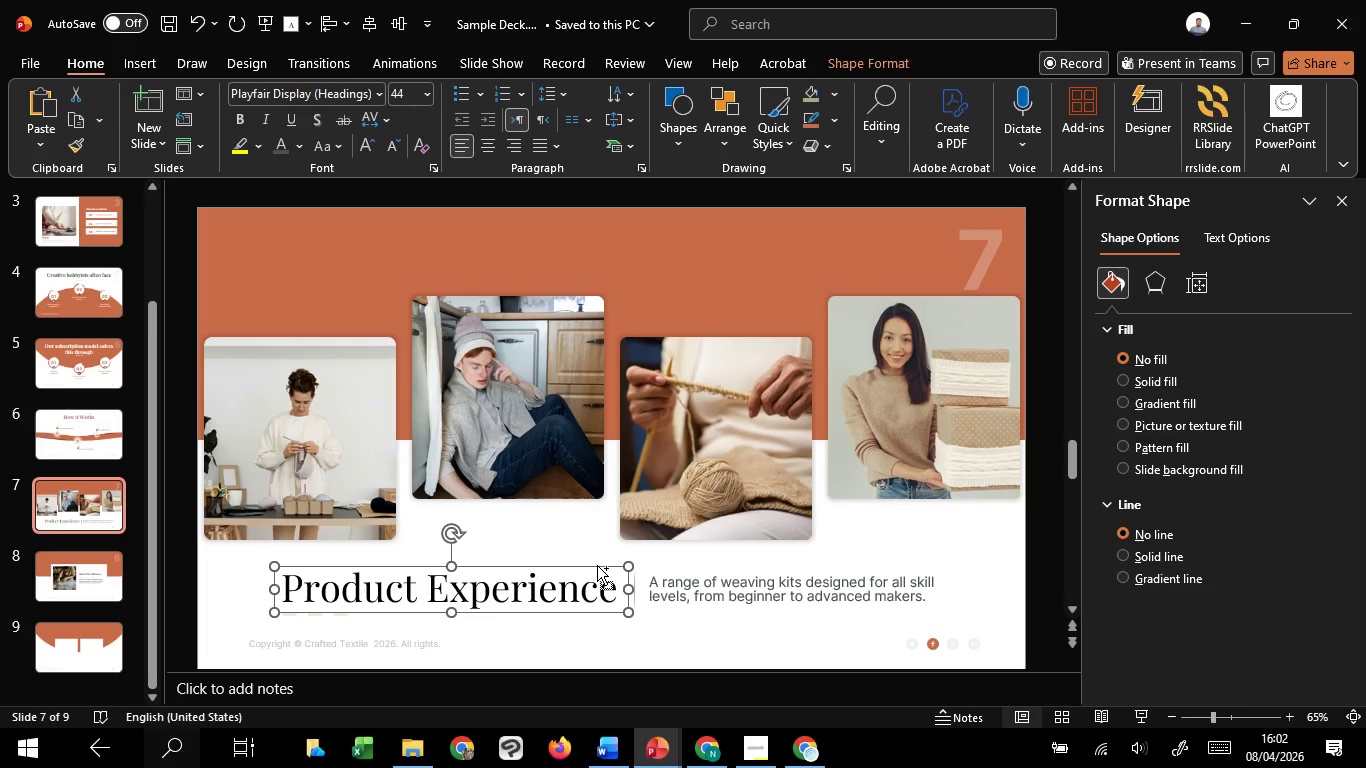 
key(Control+V)
 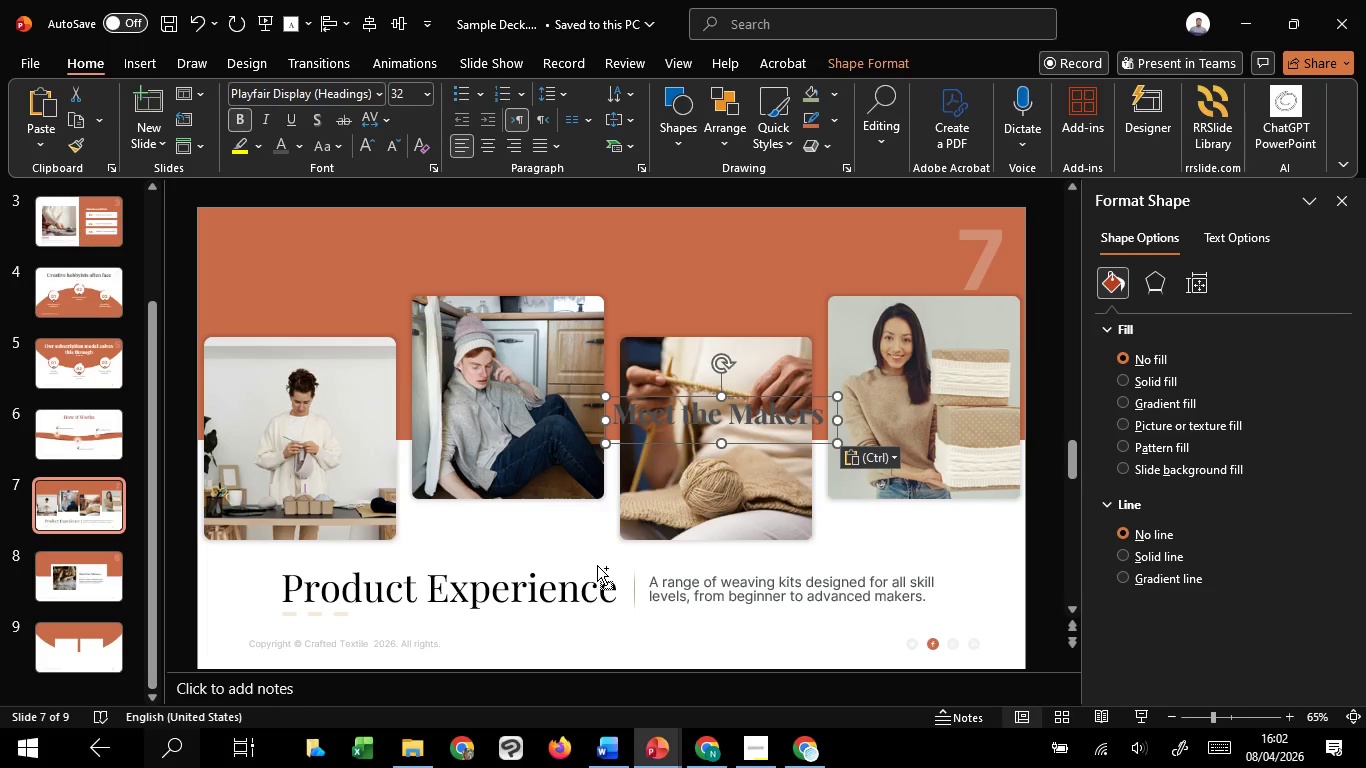 
key(Control+X)
 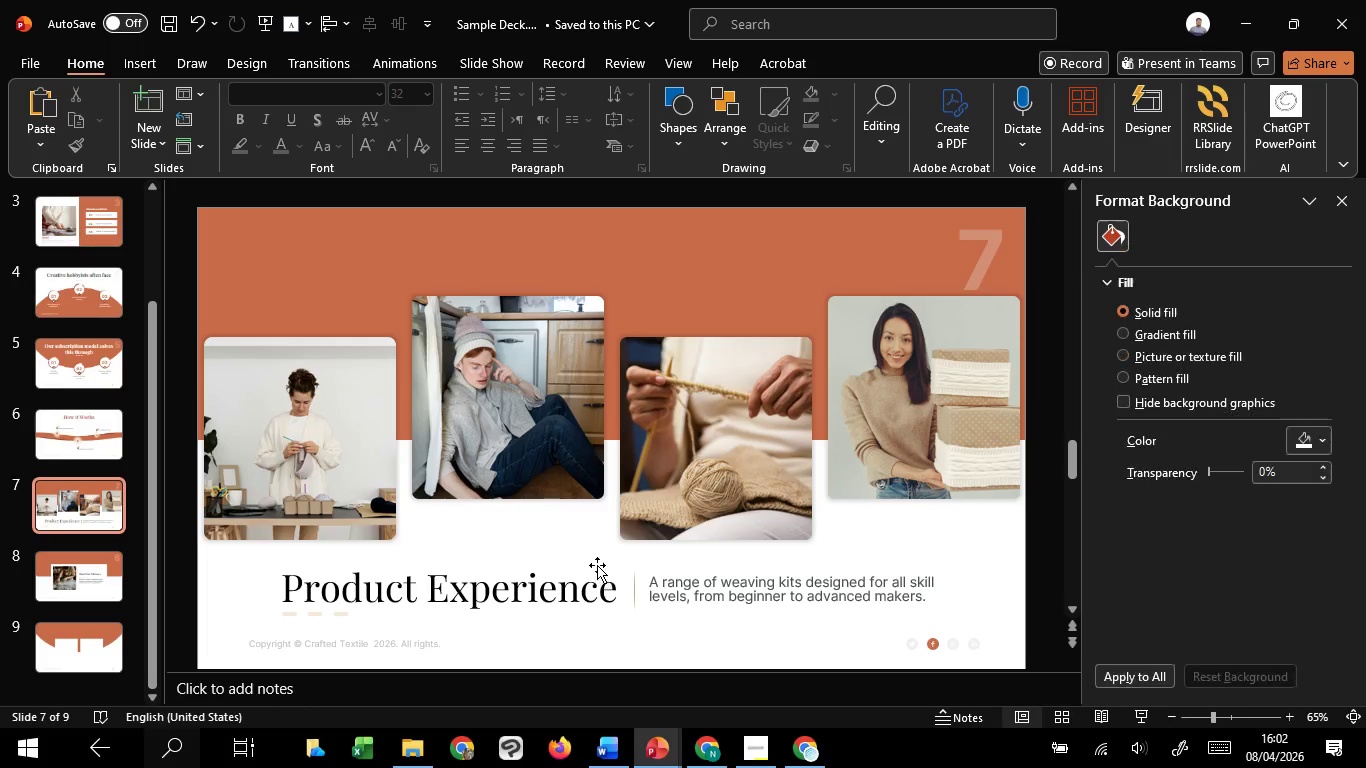 
scroll: coordinate [597, 565], scroll_direction: up, amount: 5.0
 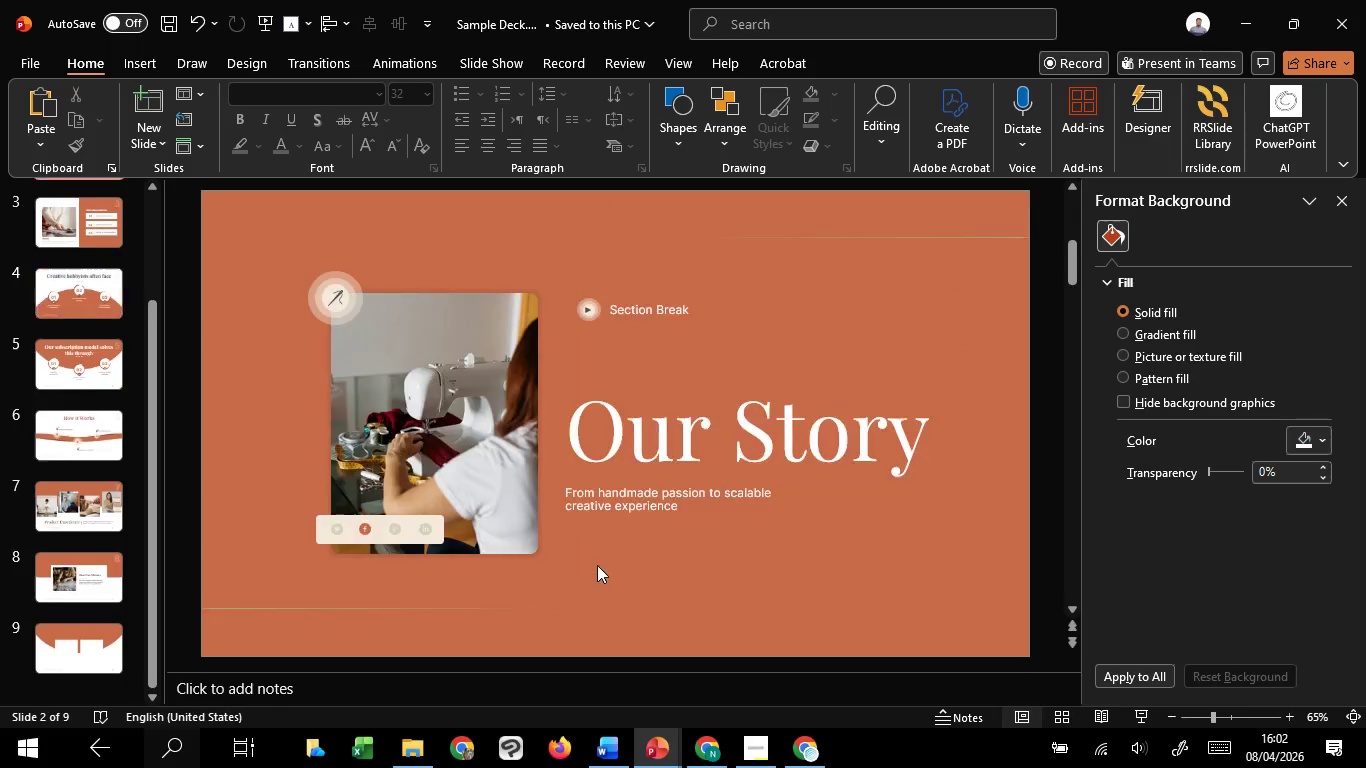 
scroll: coordinate [597, 565], scroll_direction: down, amount: 2.0
 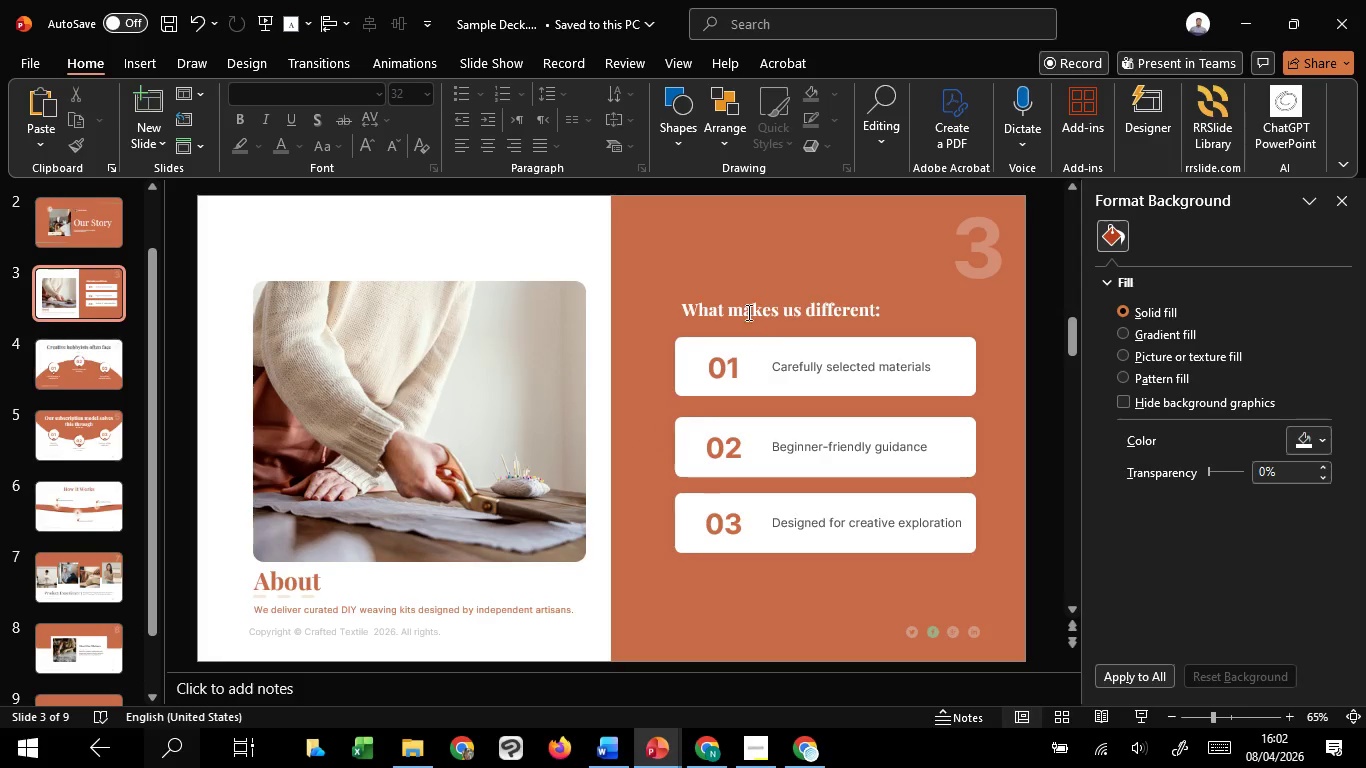 
left_click([744, 309])
 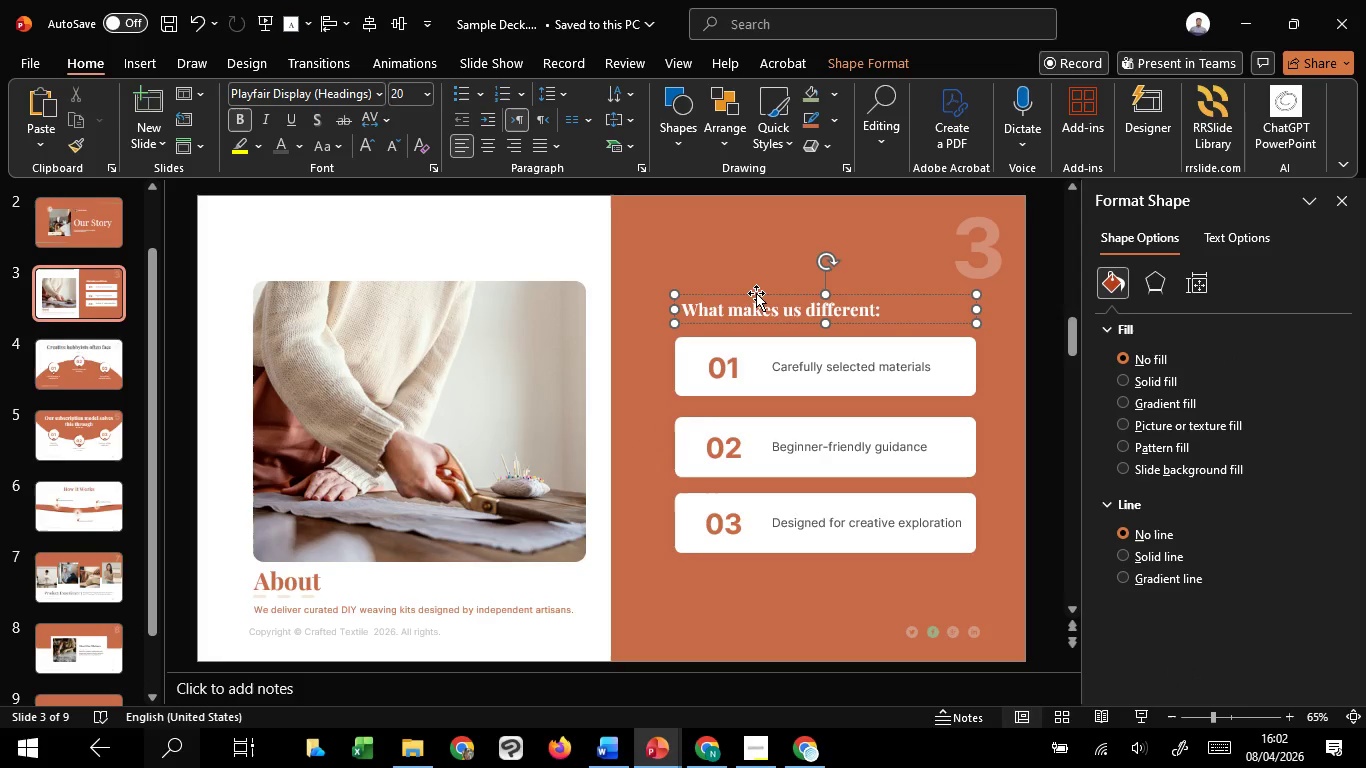 
left_click([756, 293])
 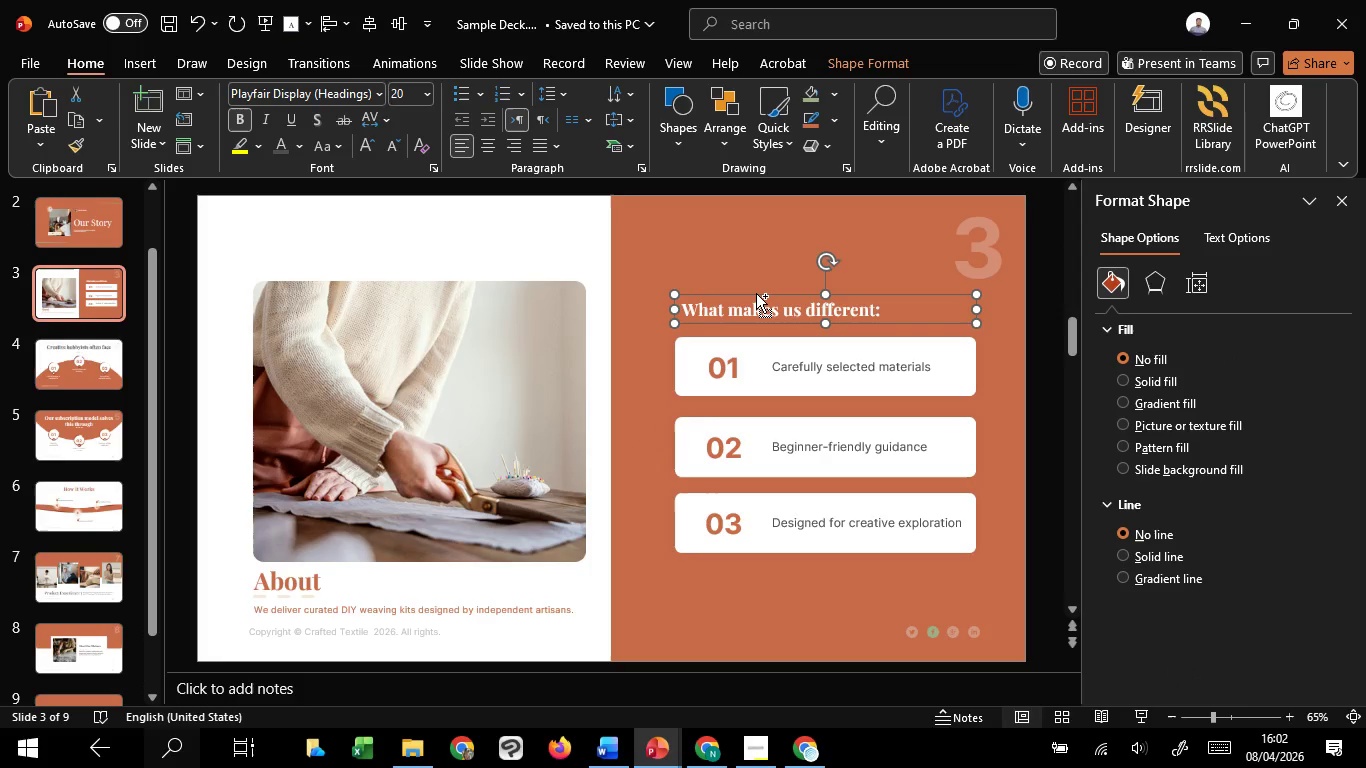 
key(Control+C)
 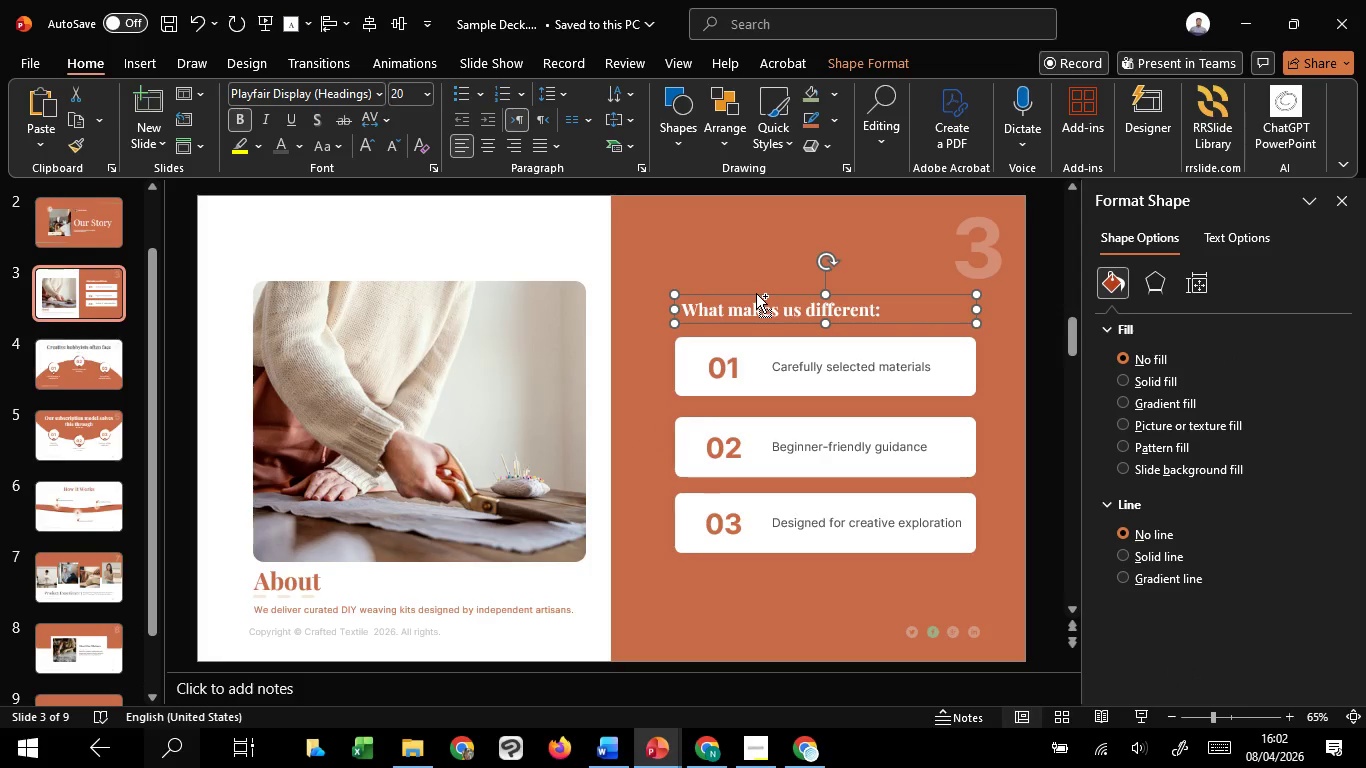 
key(Control+C)
 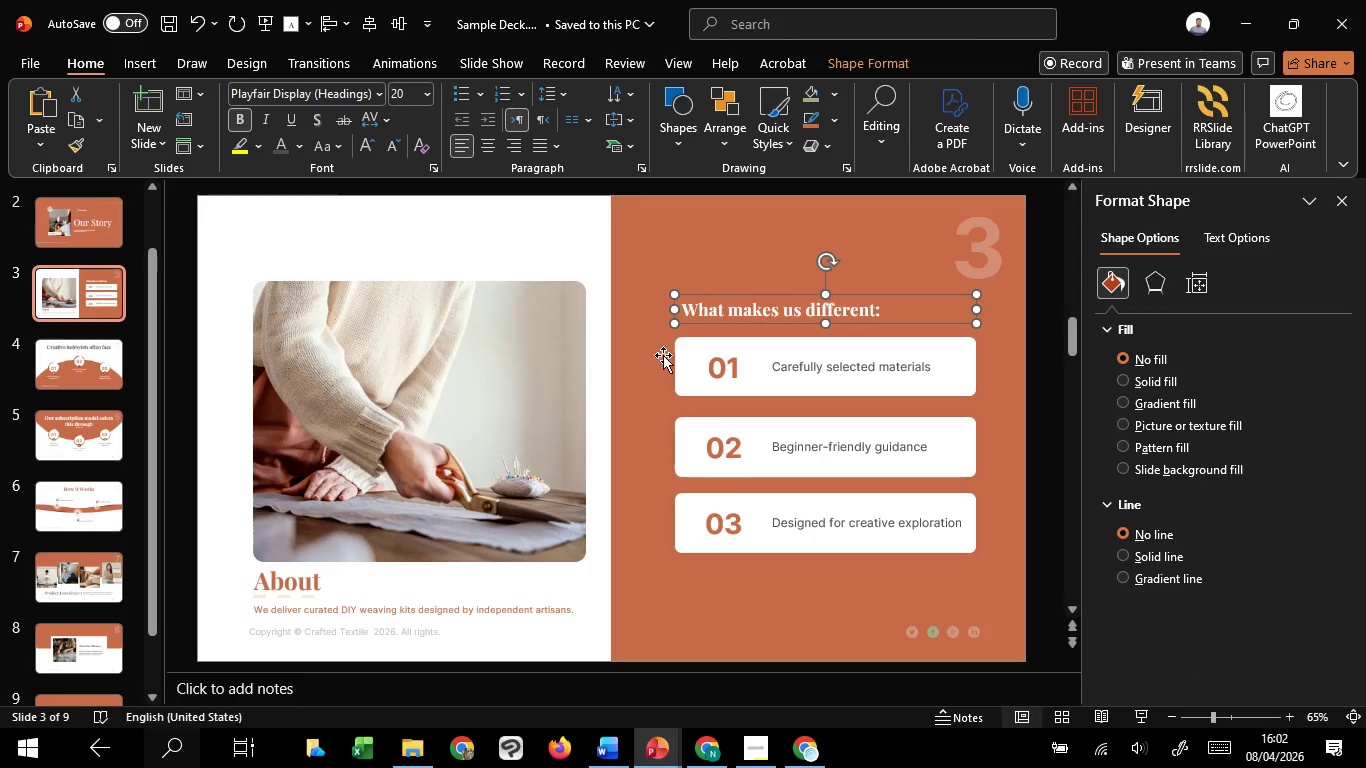 
scroll: coordinate [657, 367], scroll_direction: down, amount: 7.0
 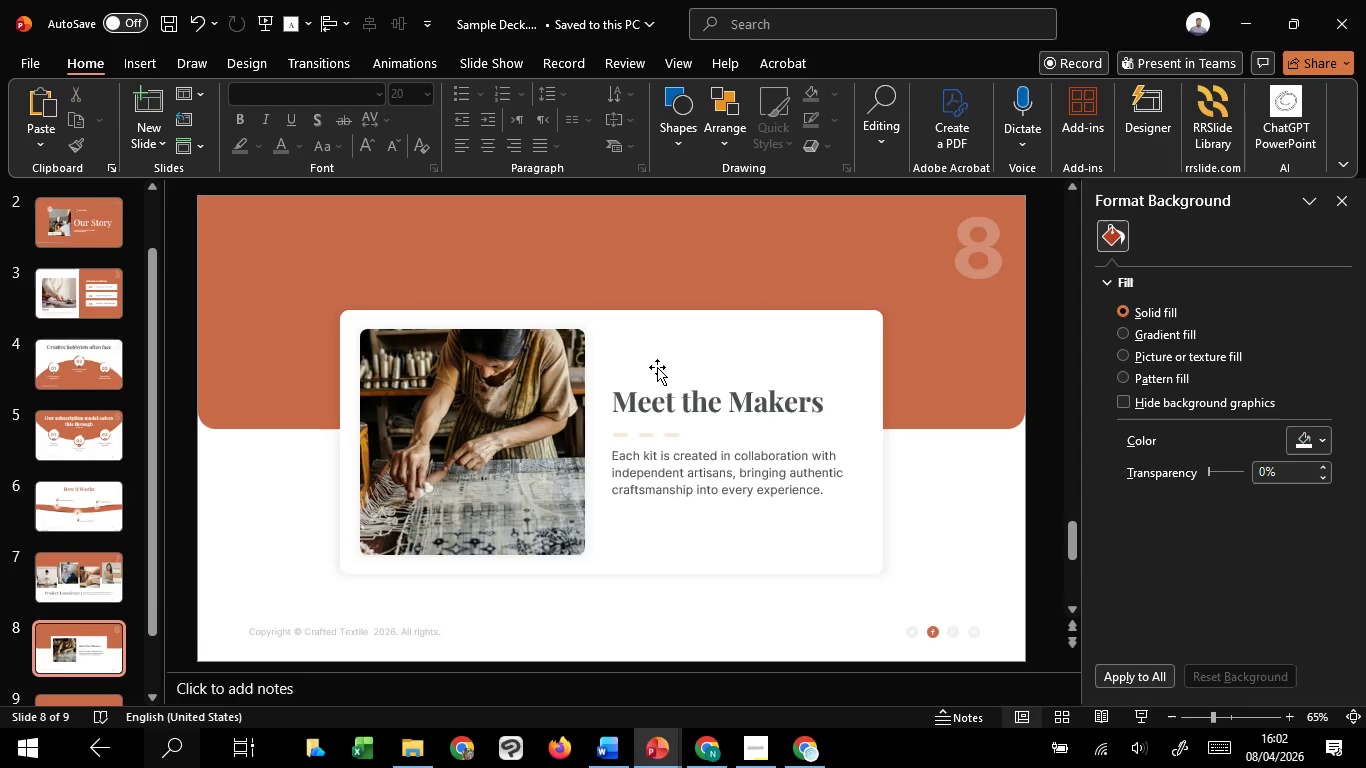 
key(Control+V)
 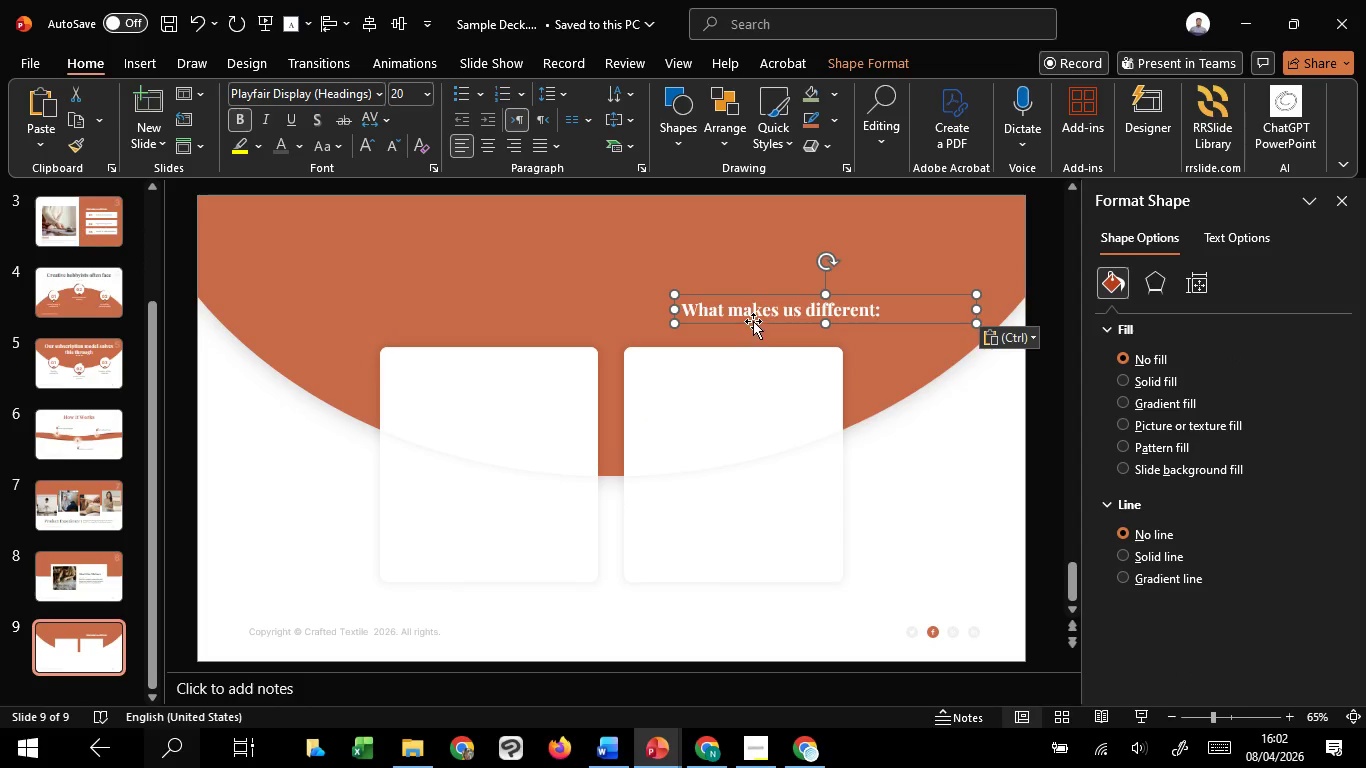 
left_click_drag(start_coordinate=[753, 321], to_coordinate=[365, 287])
 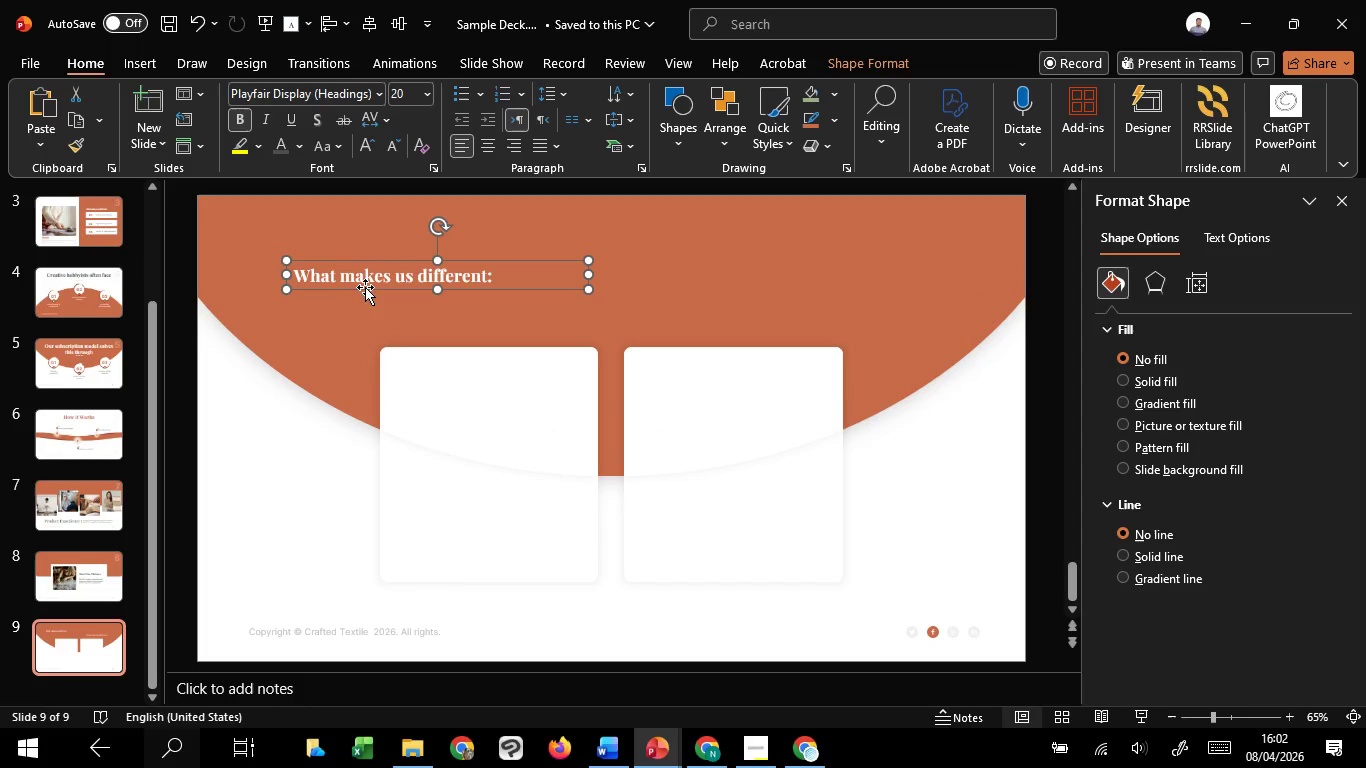 
right_click([365, 287])
 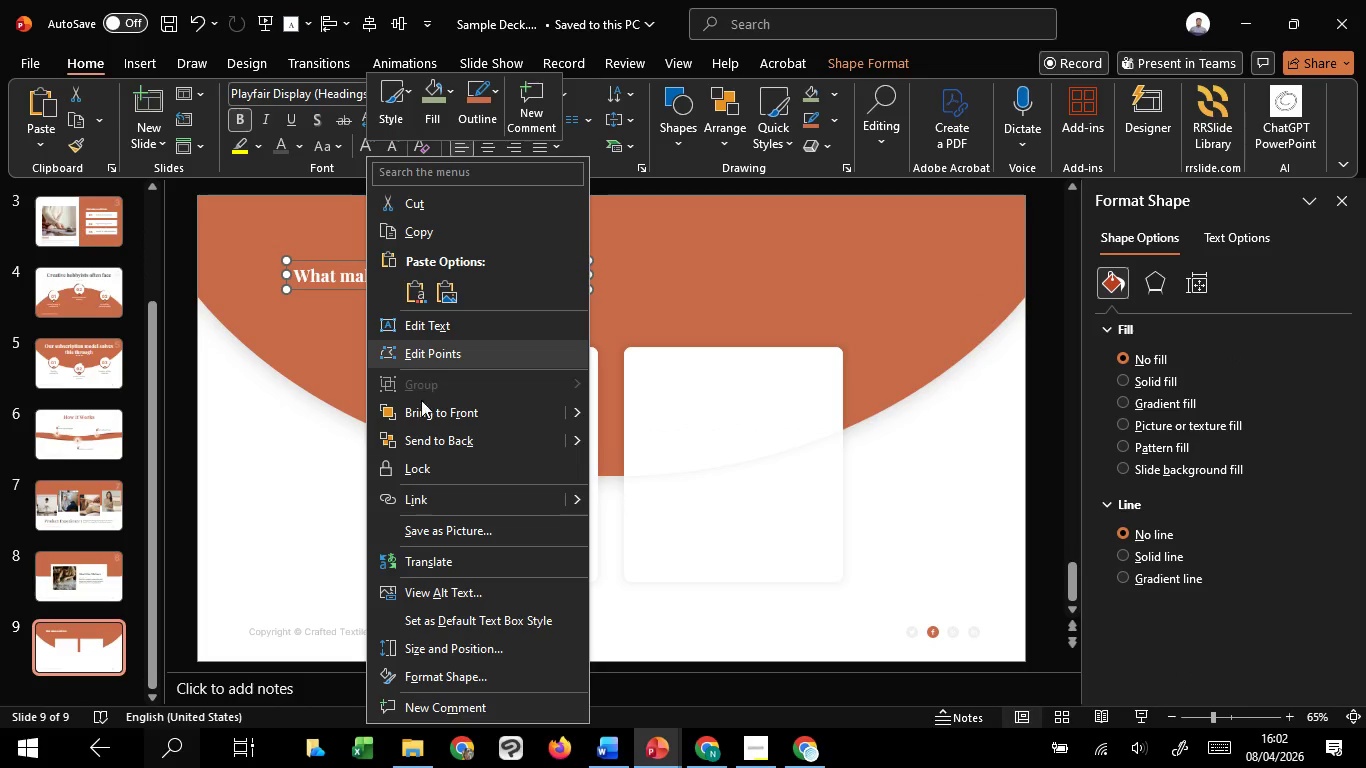 
left_click([423, 410])
 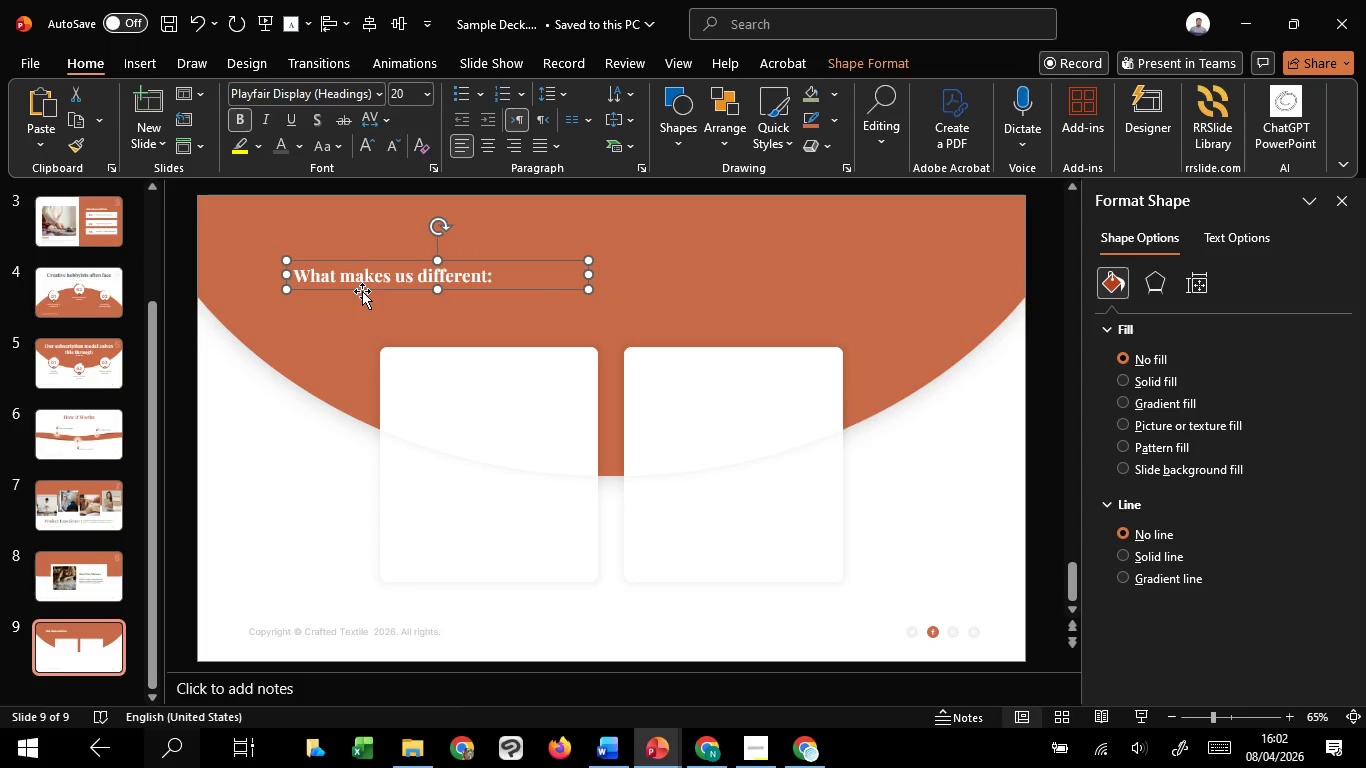 
left_click_drag(start_coordinate=[362, 291], to_coordinate=[429, 250])
 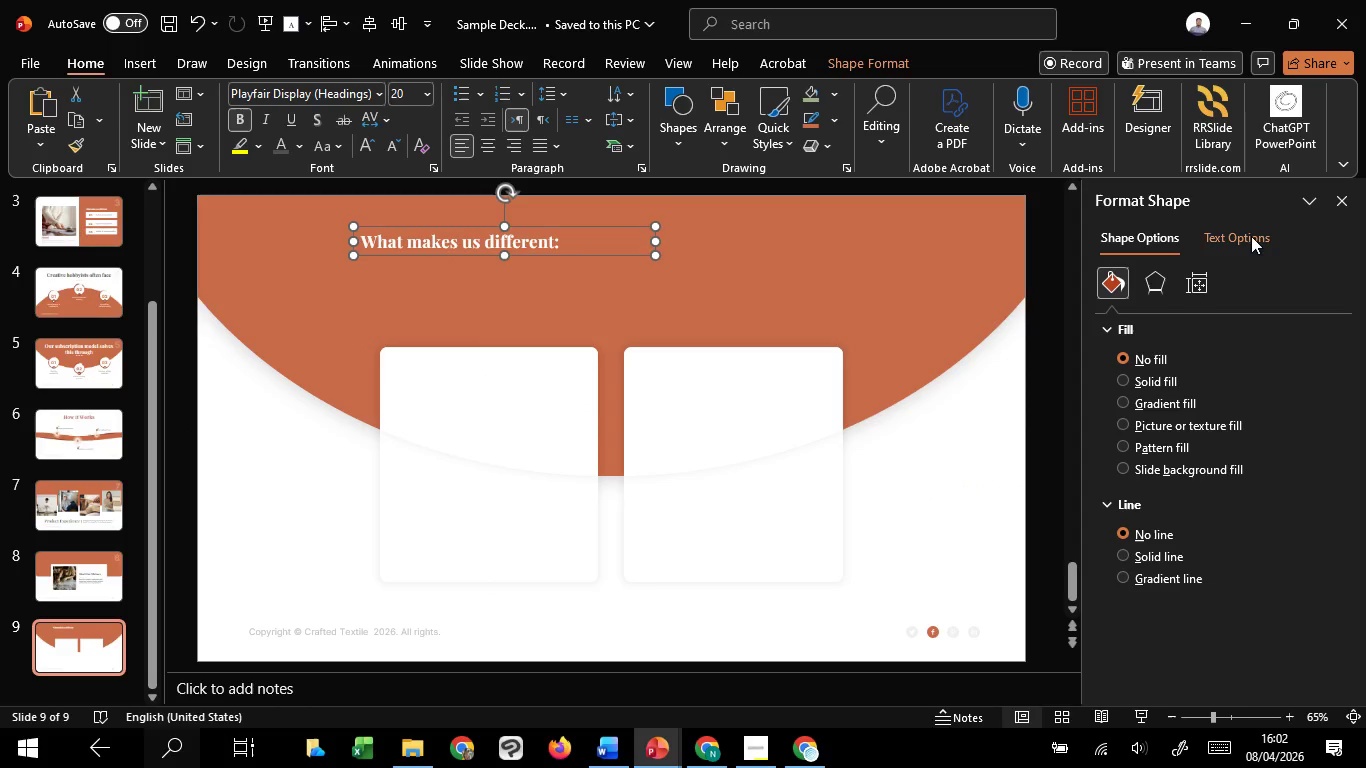 
left_click_drag(start_coordinate=[1242, 266], to_coordinate=[1242, 258])
 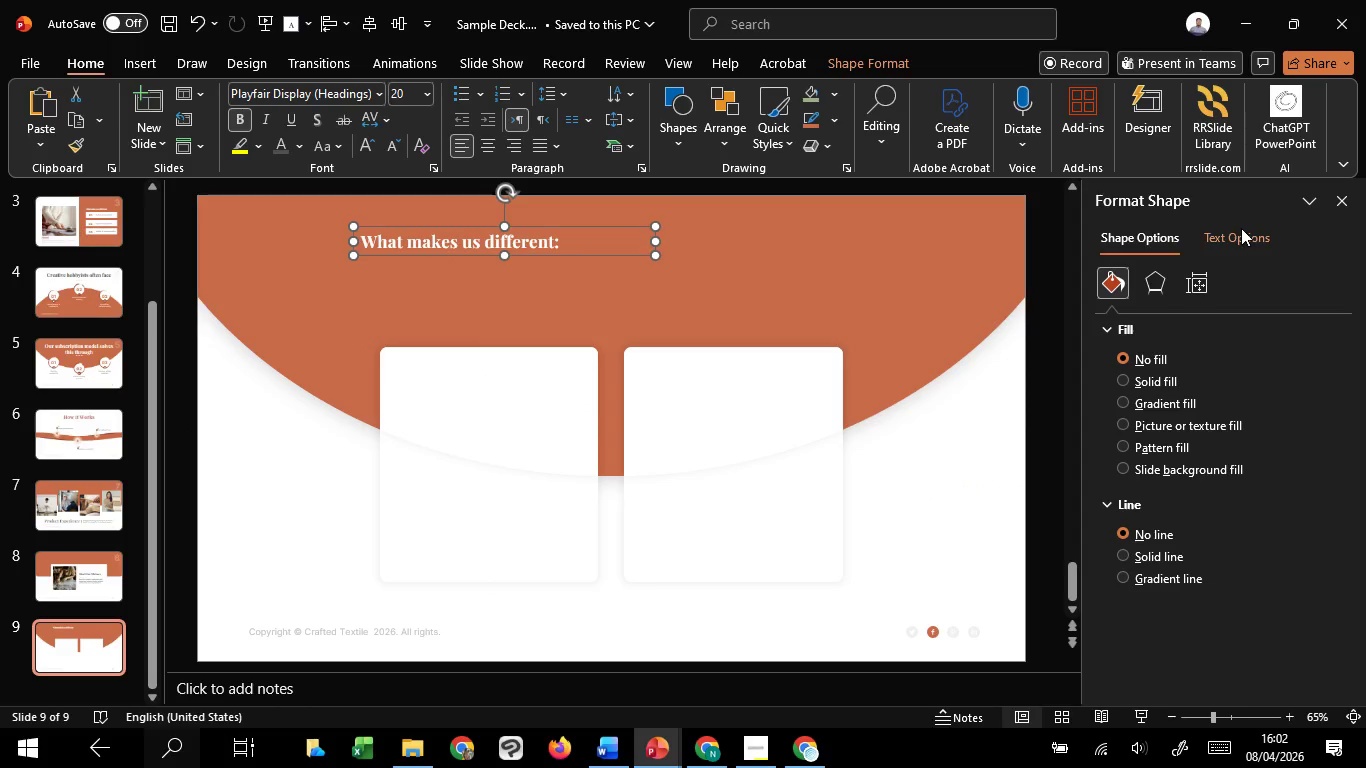 
left_click([1241, 228])
 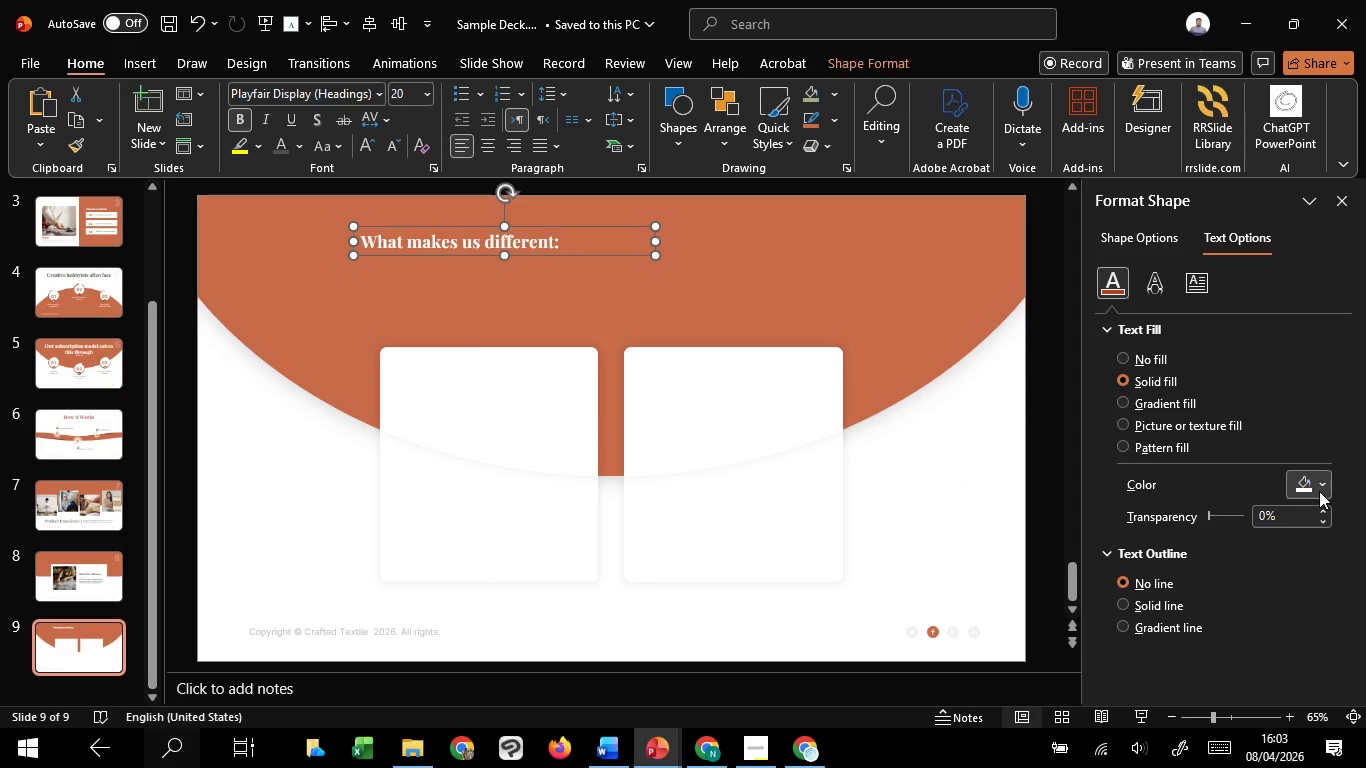 
left_click([1320, 491])
 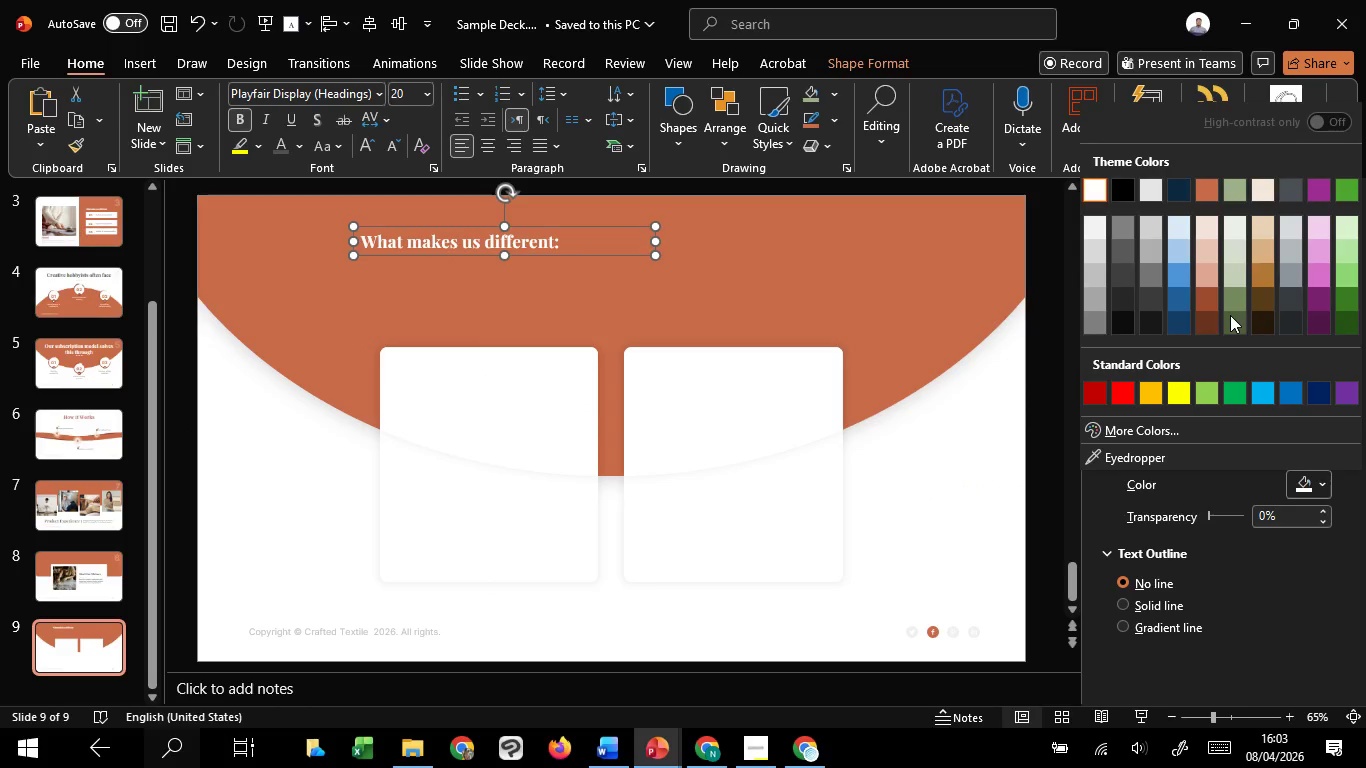 
left_click_drag(start_coordinate=[1033, 156], to_coordinate=[1162, 184])
 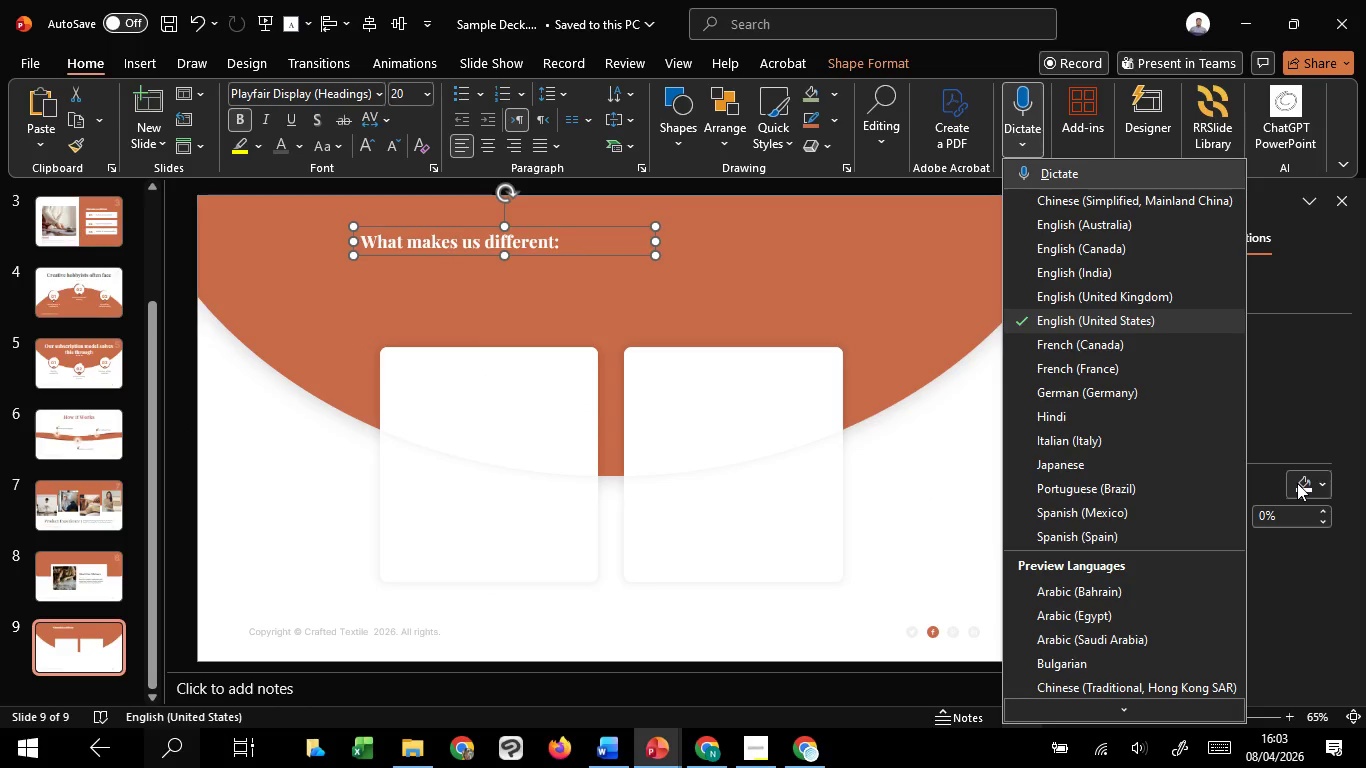 
left_click([1297, 483])
 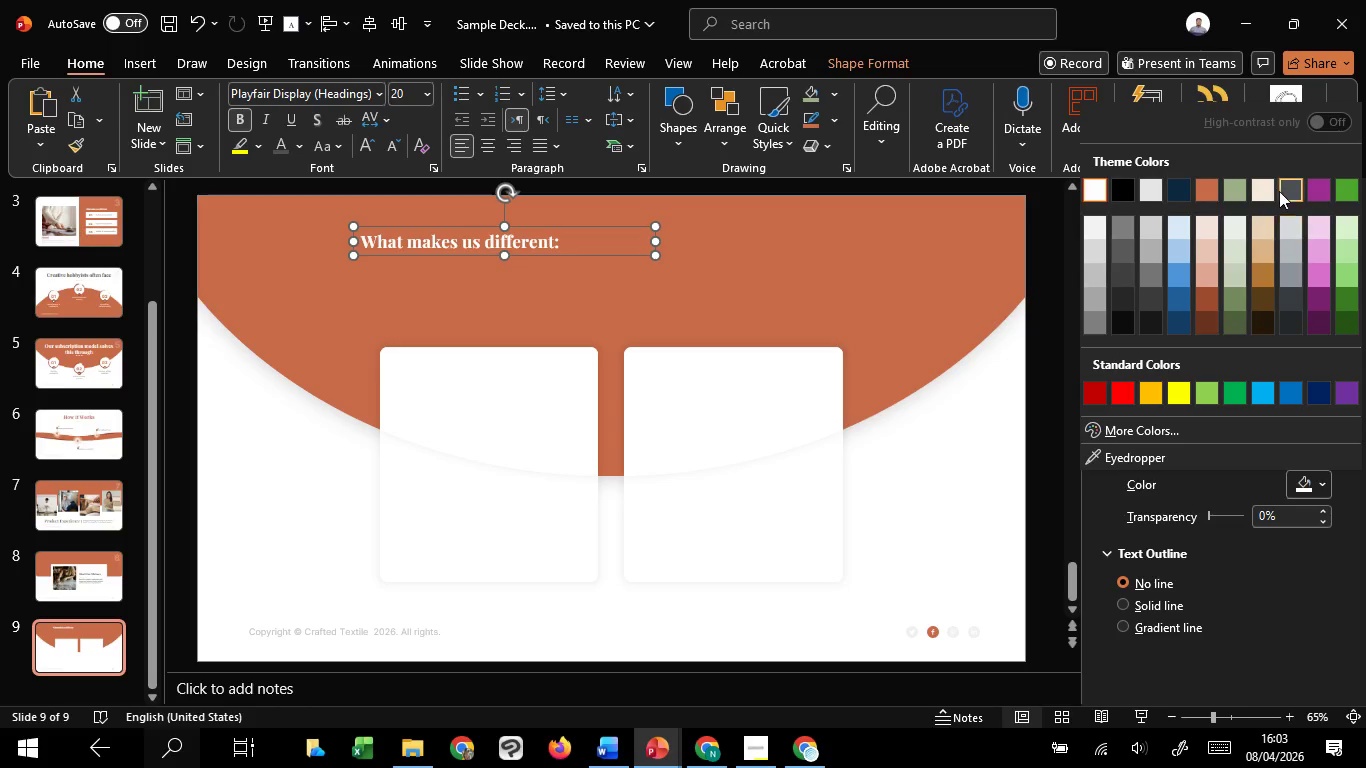 
left_click([1279, 190])
 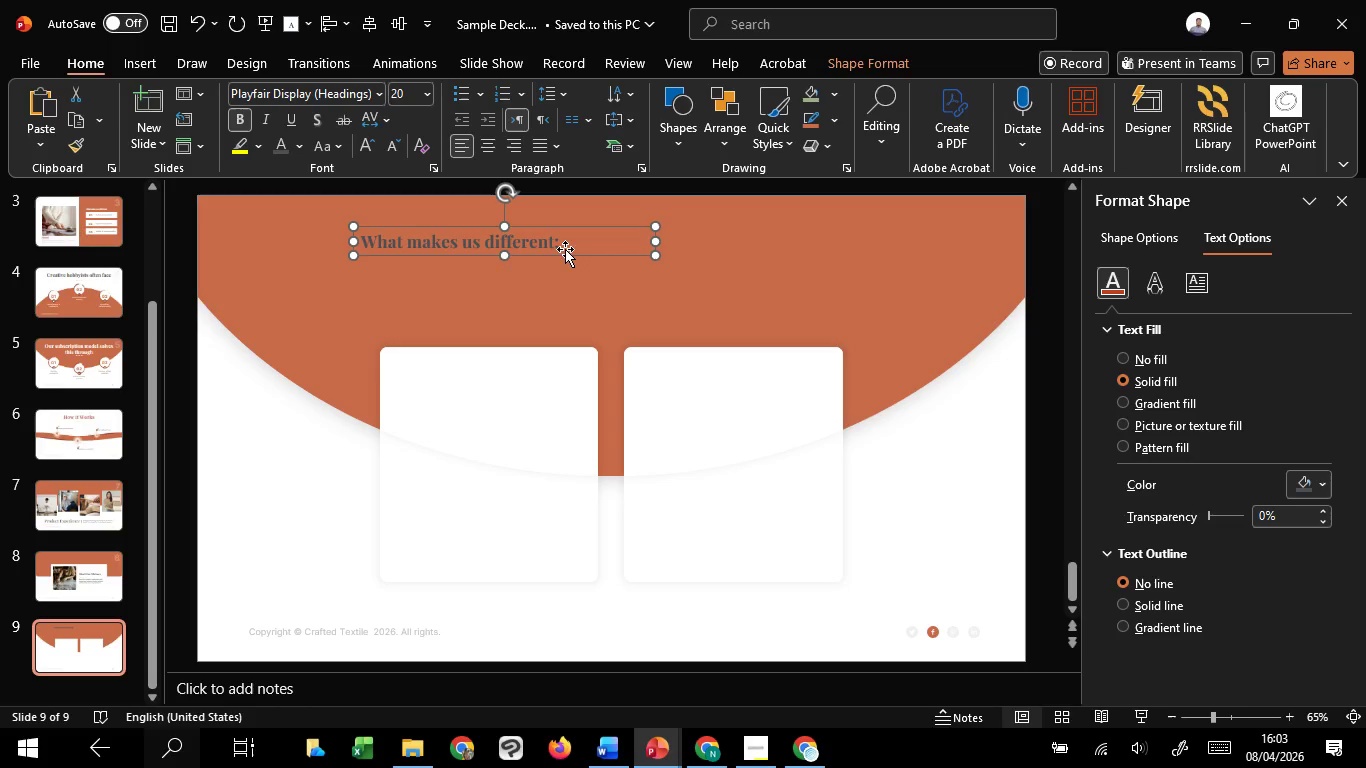 
left_click_drag(start_coordinate=[565, 249], to_coordinate=[596, 400])
 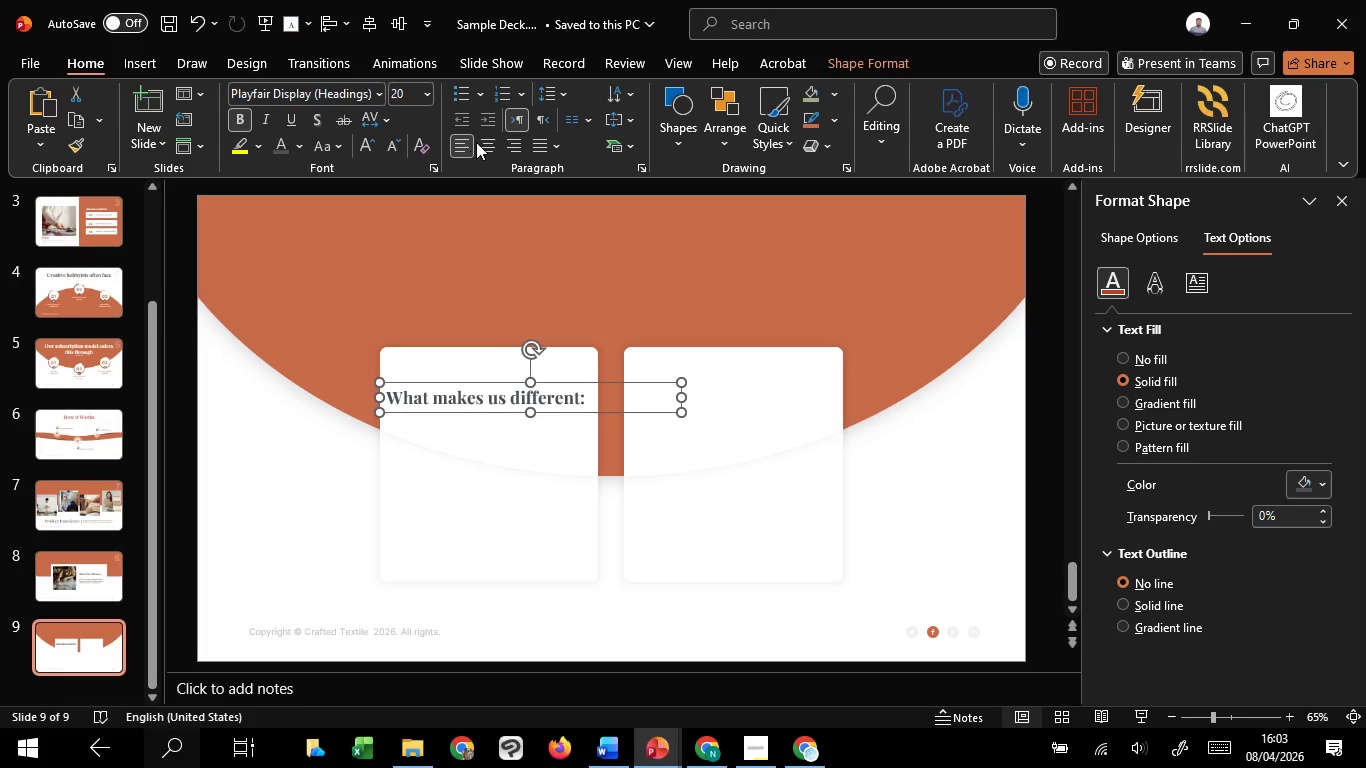 
left_click([477, 142])
 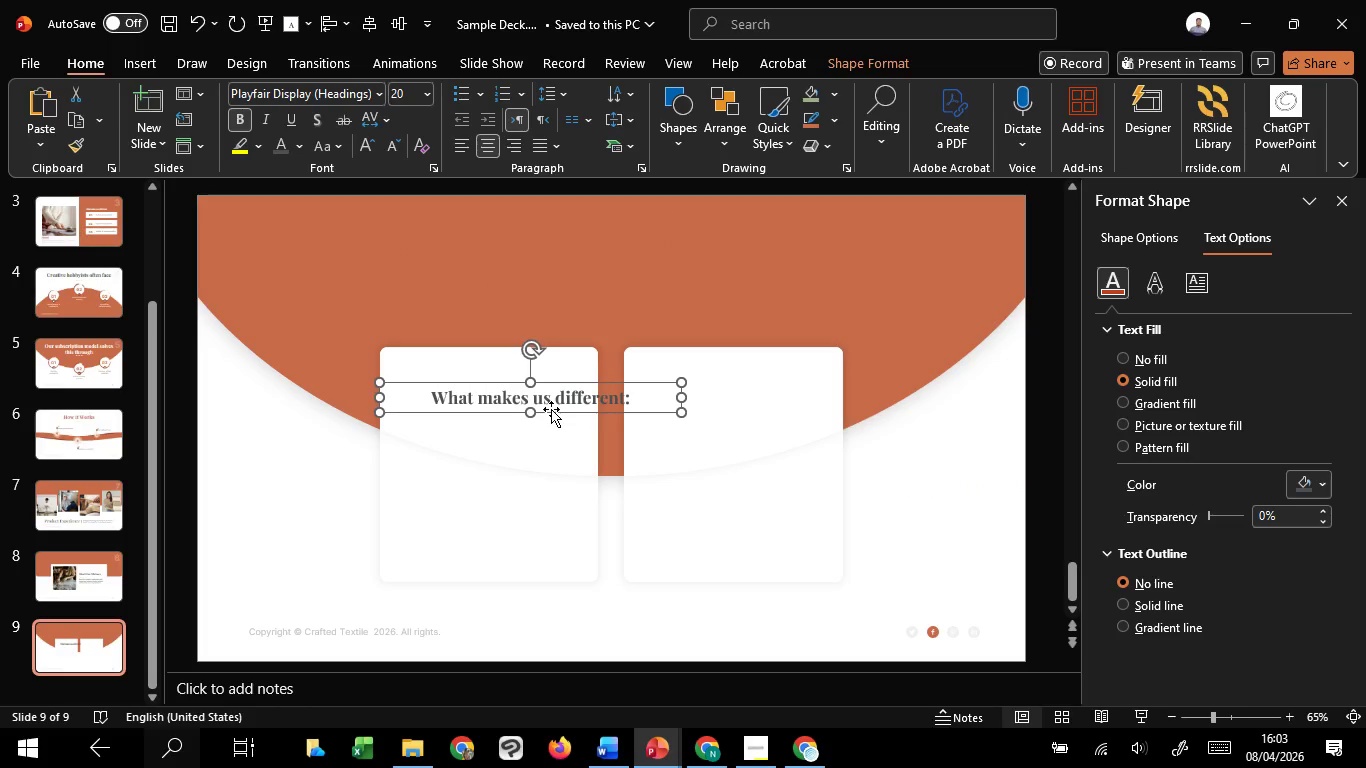 
left_click_drag(start_coordinate=[551, 409], to_coordinate=[507, 401])
 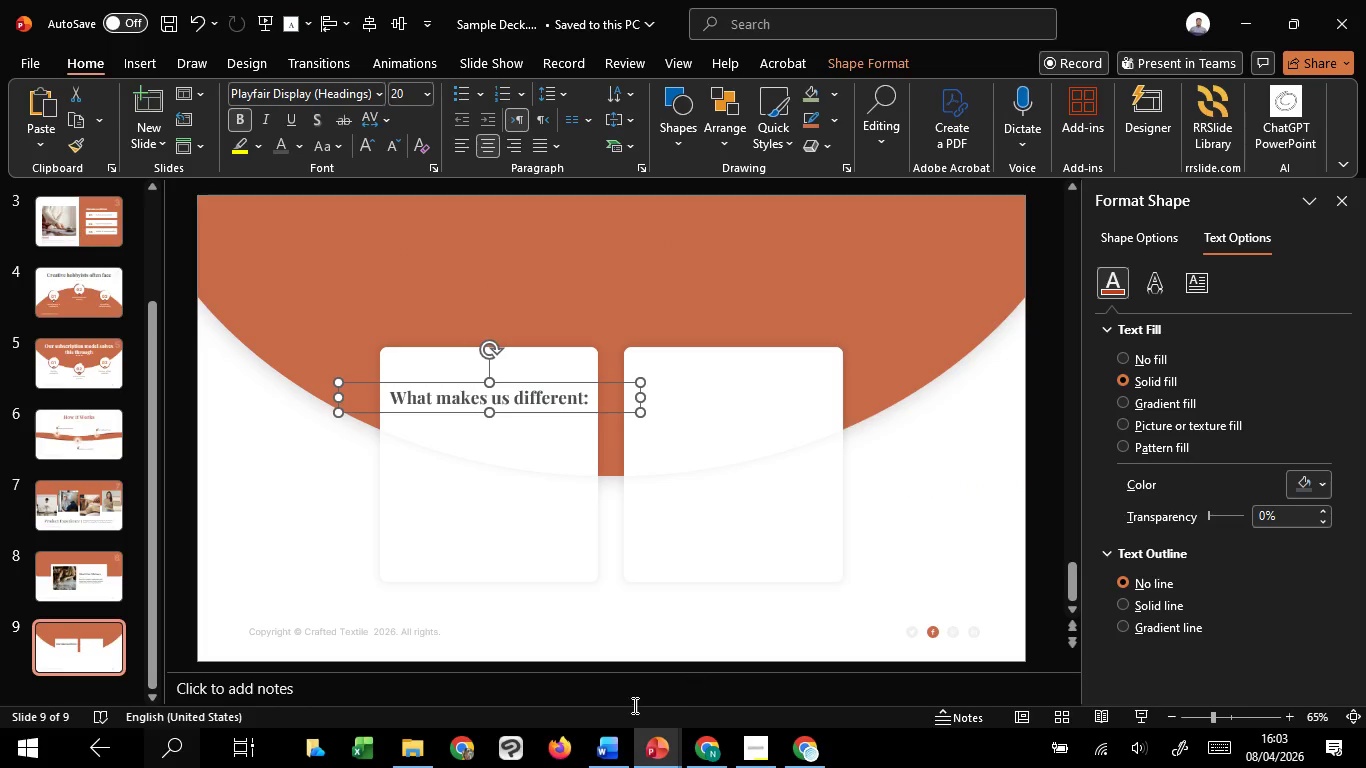 
hold_key(key=ShiftLeft, duration=1.52)
 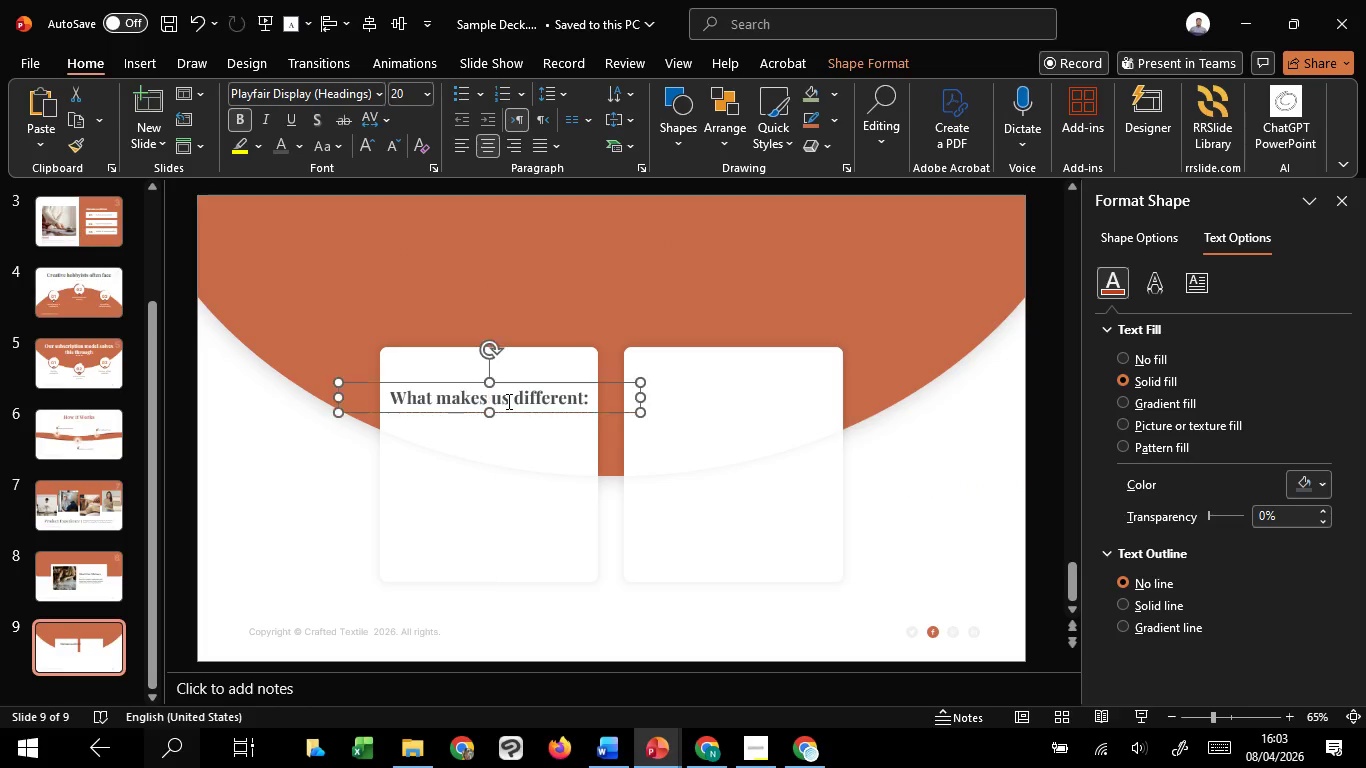 
key(Shift+ShiftLeft)
 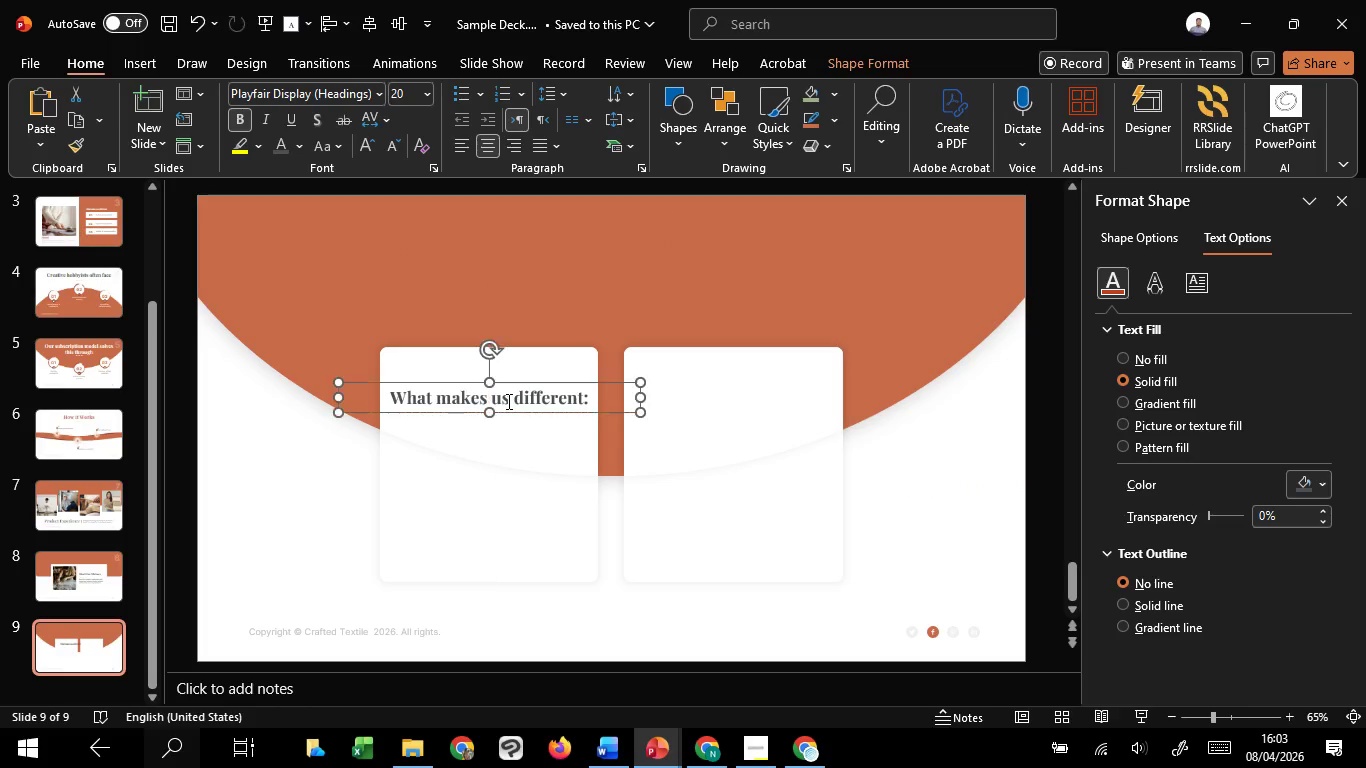 
key(Shift+ShiftLeft)
 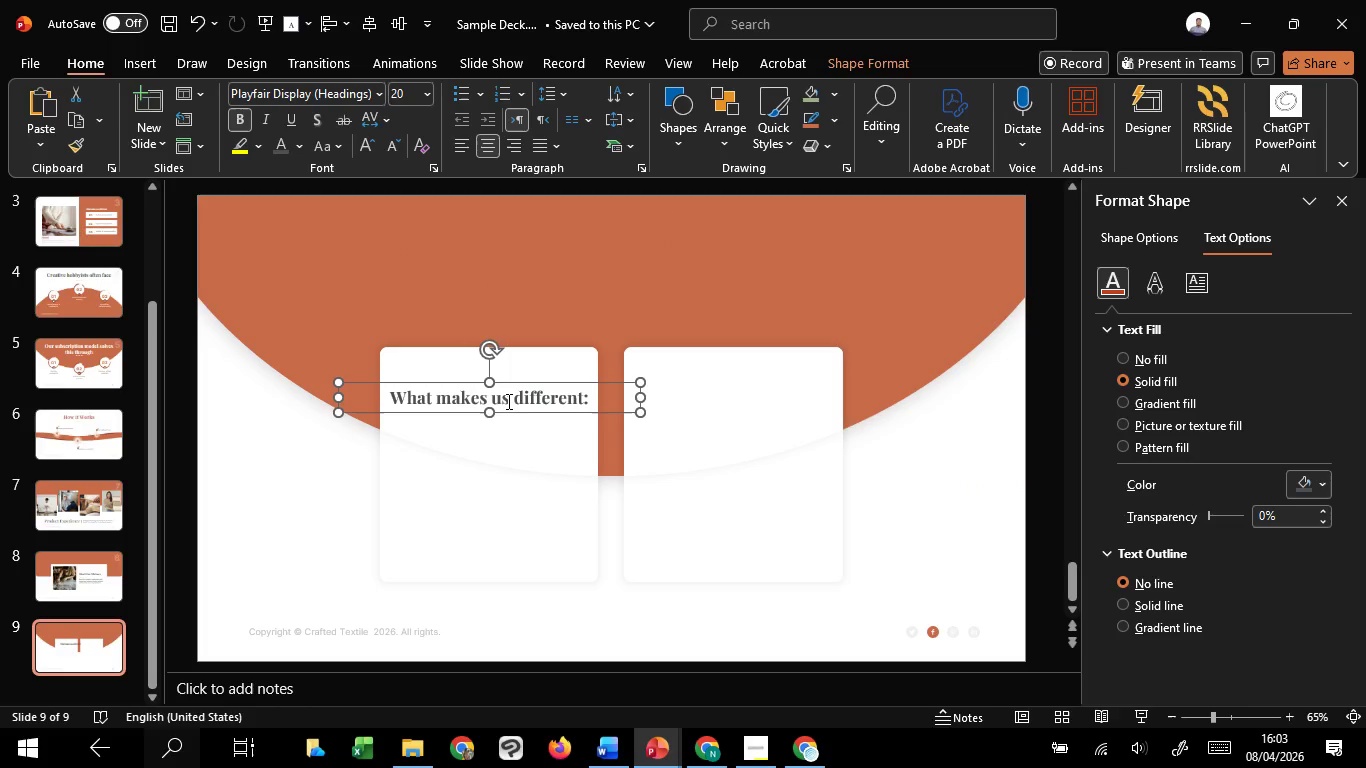 
key(Shift+ShiftLeft)
 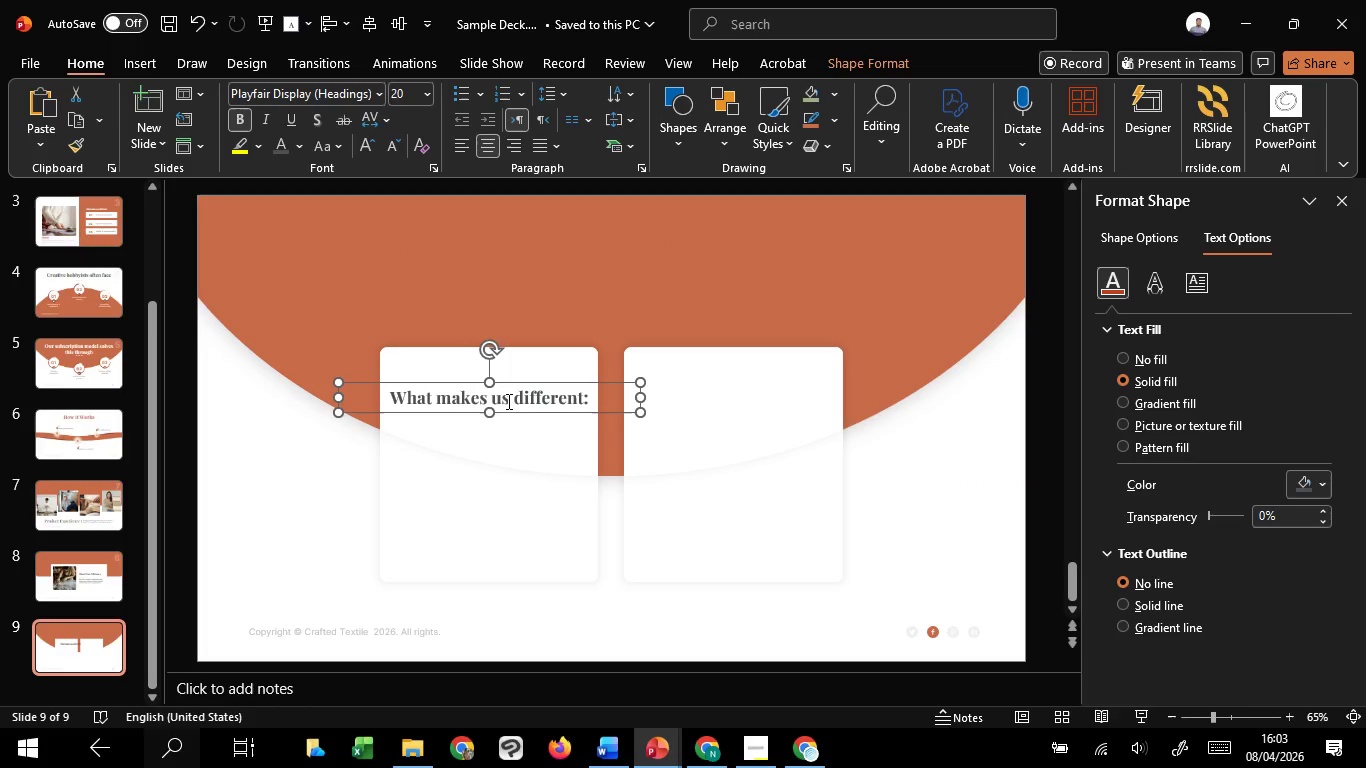 
key(Shift+ShiftLeft)
 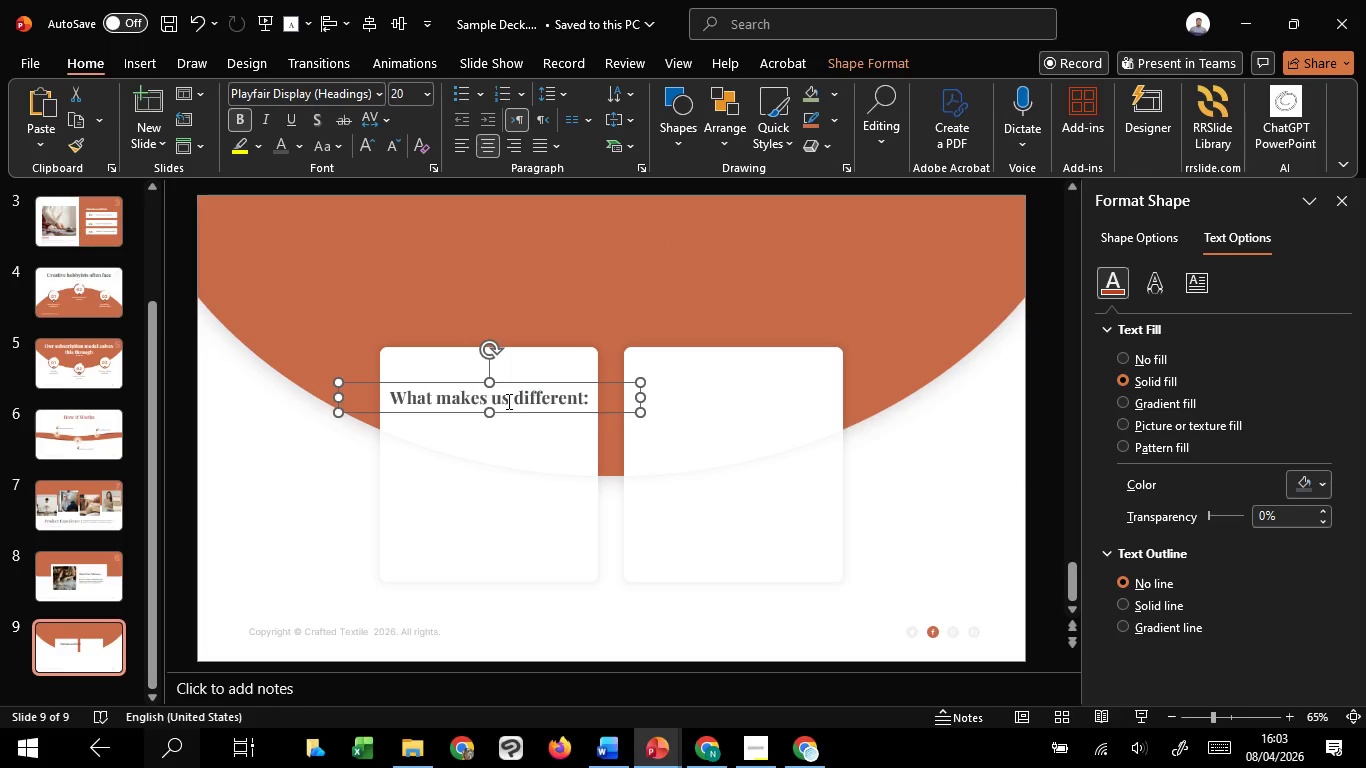 
key(Shift+ShiftLeft)
 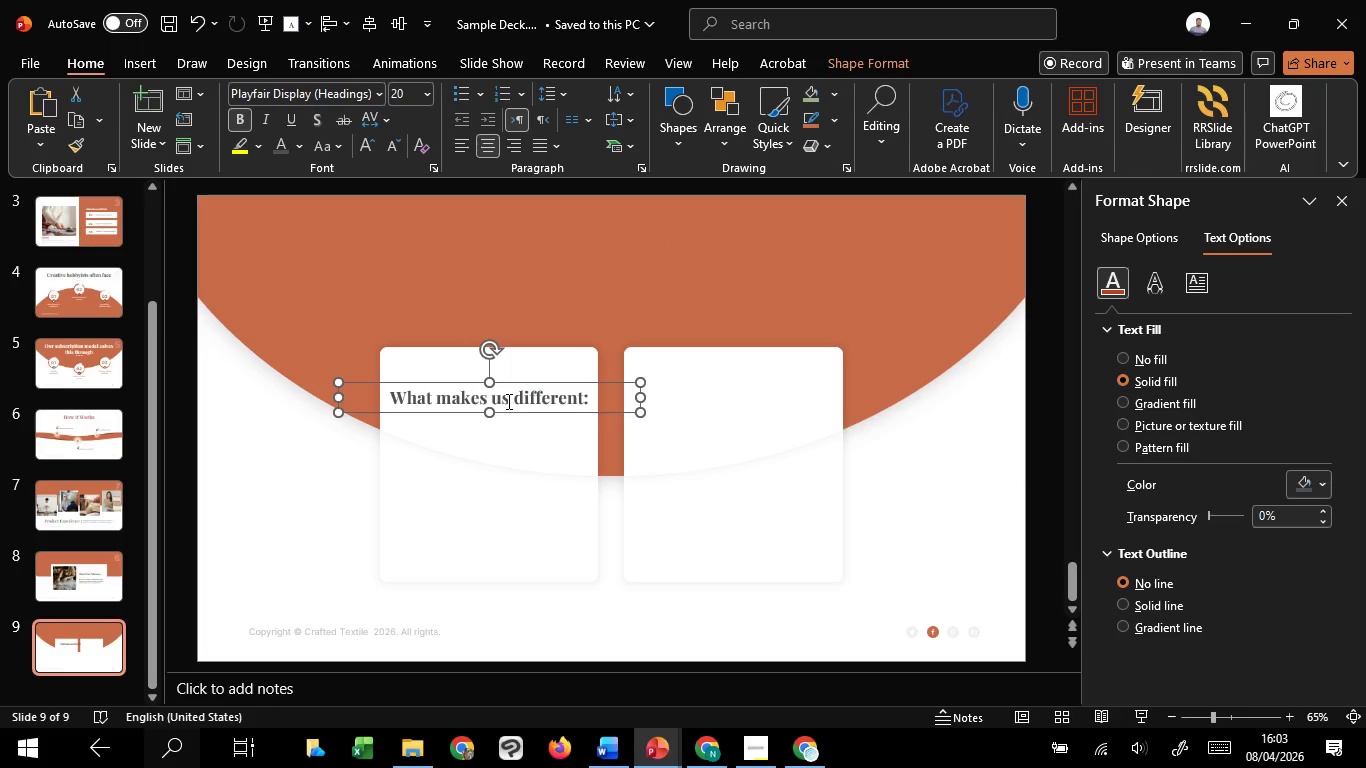 
key(Shift+ShiftLeft)
 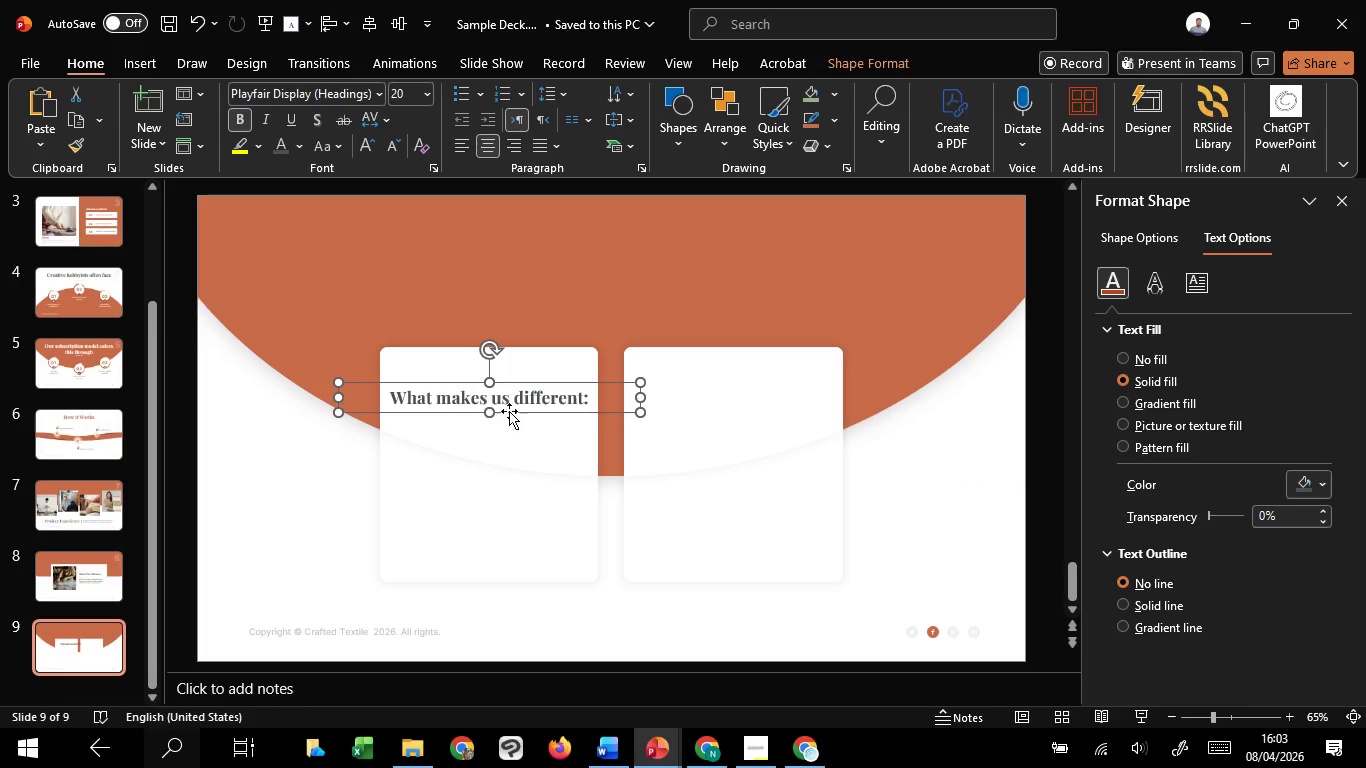 
key(Shift+ShiftLeft)
 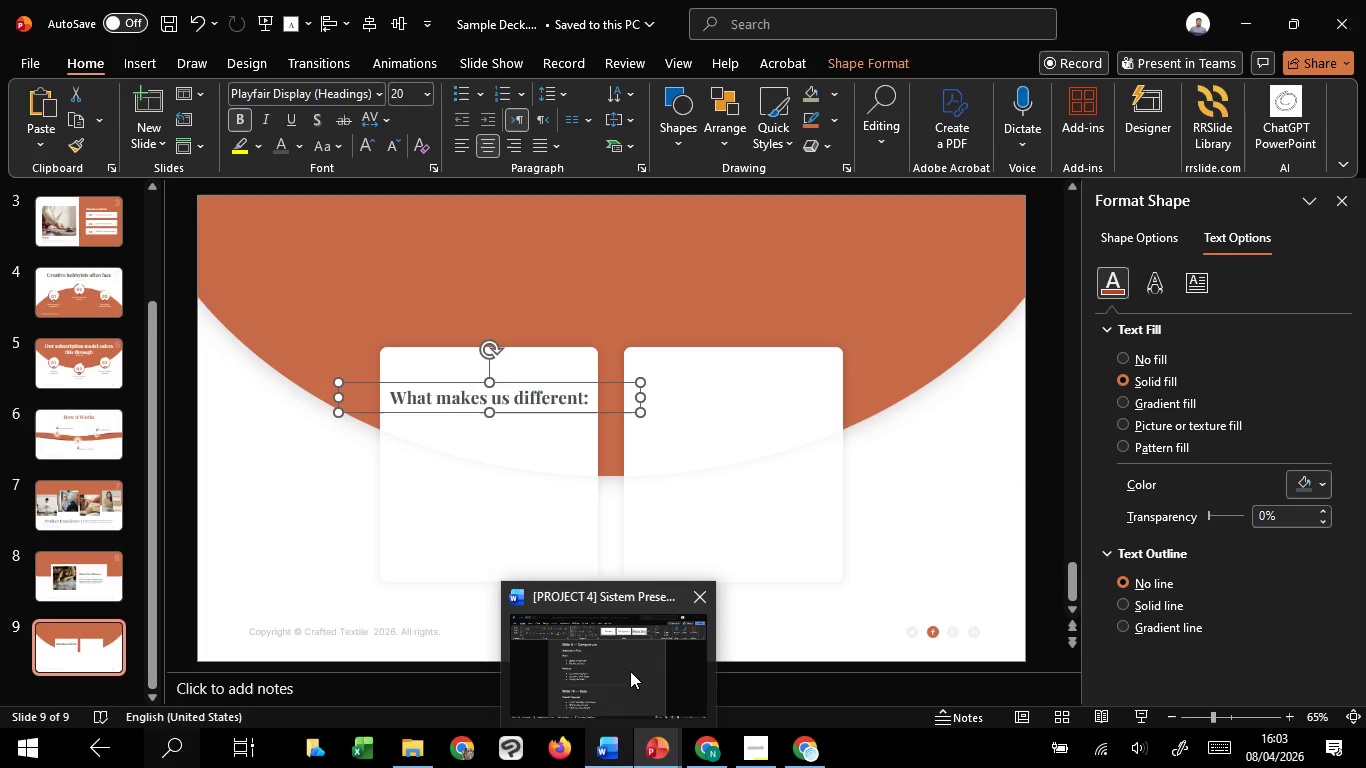 
left_click([631, 670])
 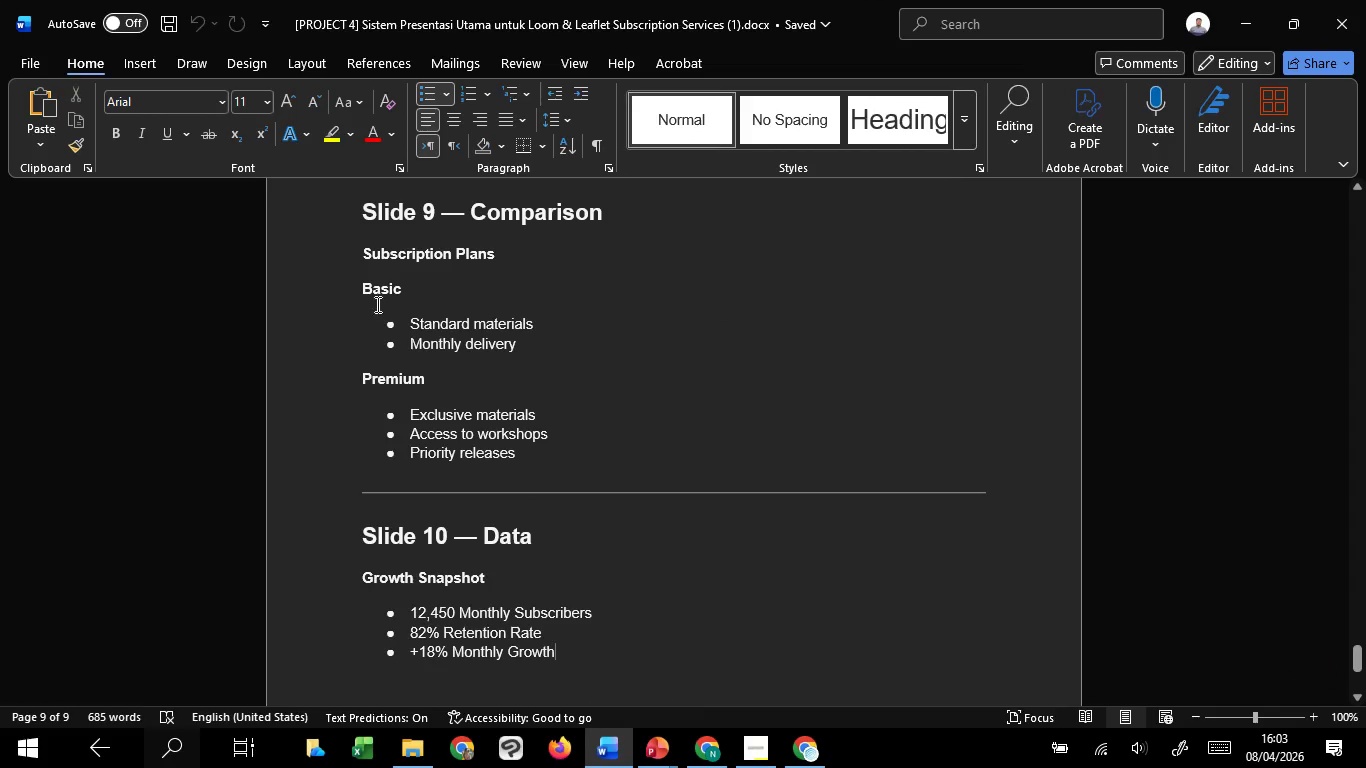 
left_click_drag(start_coordinate=[365, 291], to_coordinate=[407, 288])
 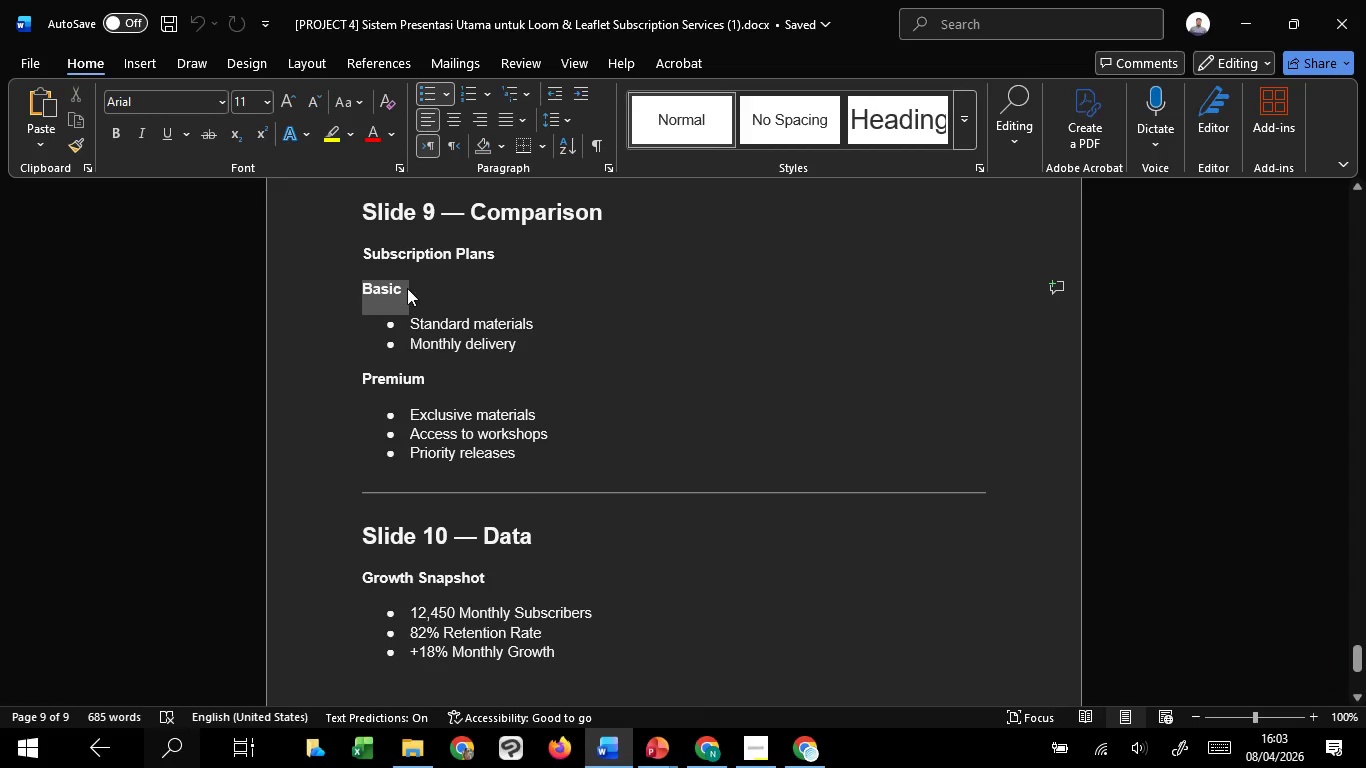 
key(Control+C)
 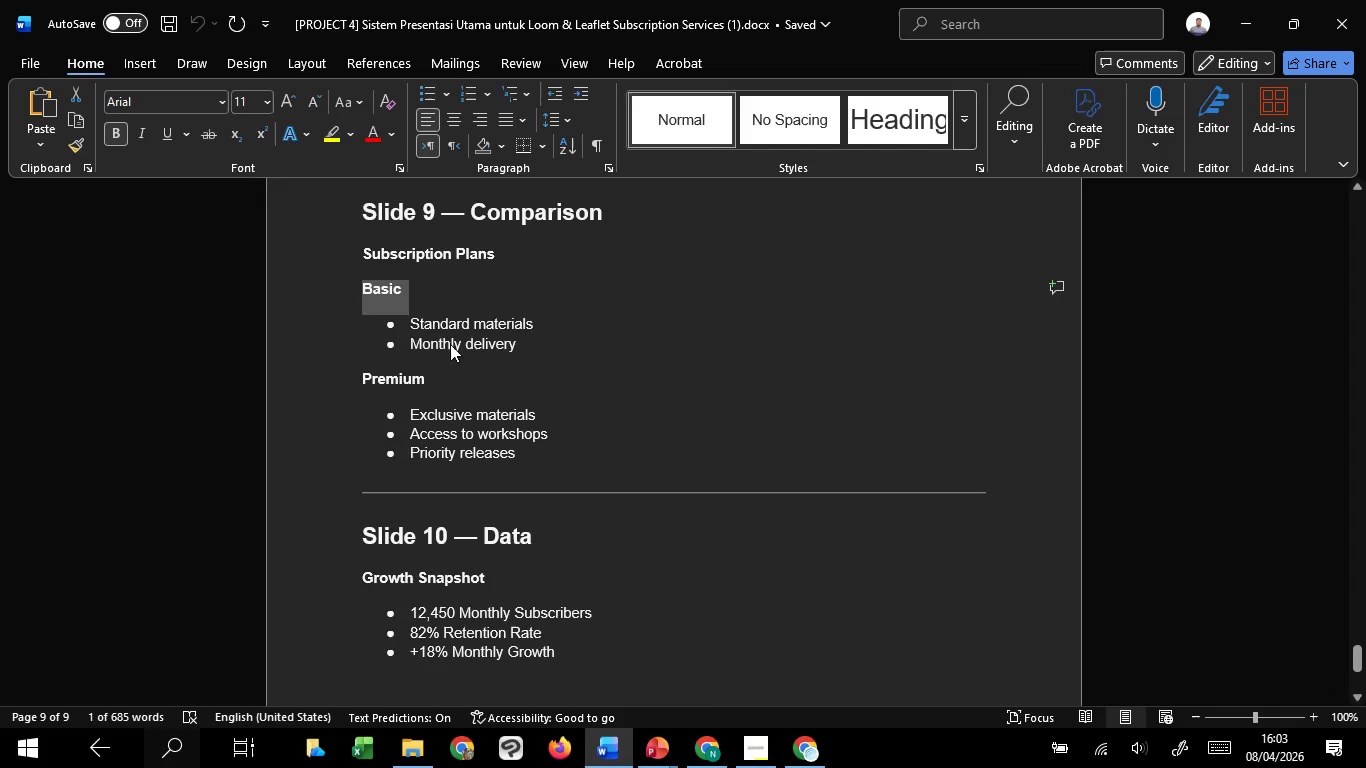 
key(Control+C)
 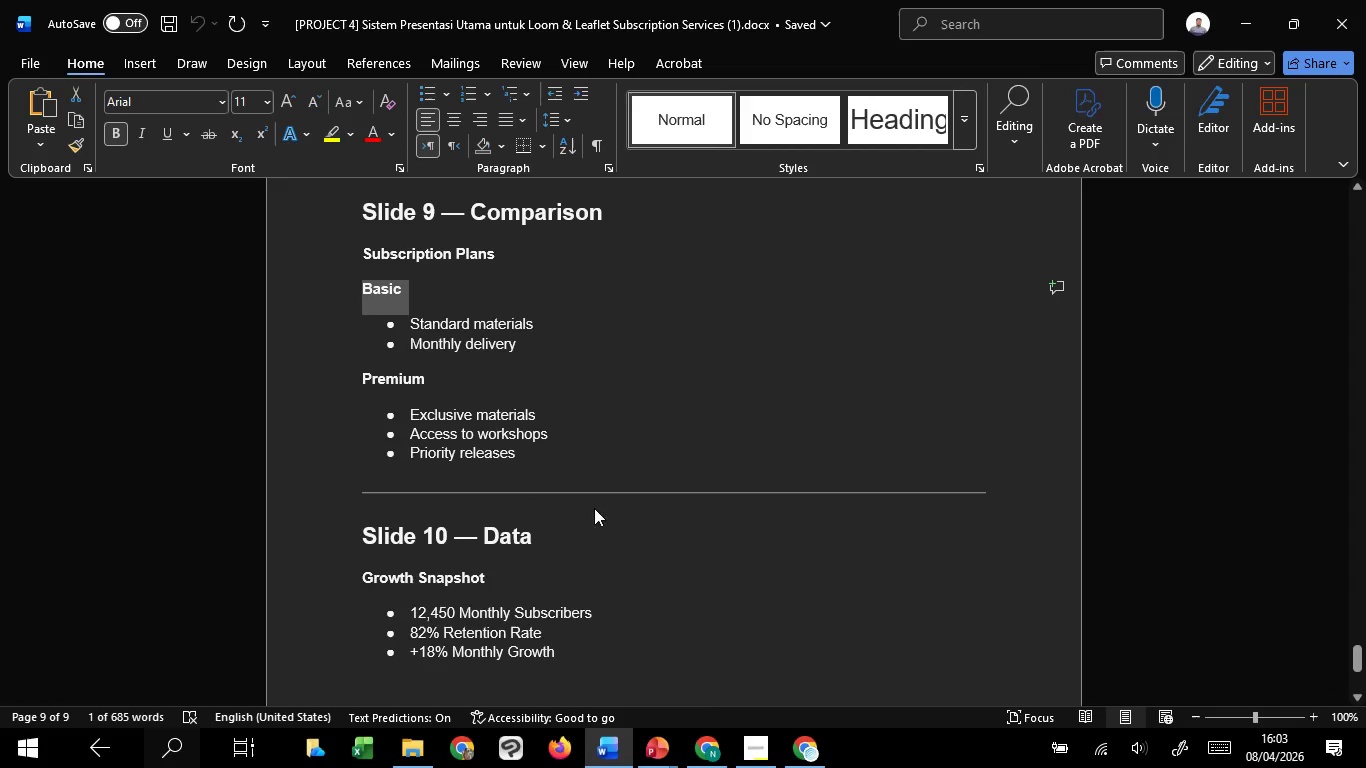 
key(Control+C)
 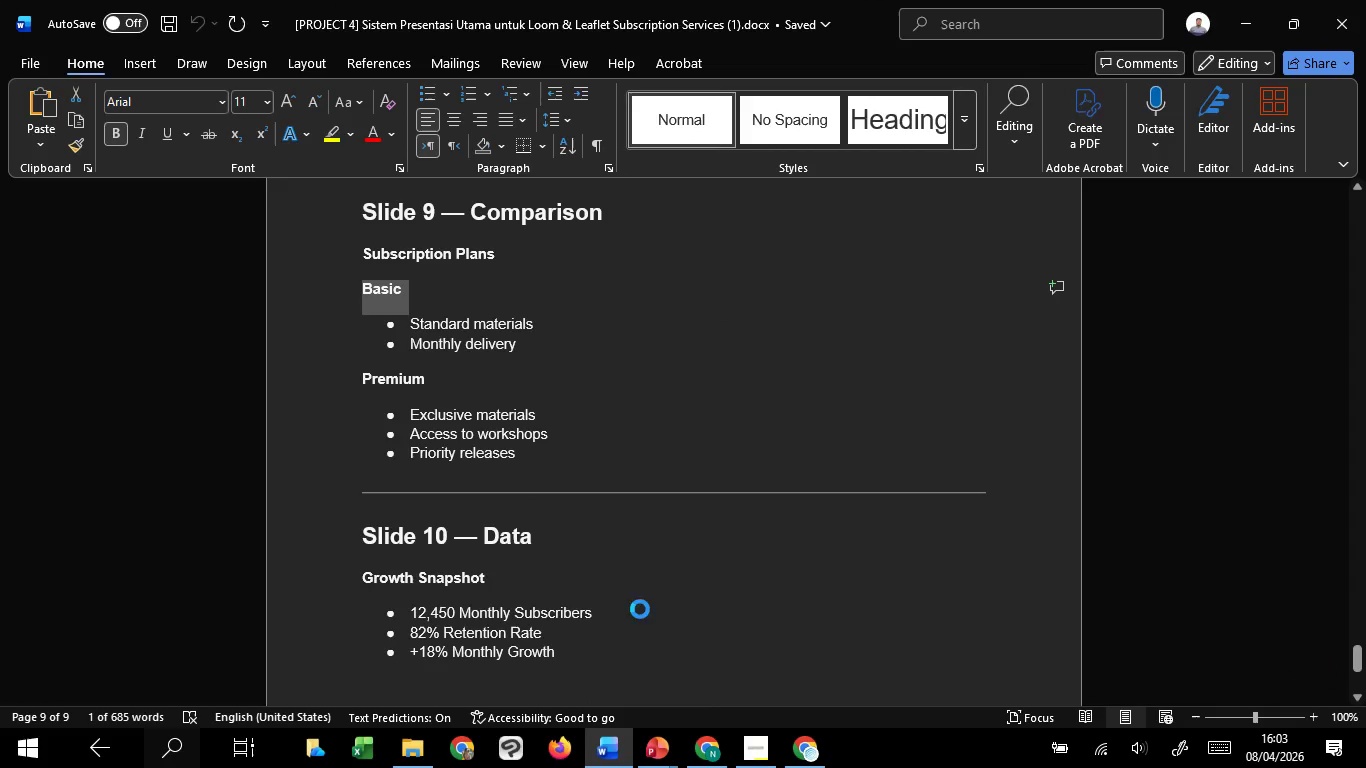 
key(Control+C)
 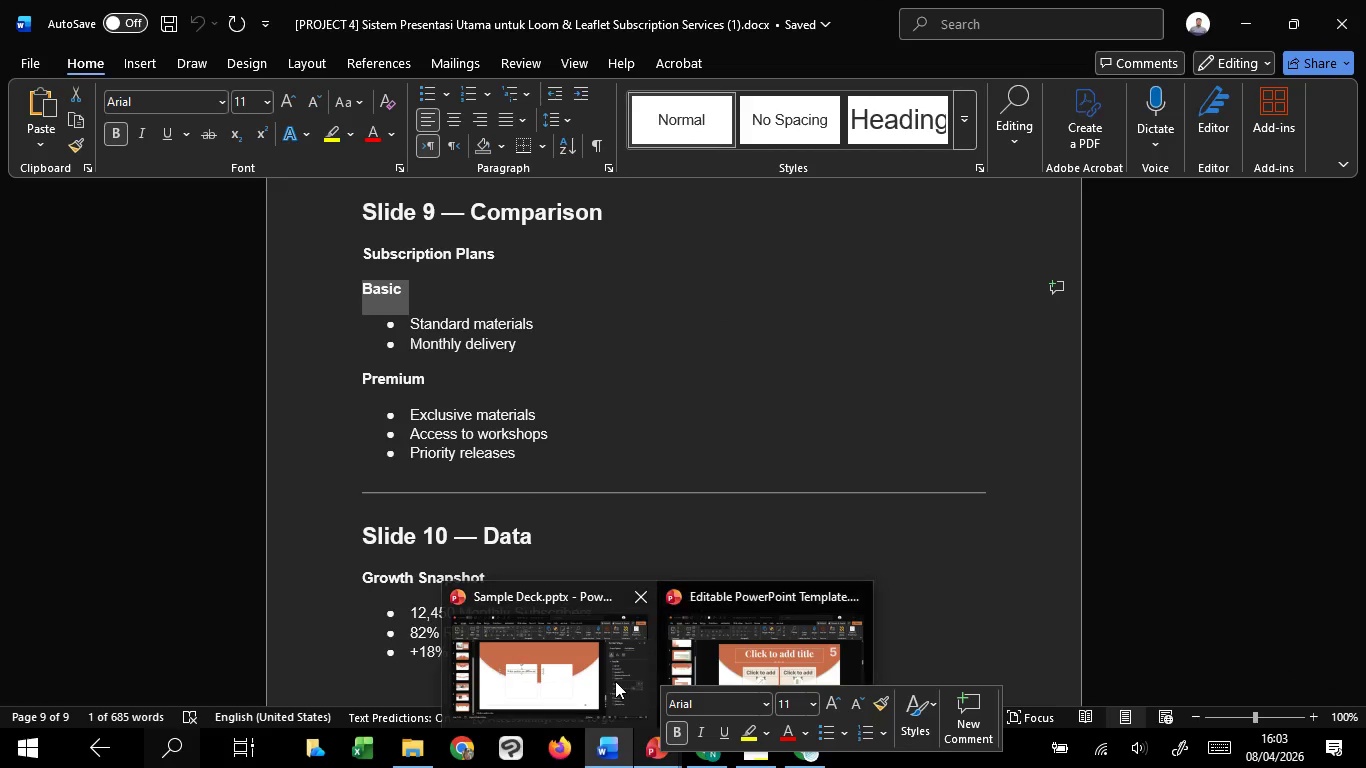 
left_click([615, 681])
 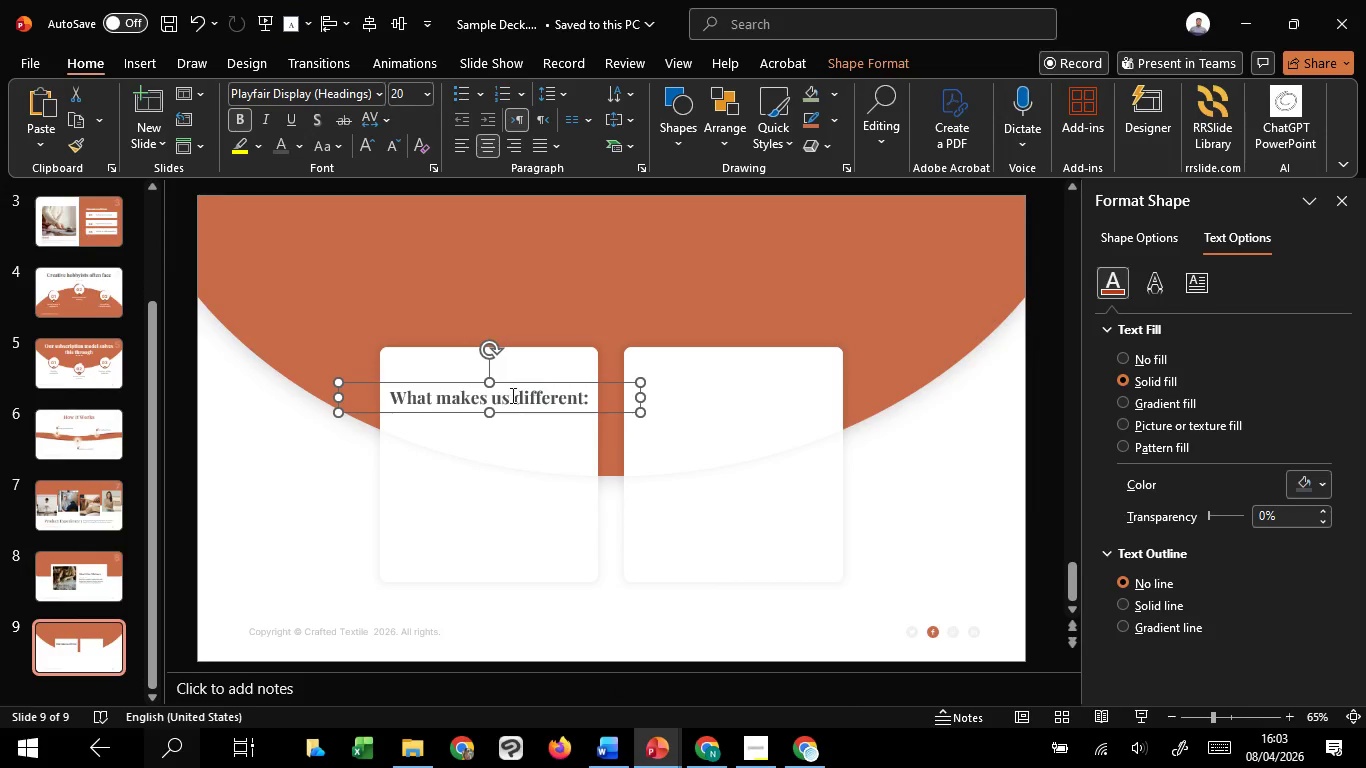 
key(Control+A)
 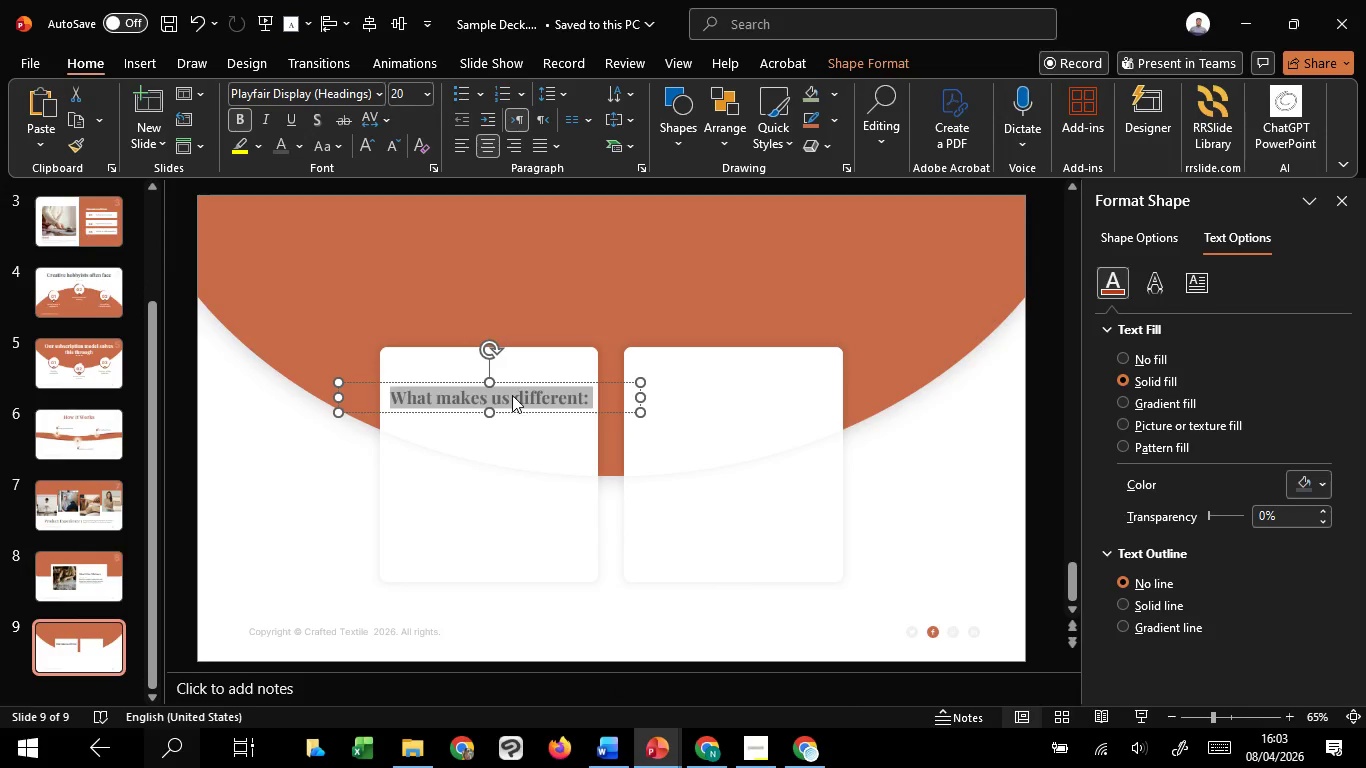 
right_click([512, 395])
 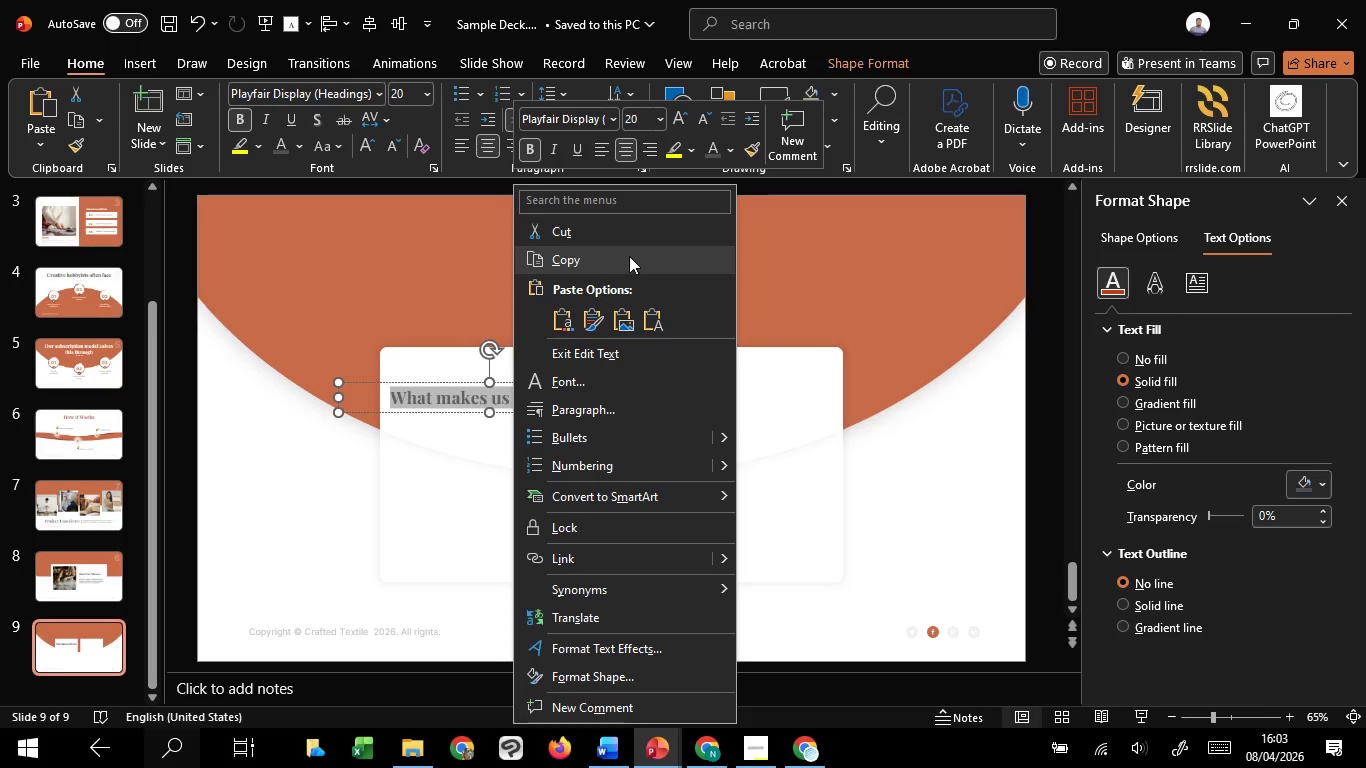 
left_click([653, 318])
 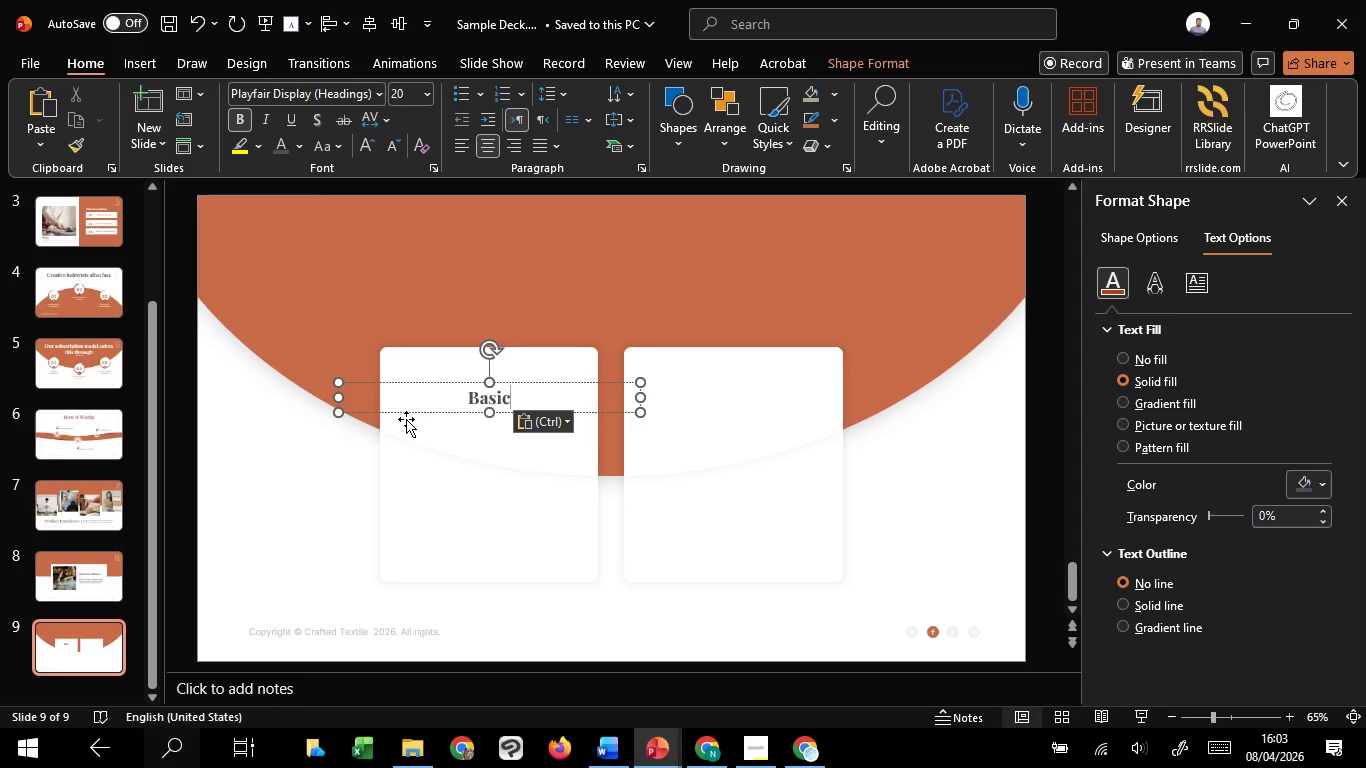 
hold_key(key=ControlLeft, duration=1.99)
hold_key(key=ShiftLeft, duration=1.5)
left_click_drag(start_coordinate=[335, 397], to_coordinate=[400, 407])
 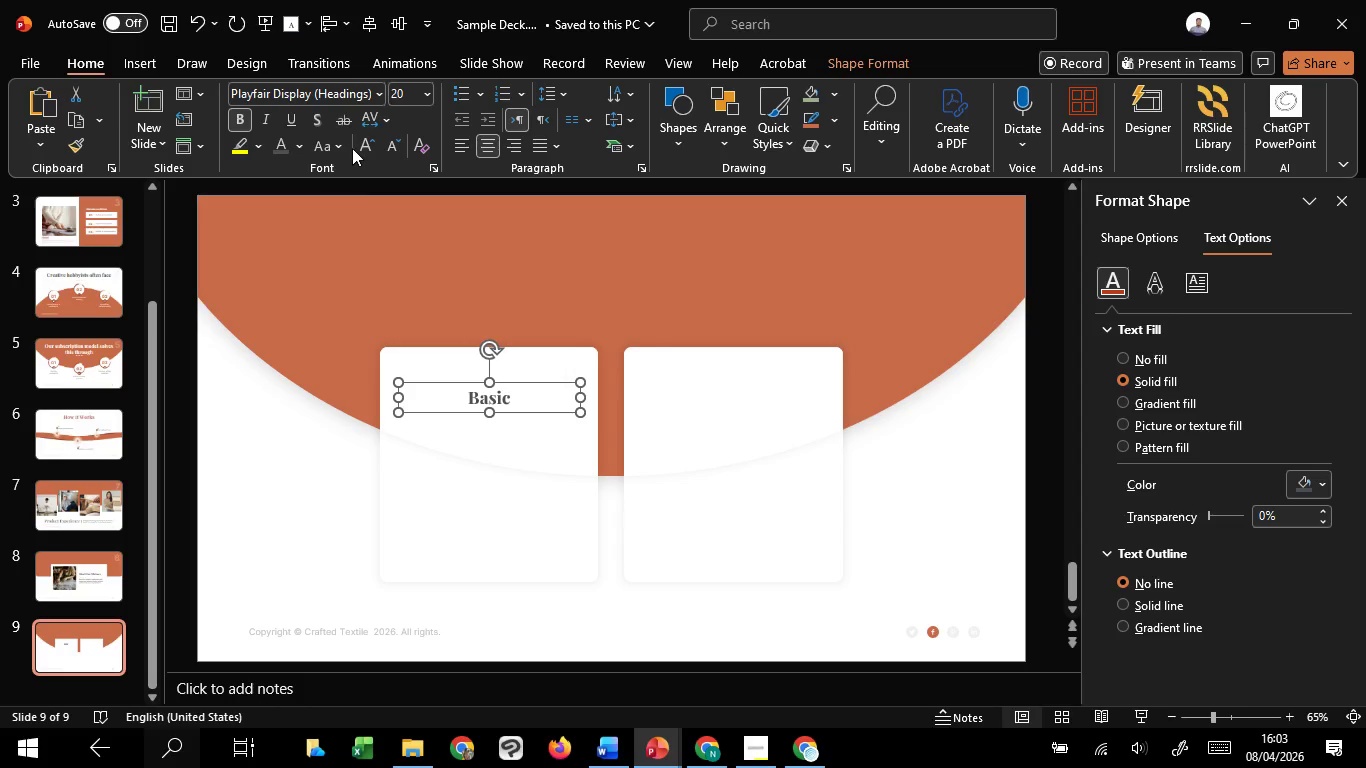 
double_click([361, 146])
 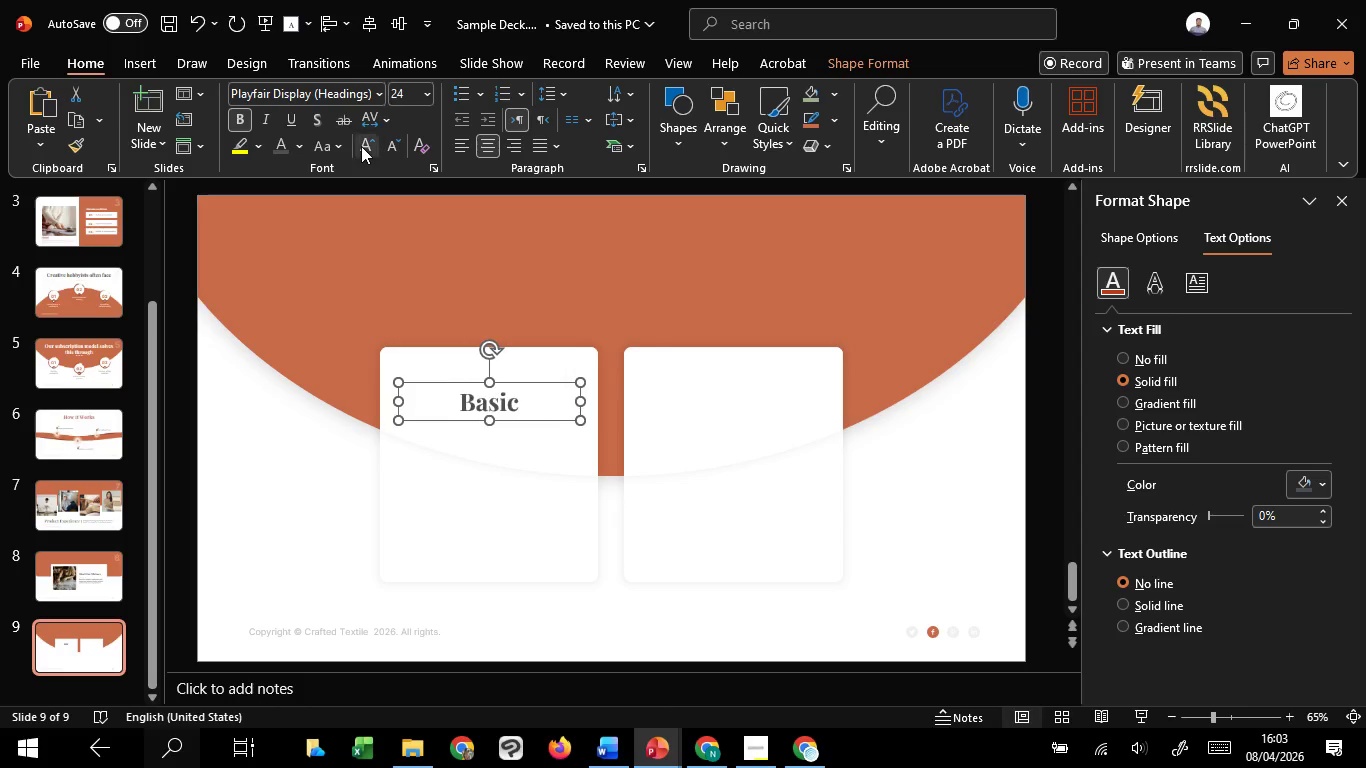 
triple_click([361, 146])
 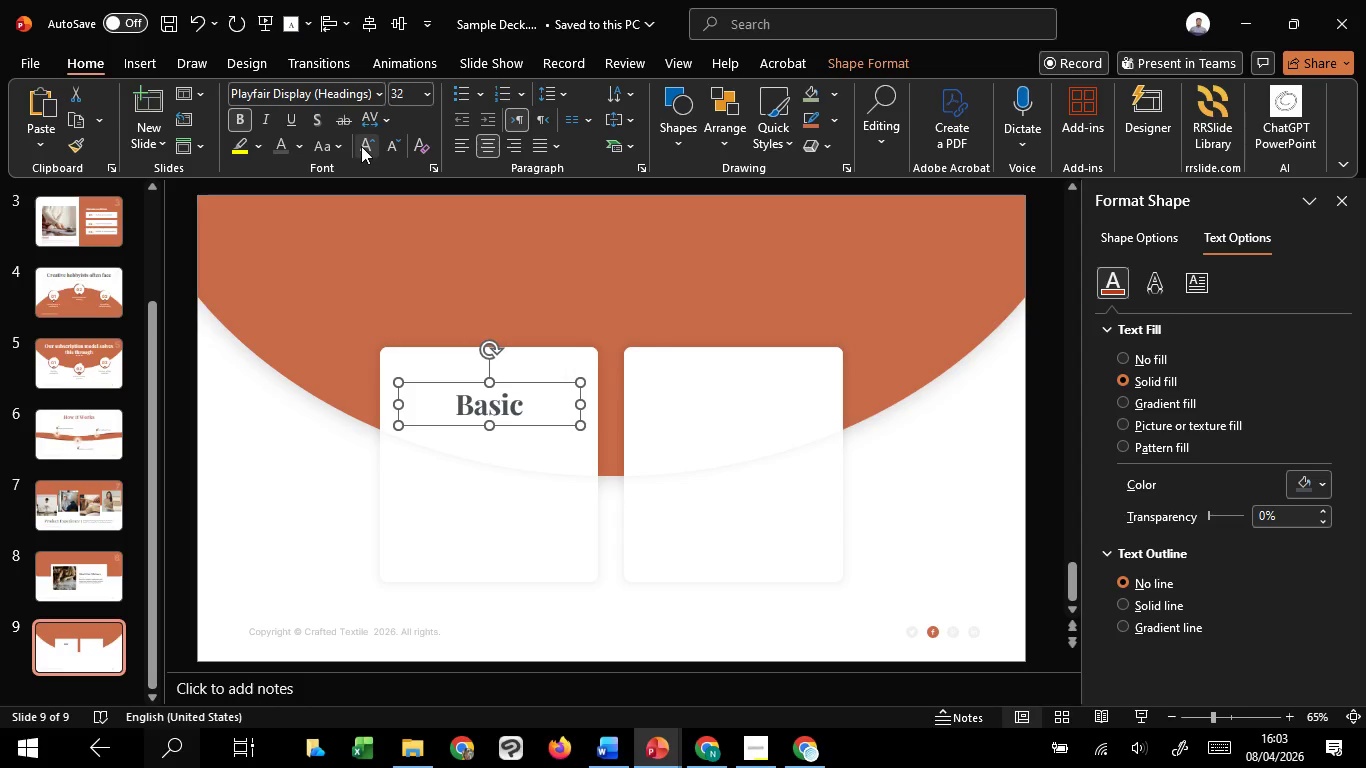 
triple_click([361, 146])
 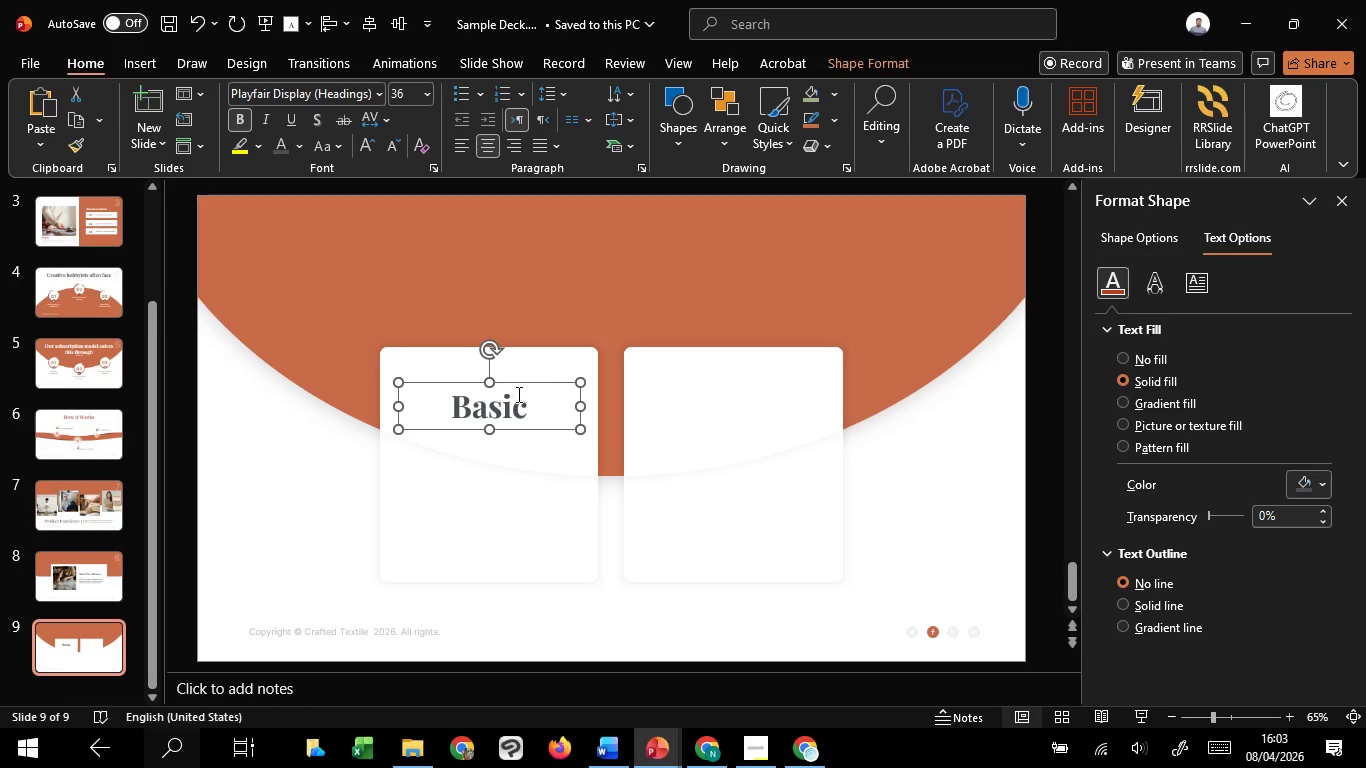 
hold_key(key=ShiftLeft, duration=1.52)
 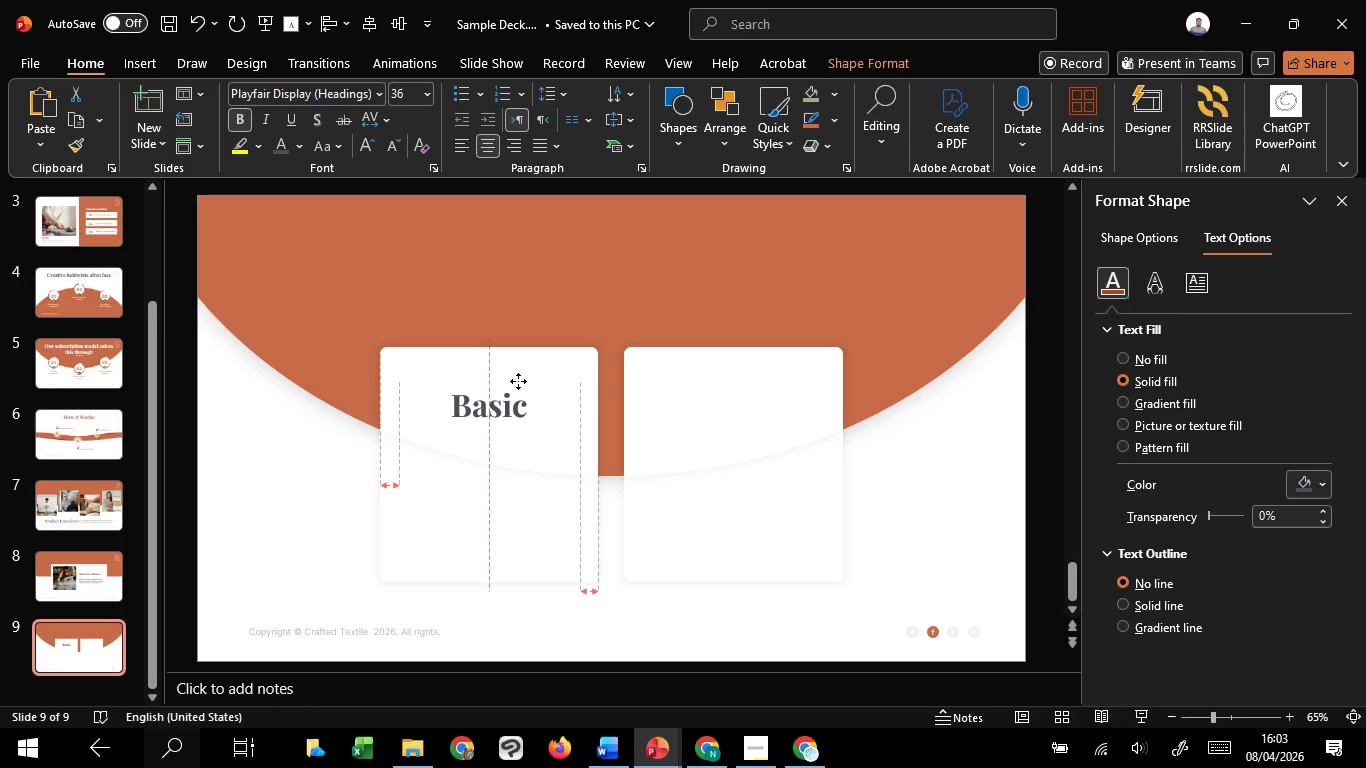 
hold_key(key=ShiftLeft, duration=1.44)
 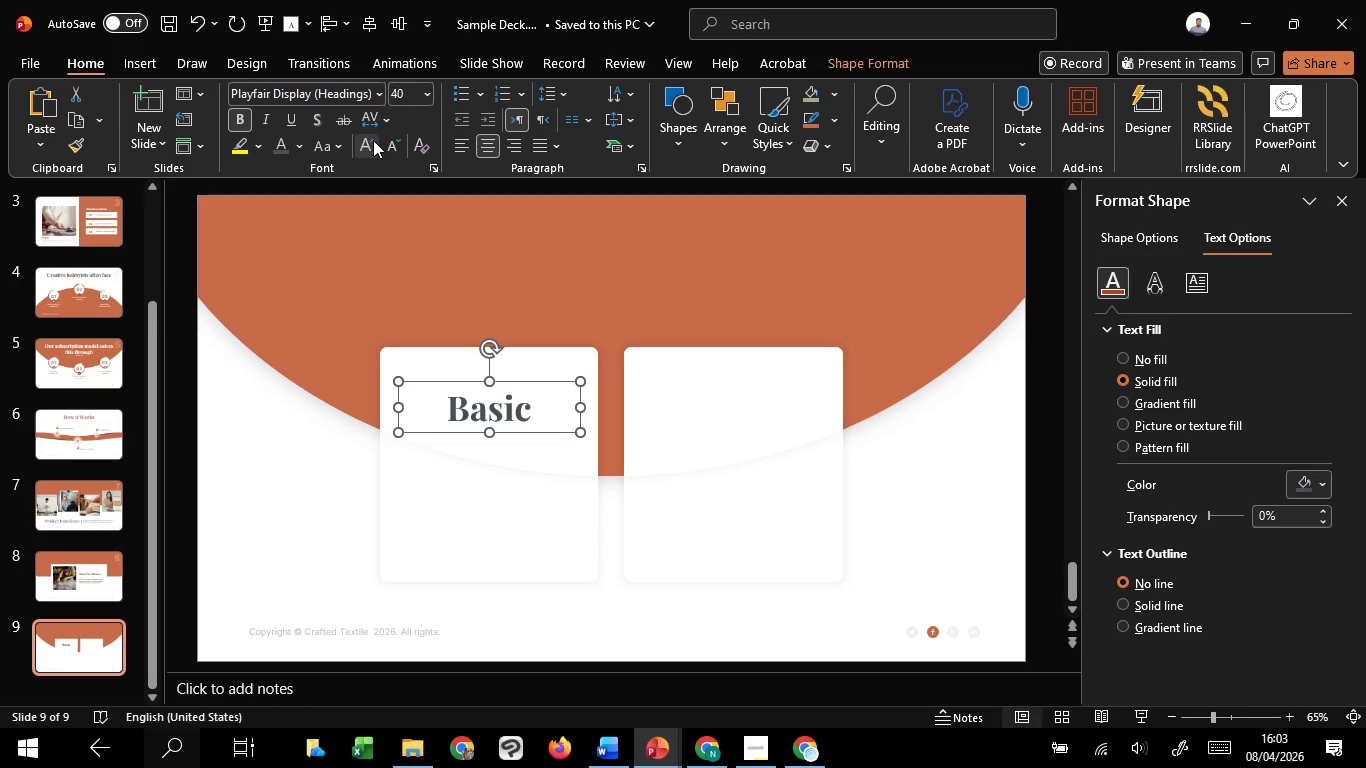 
double_click([373, 140])
 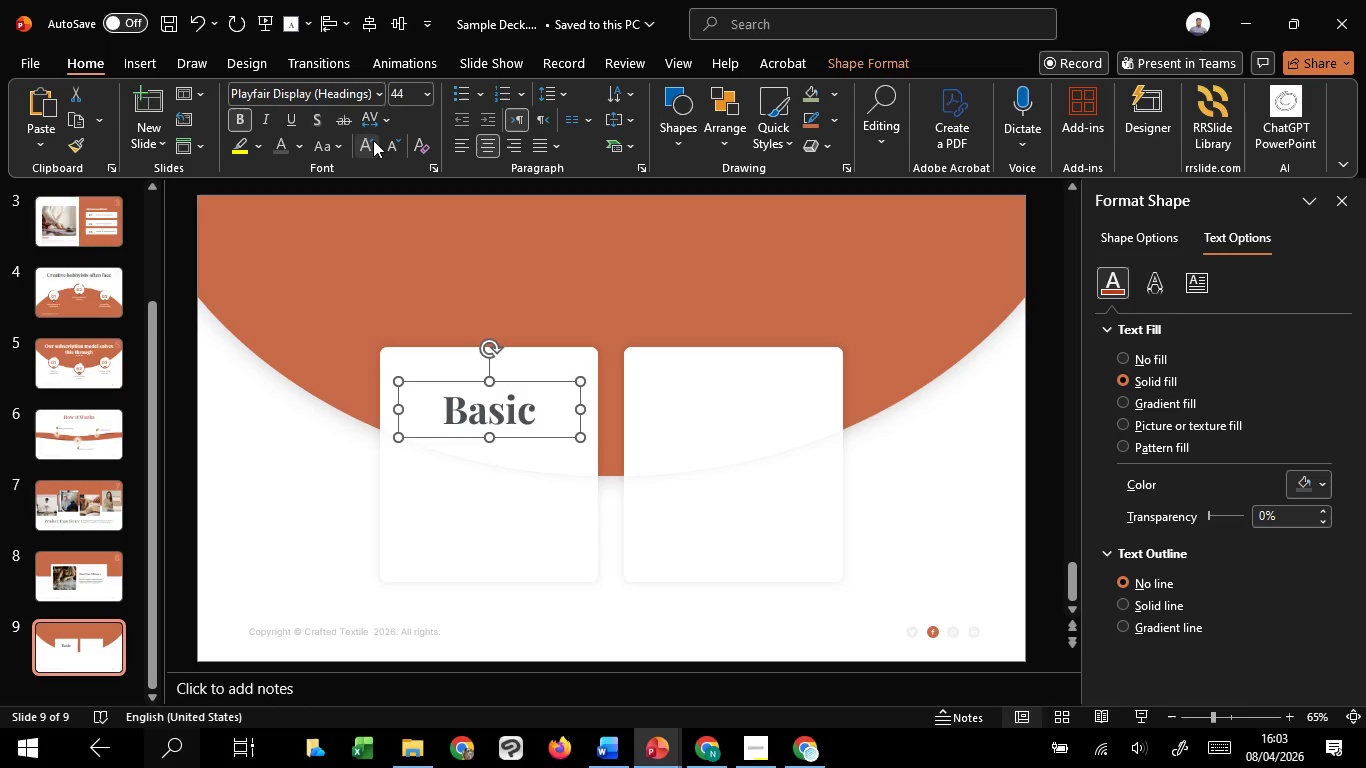 
left_click([373, 140])
 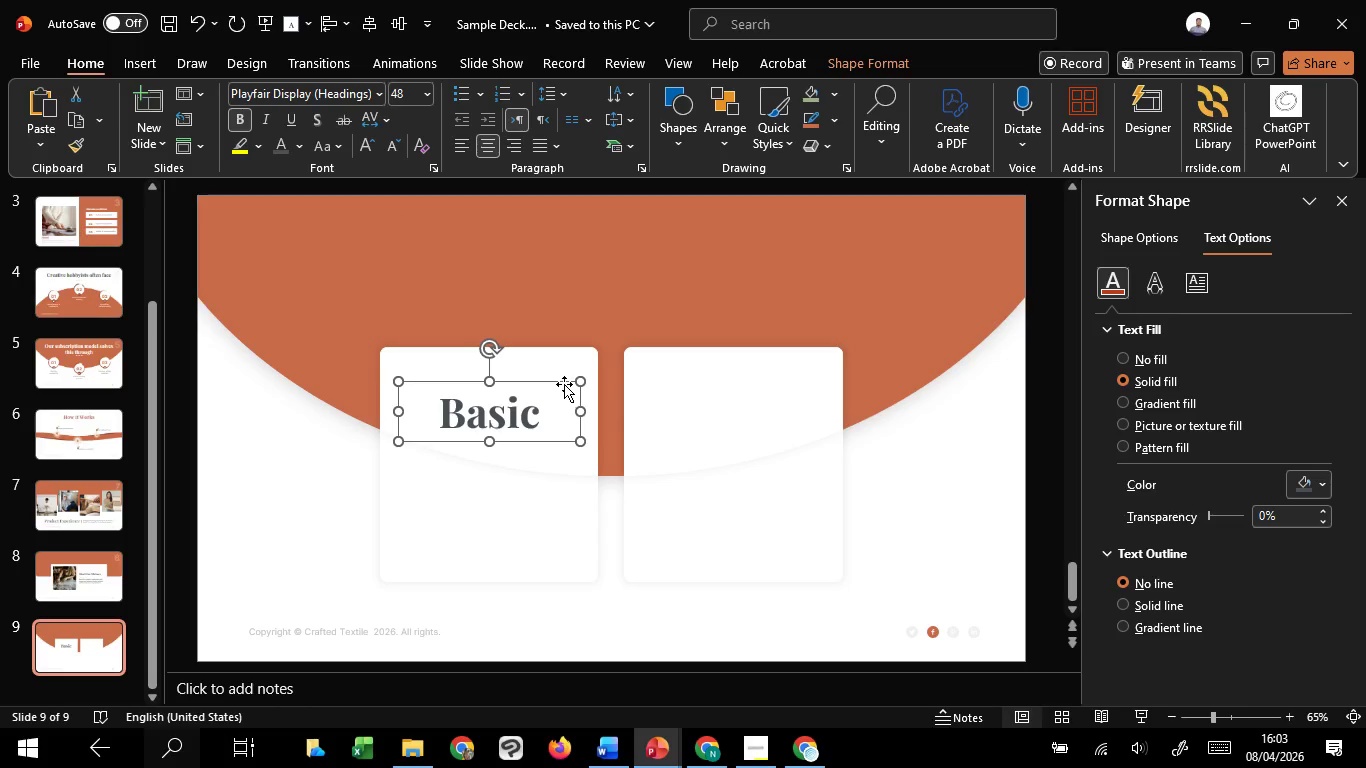 
left_click_drag(start_coordinate=[570, 383], to_coordinate=[568, 370])
 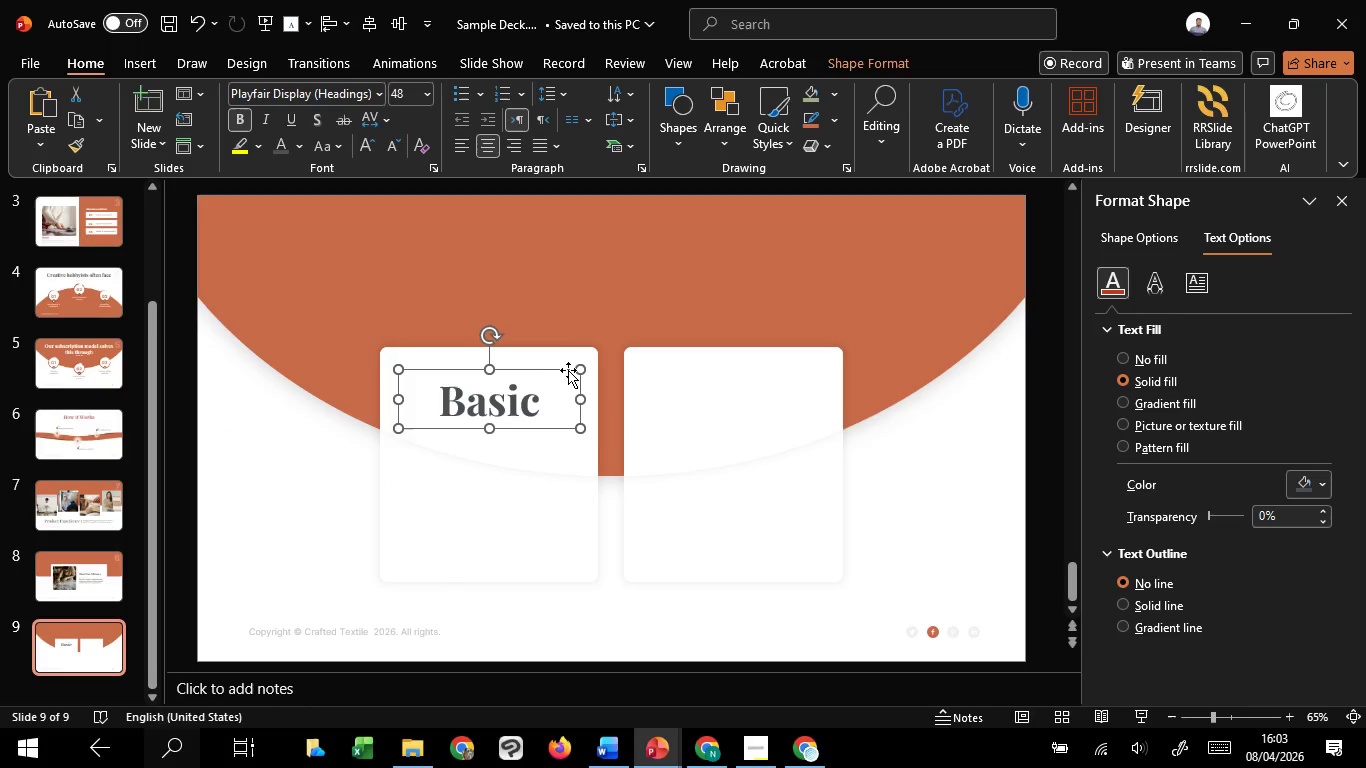 
hold_key(key=ShiftLeft, duration=1.52)
 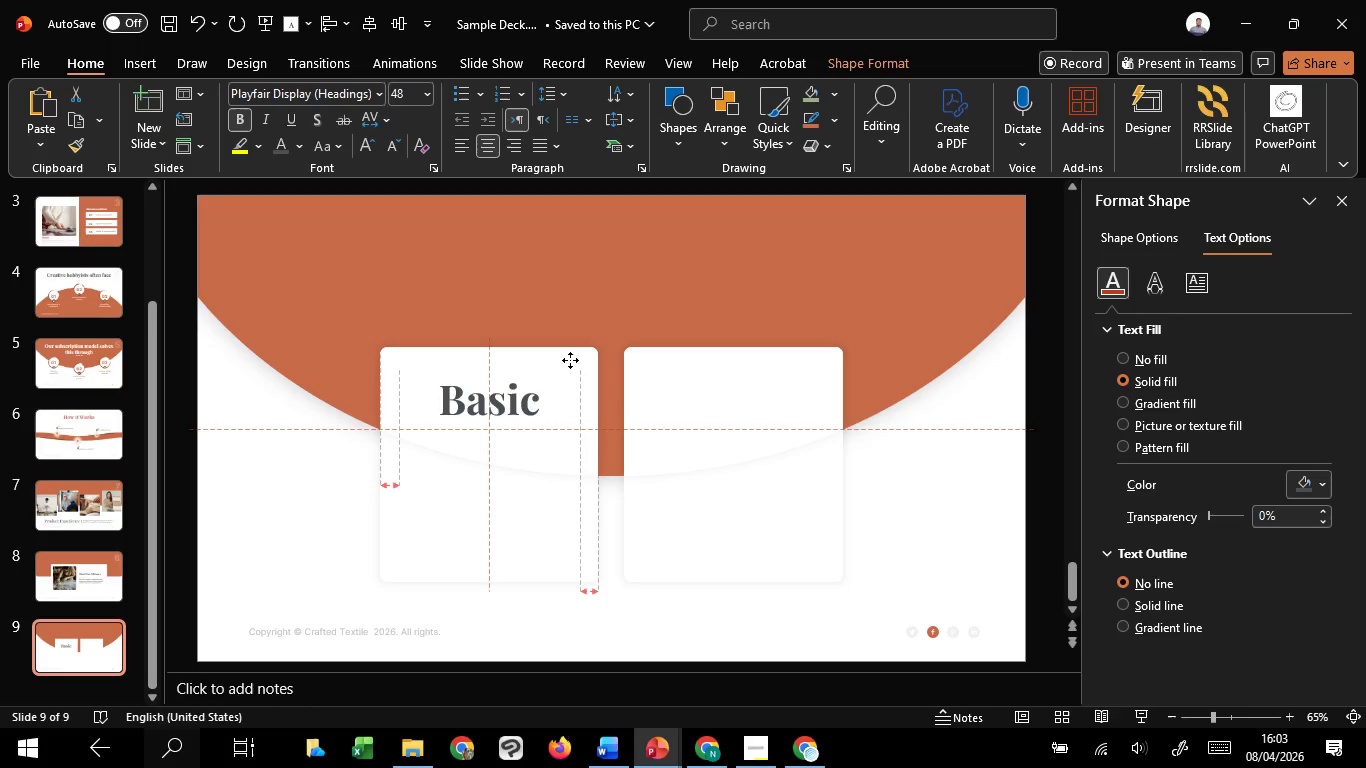 
hold_key(key=ShiftLeft, duration=1.53)
 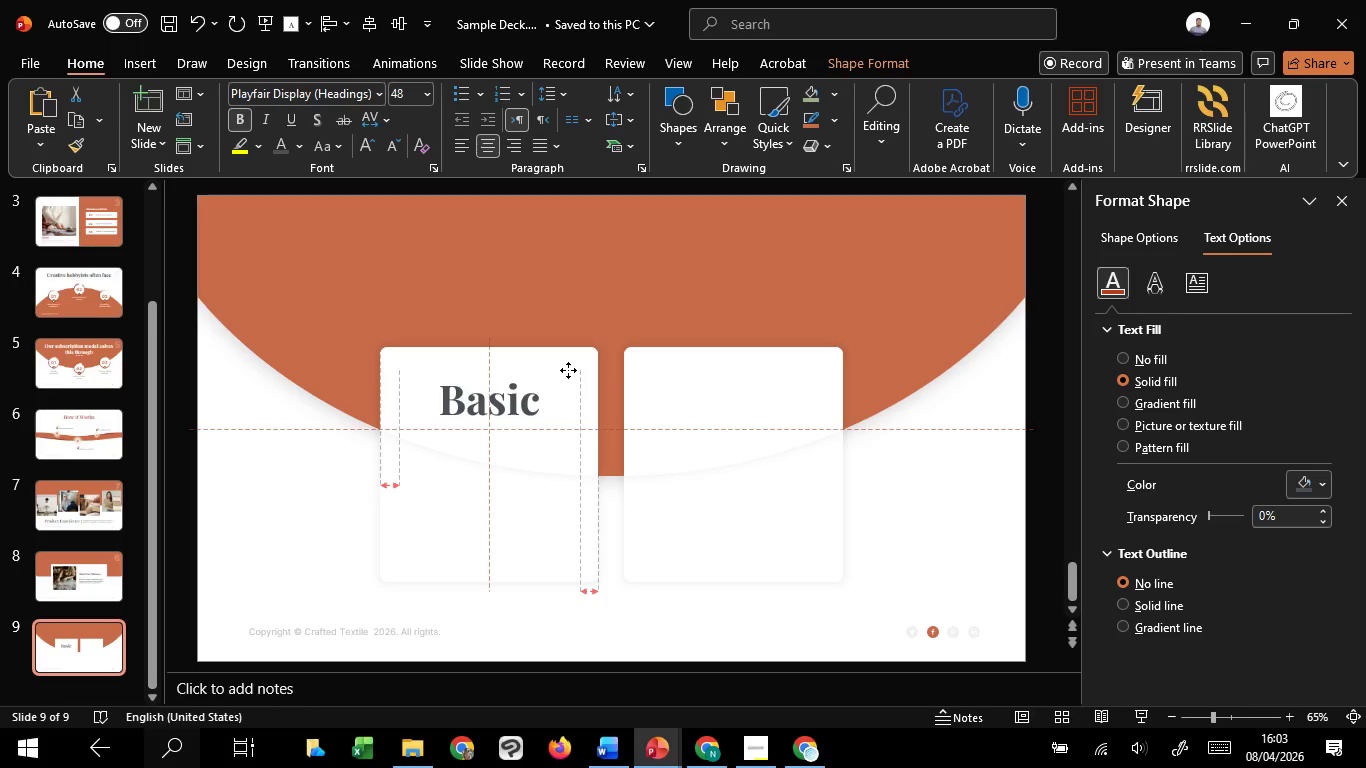 
hold_key(key=ShiftLeft, duration=1.52)
 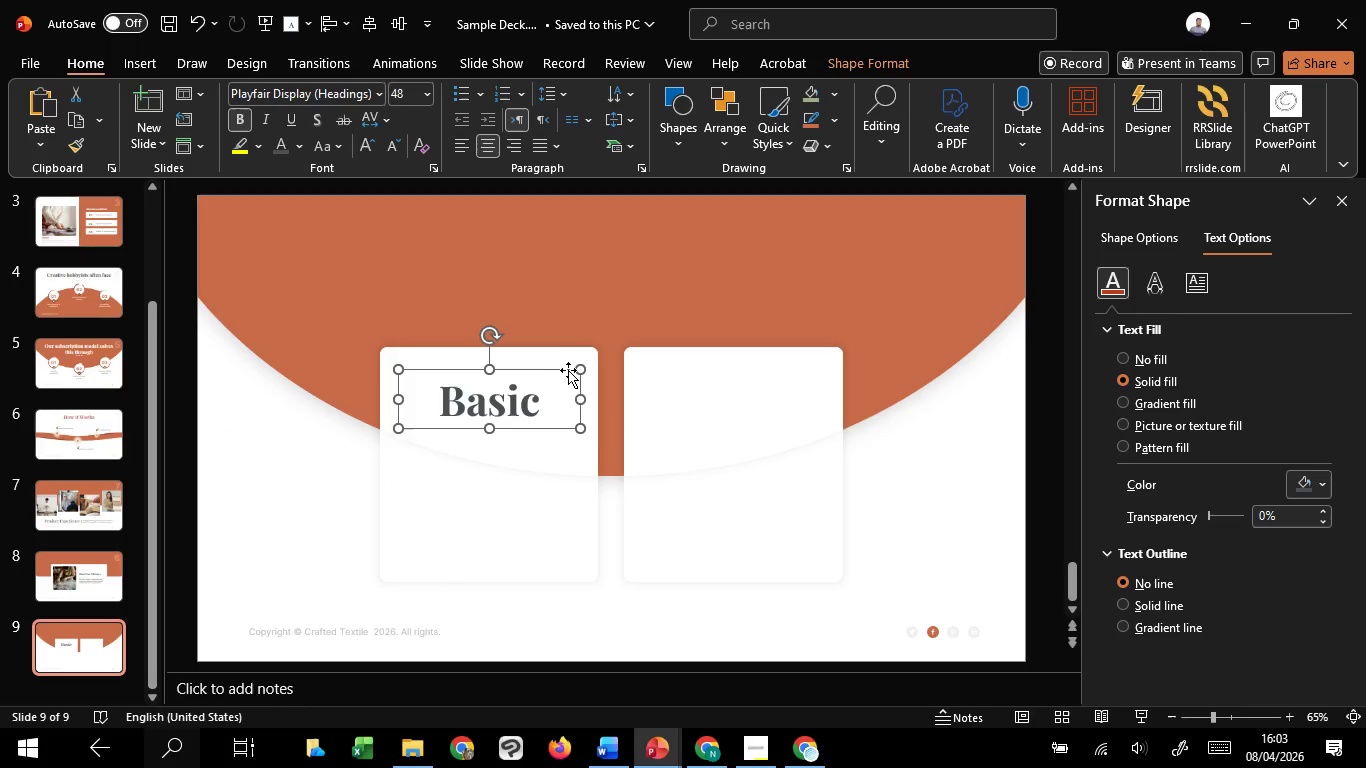 
hold_key(key=ShiftLeft, duration=1.5)
left_click([564, 454])
 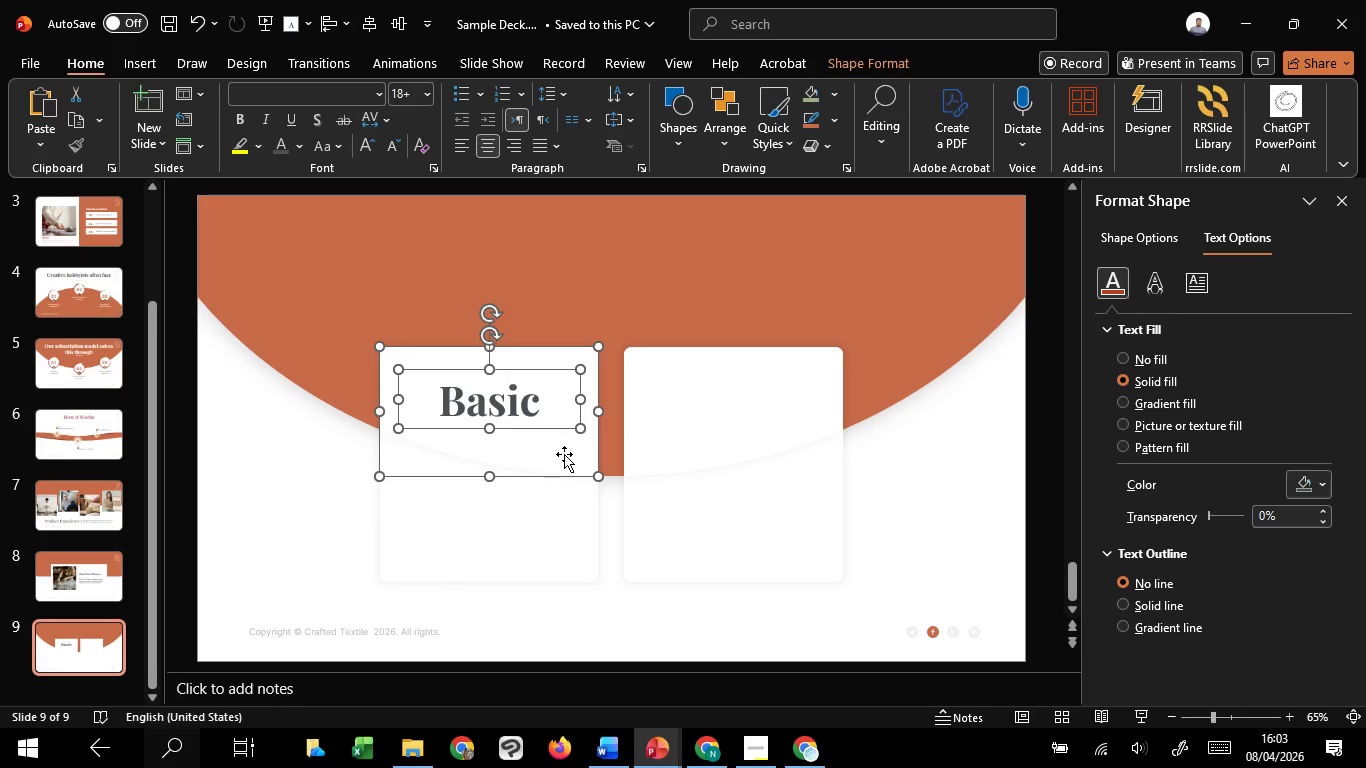 
hold_key(key=ShiftLeft, duration=1.5)
 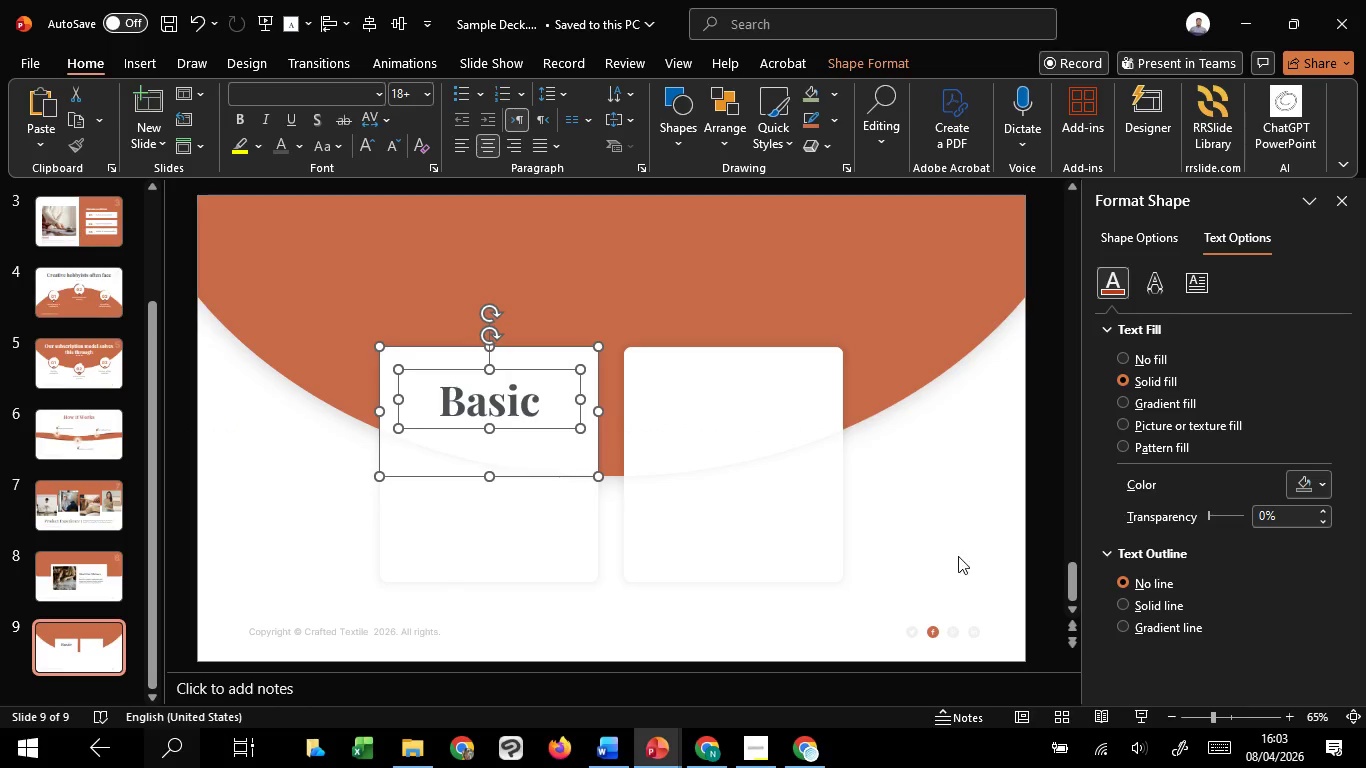 
key(Shift+ShiftLeft)
 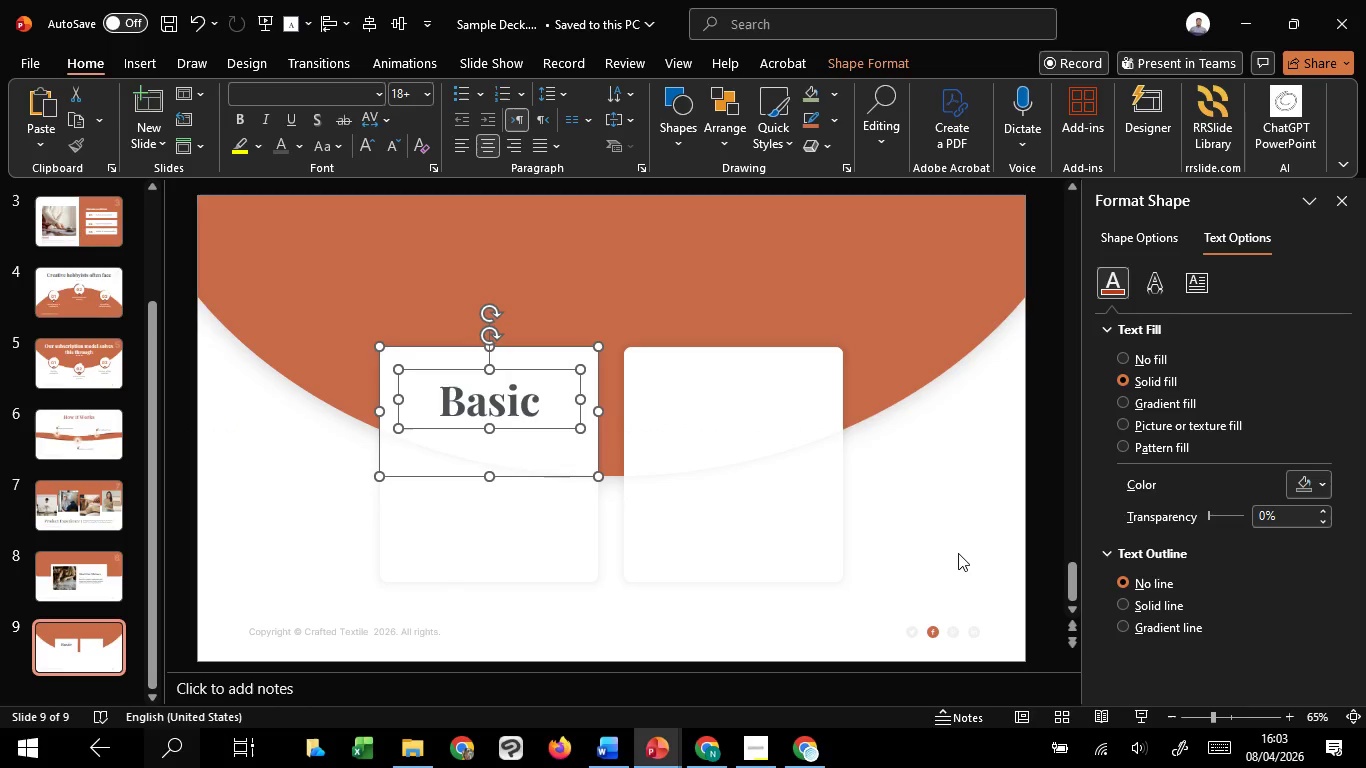 
key(Shift+ShiftLeft)
 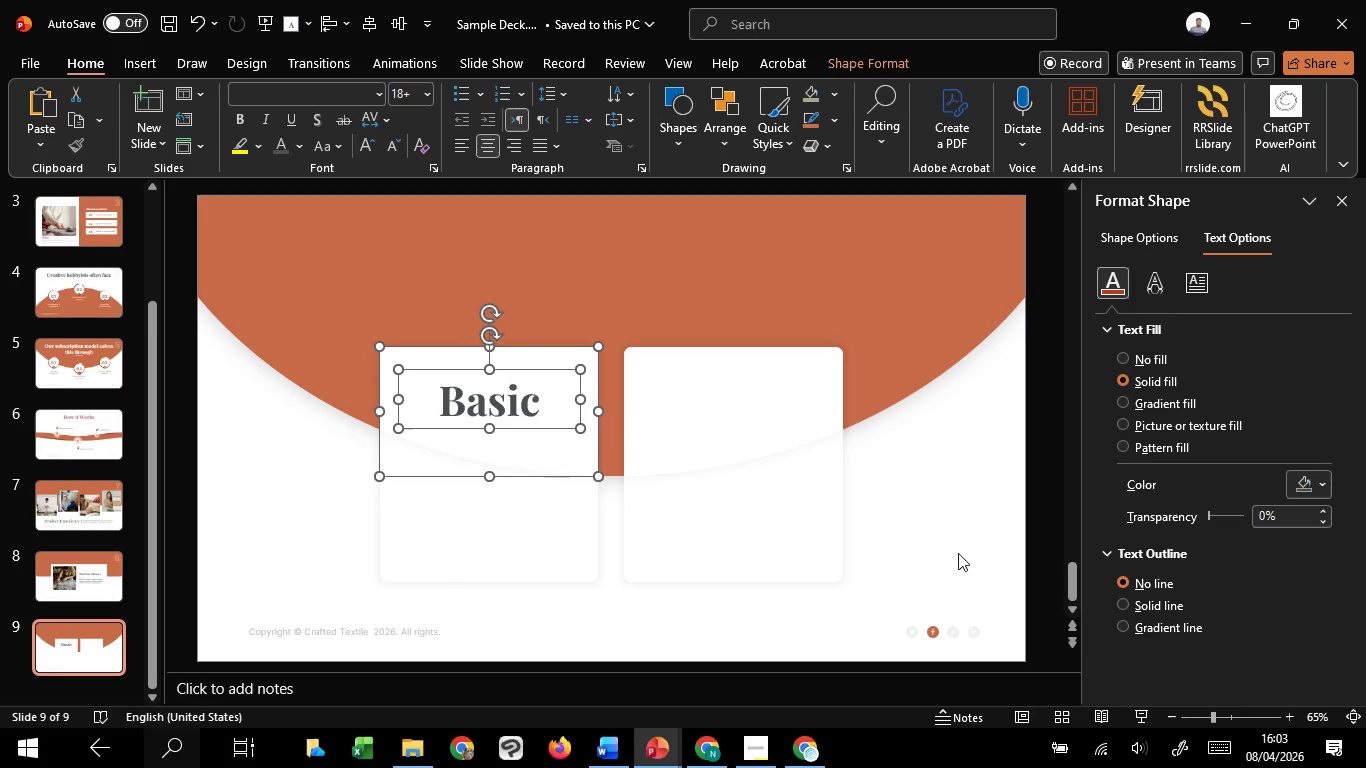 
key(Shift+ShiftLeft)
 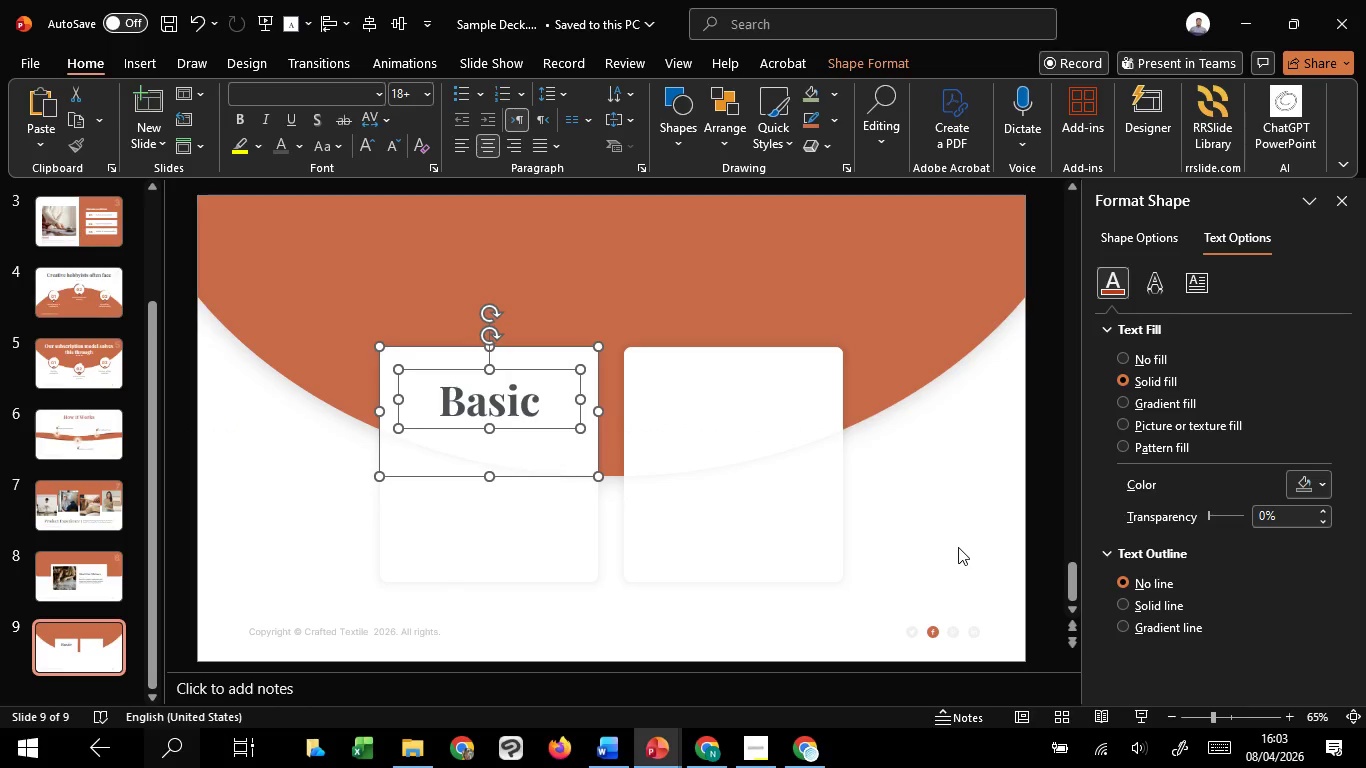 
key(Shift+ShiftLeft)
 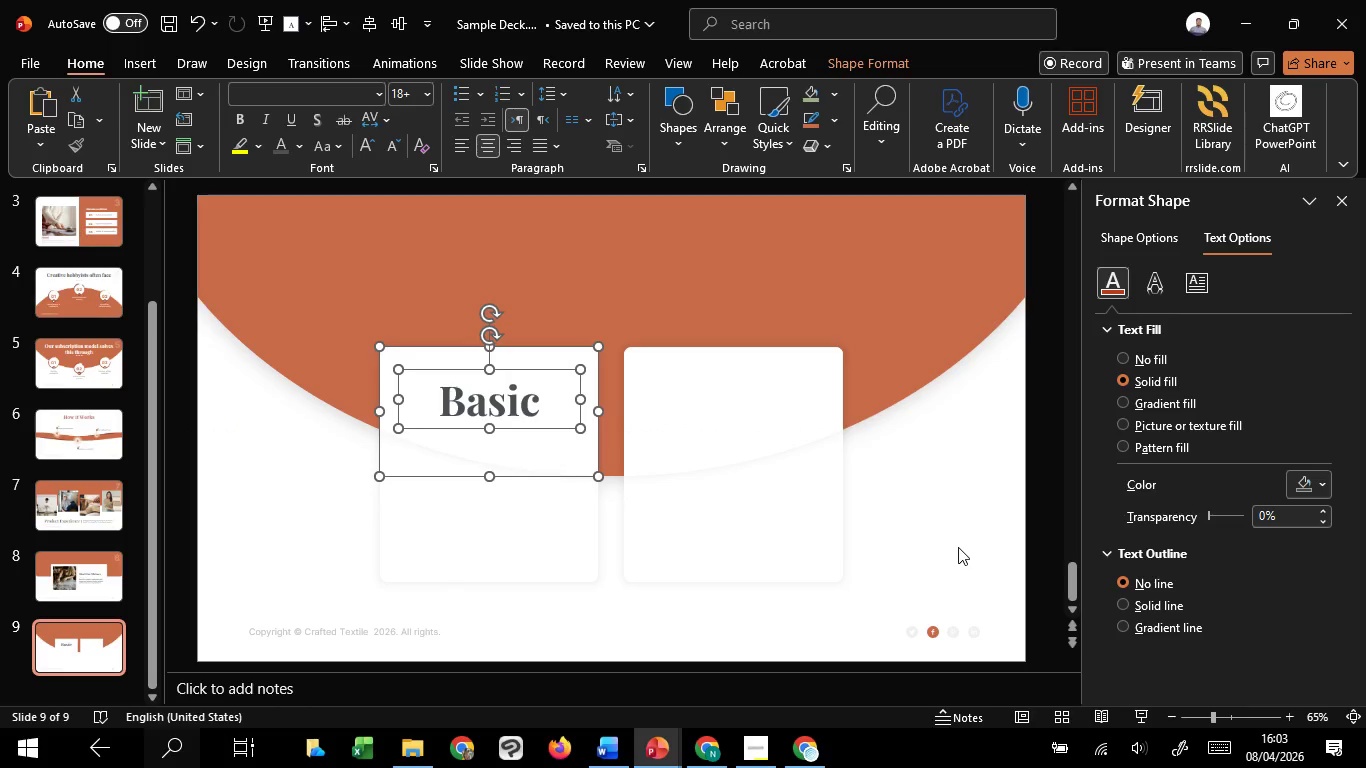 
key(Shift+ShiftLeft)
 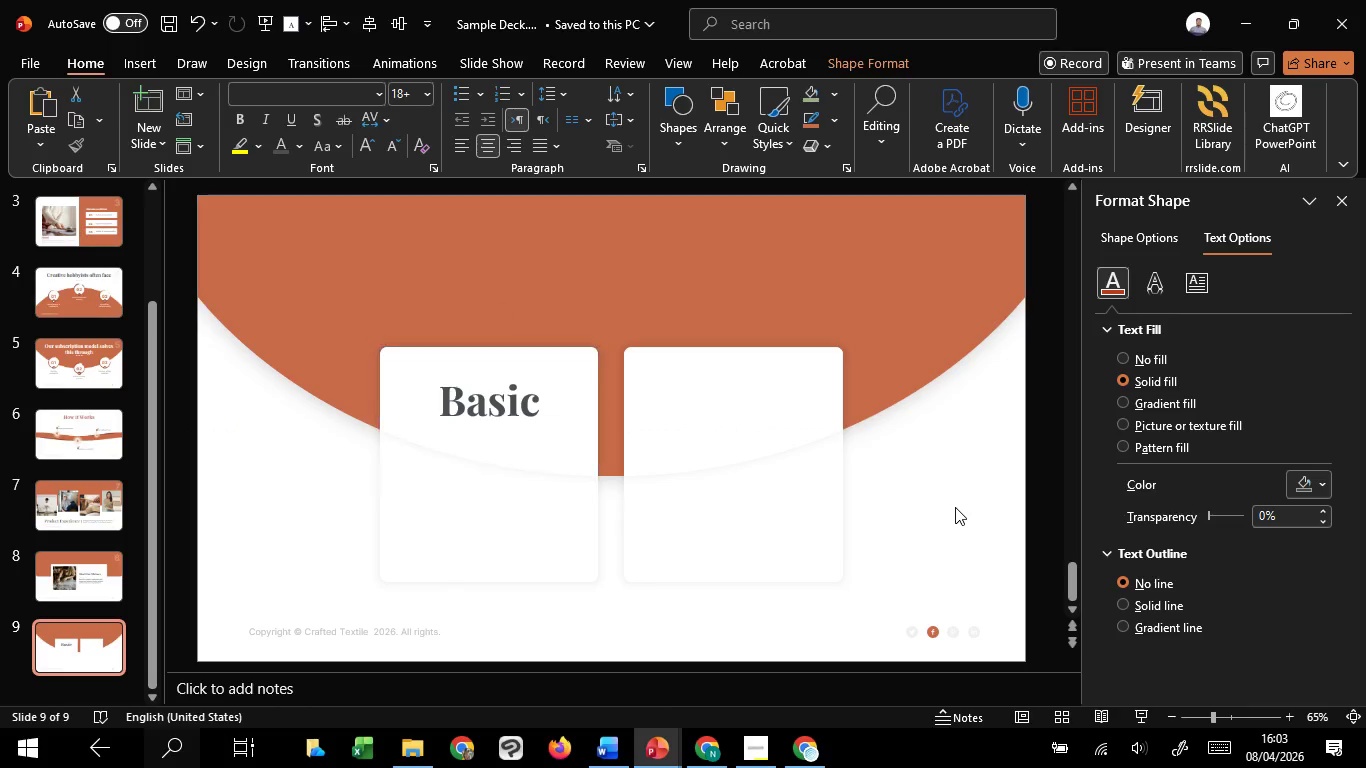 
left_click([955, 507])
 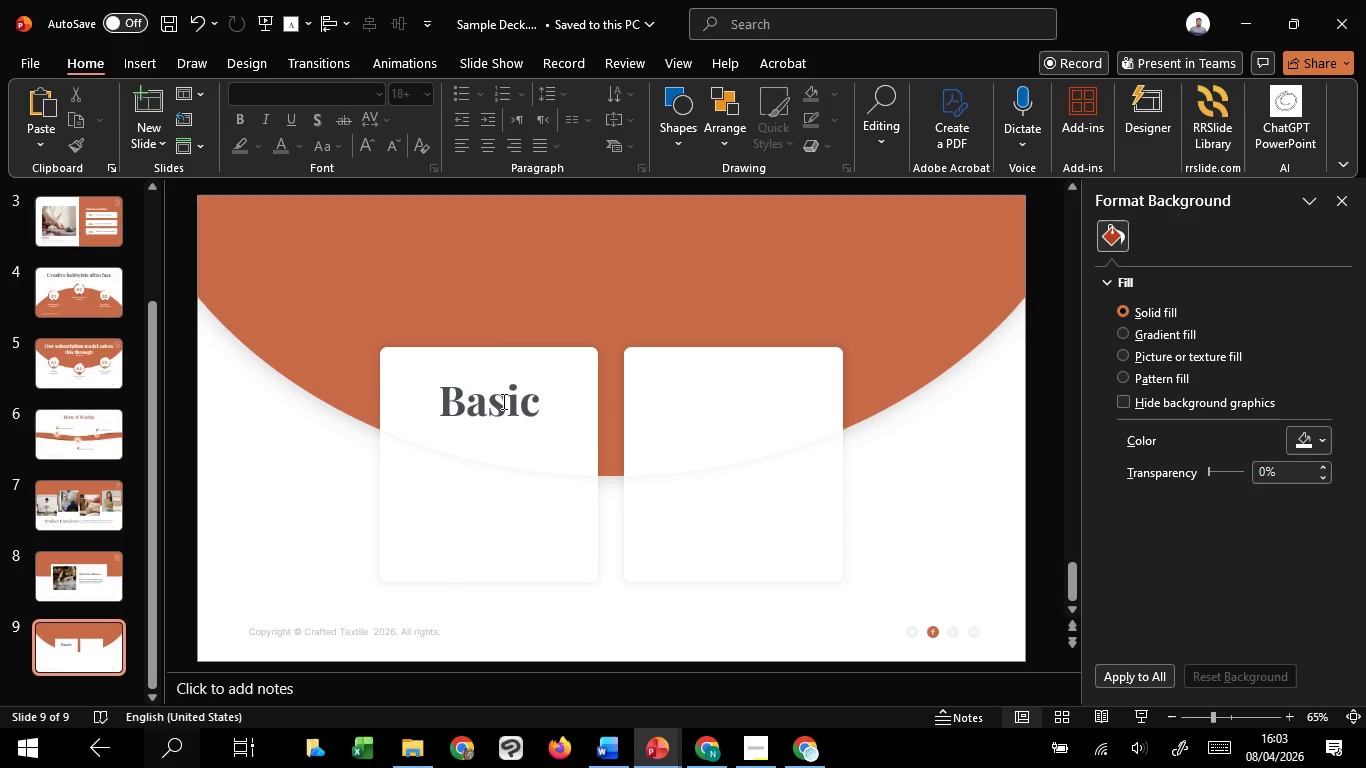 
left_click([502, 401])
 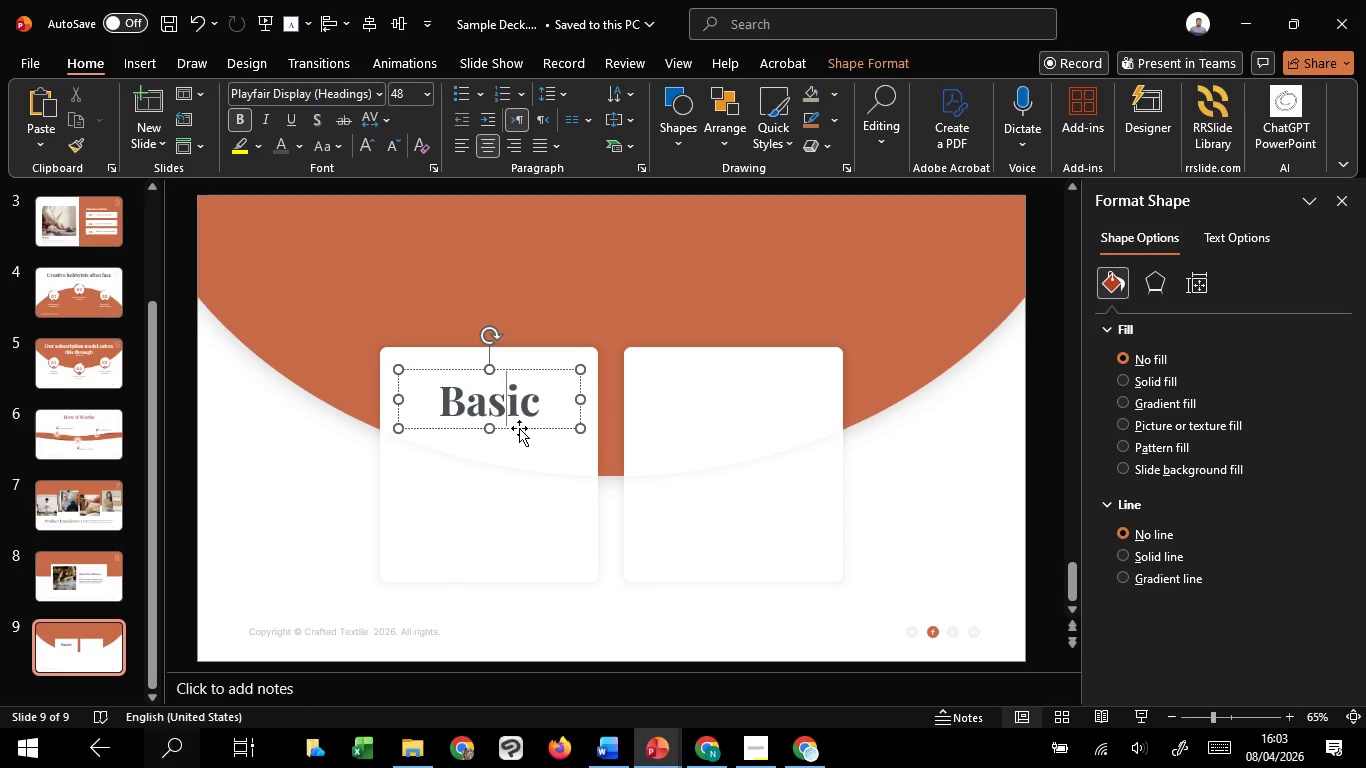 
hold_key(key=ShiftLeft, duration=1.52)
 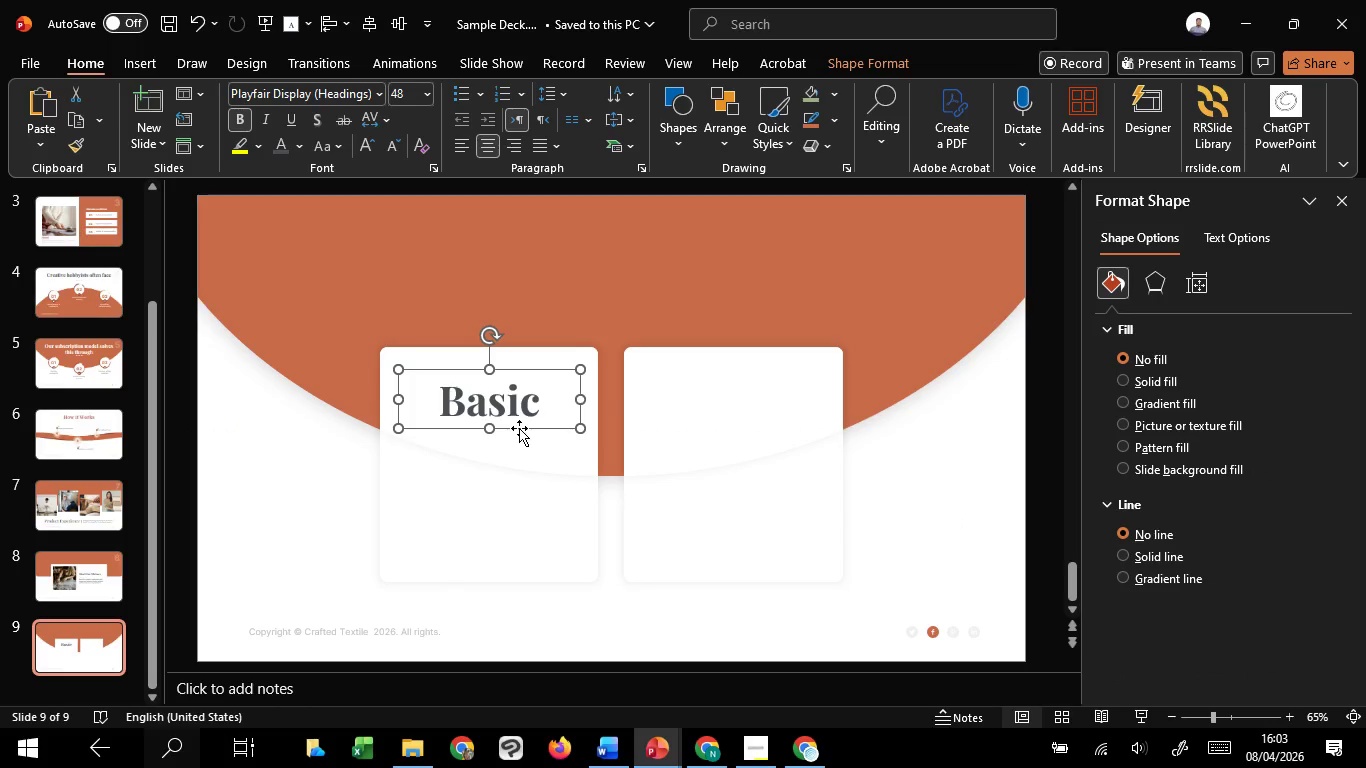 
left_click([519, 428])
 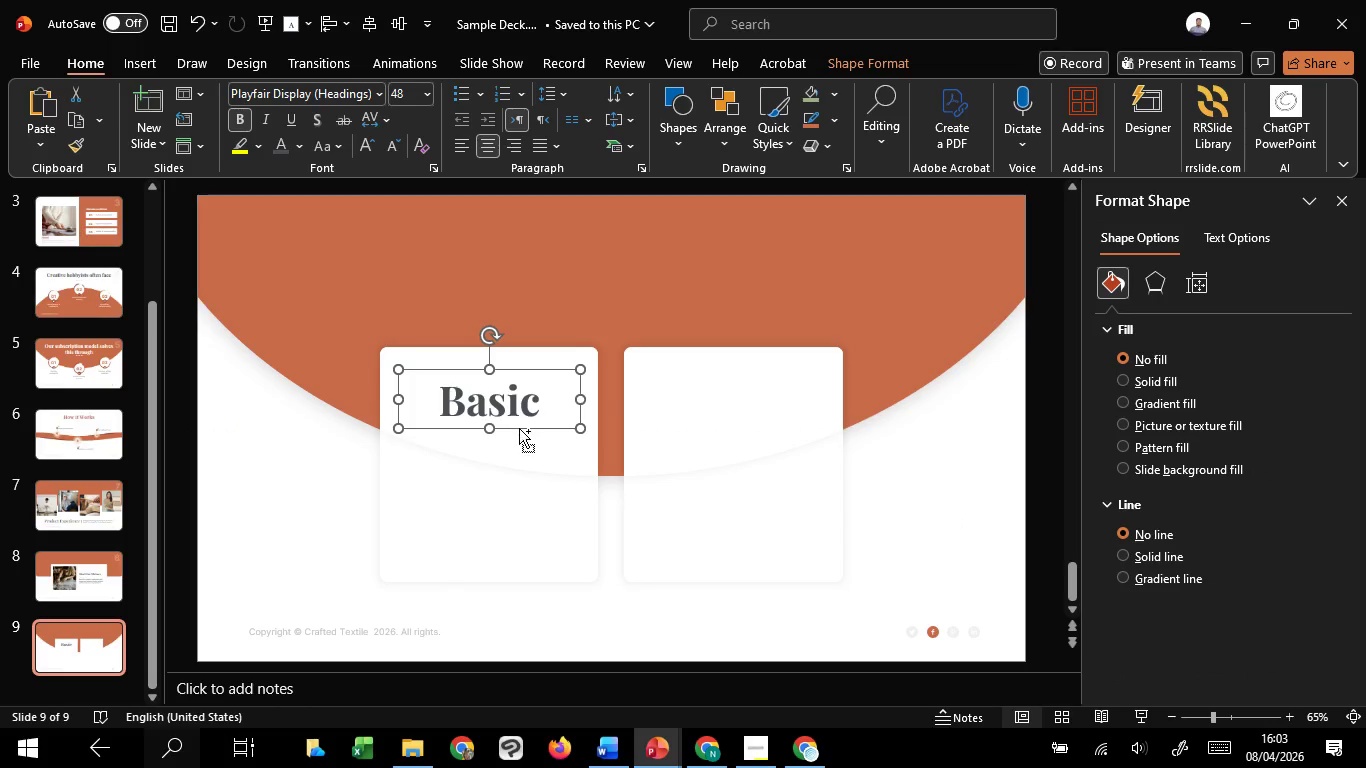 
hold_key(key=ControlLeft, duration=4.38)
hold_key(key=ShiftLeft, duration=4.2)
left_click_drag(start_coordinate=[519, 428], to_coordinate=[766, 400])
 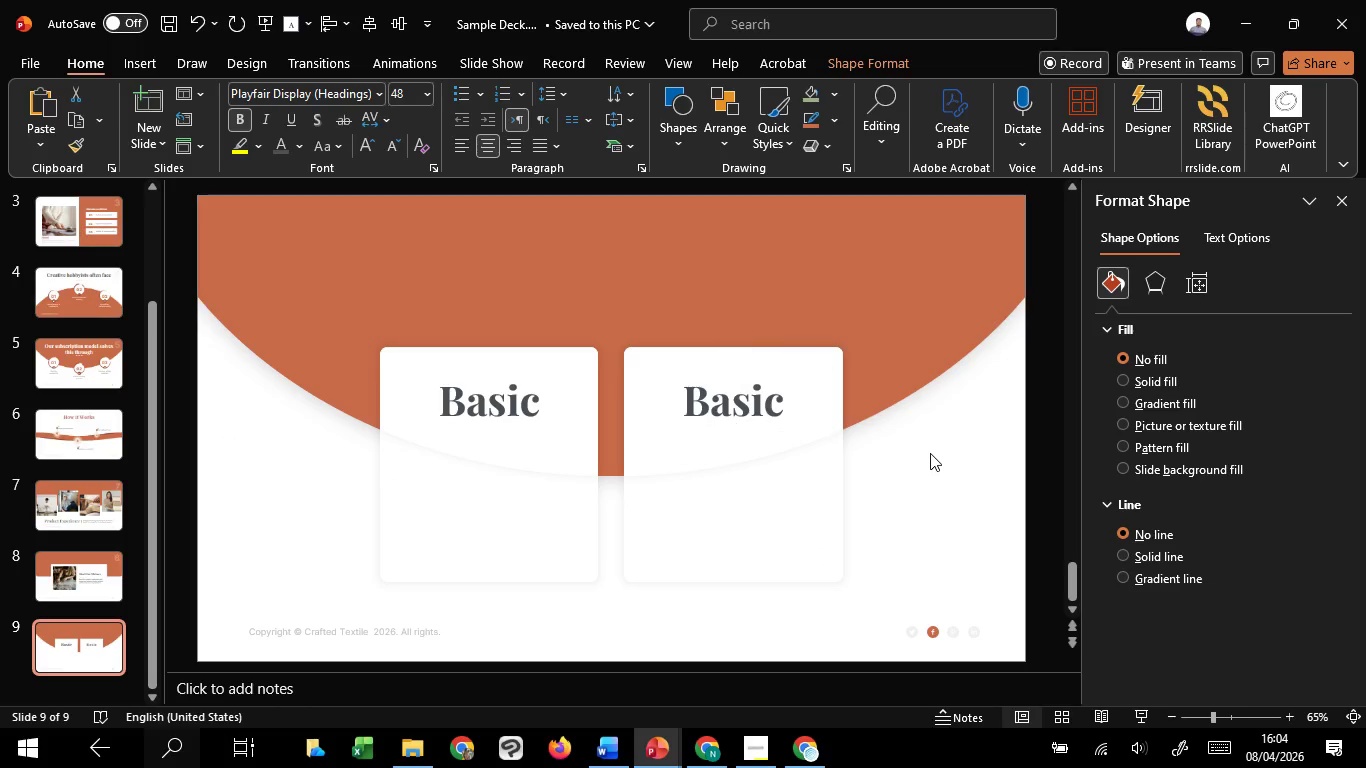 
hold_key(key=C, duration=1.52)
 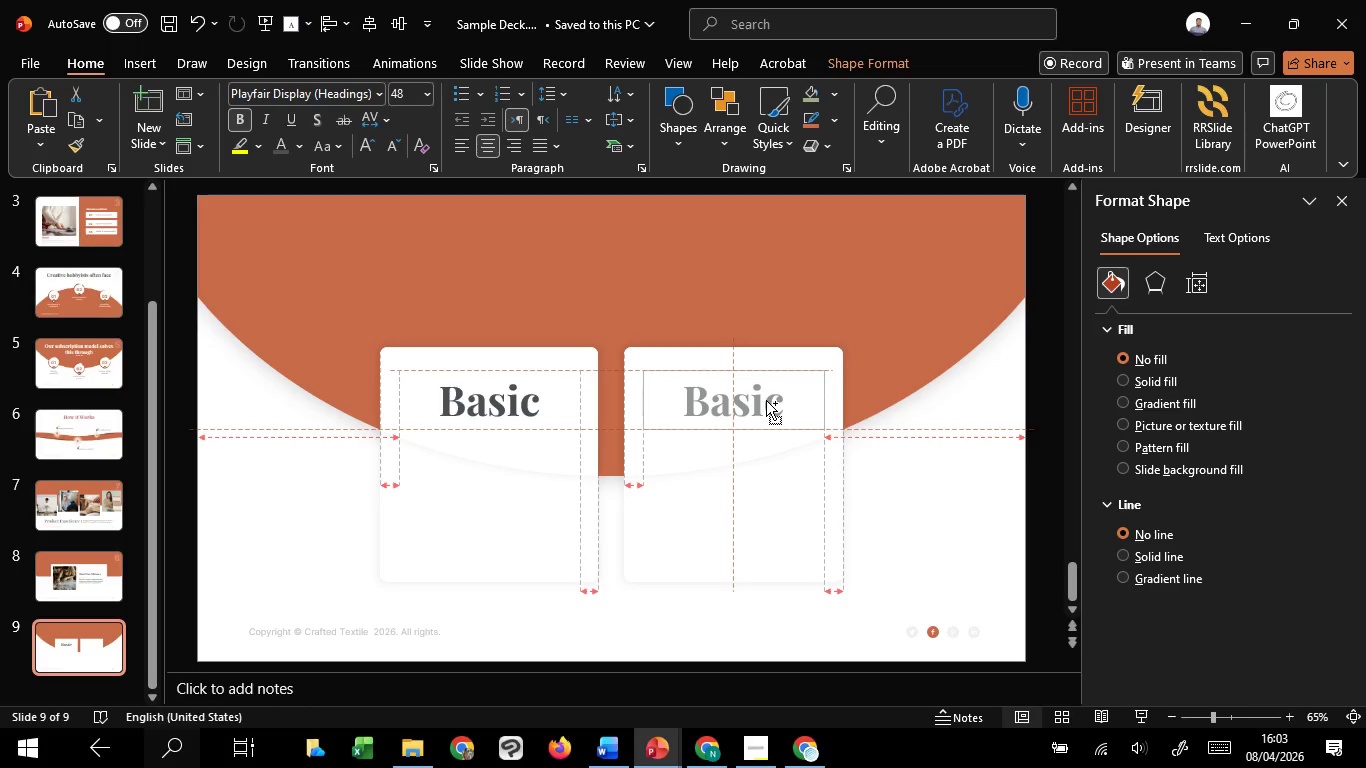 
hold_key(key=C, duration=1.5)
 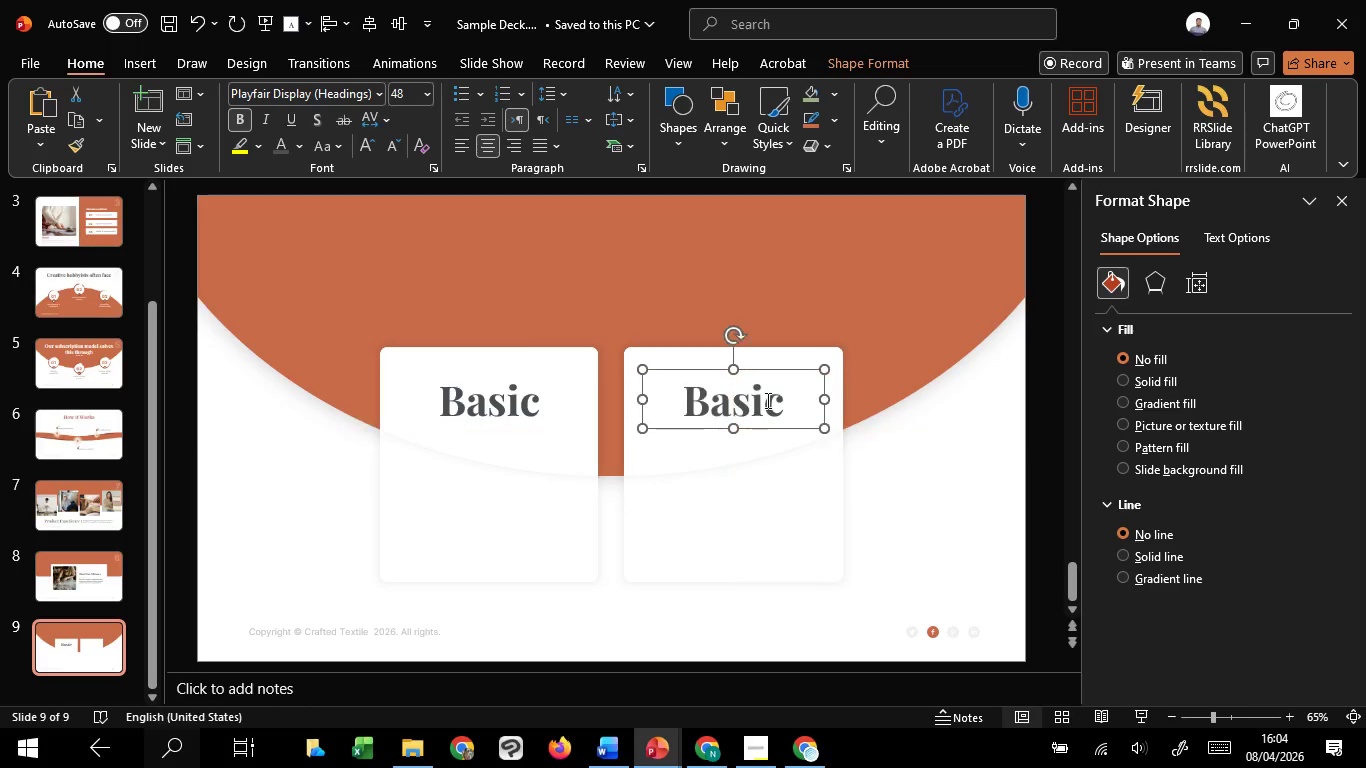 
hold_key(key=C, duration=0.55)
 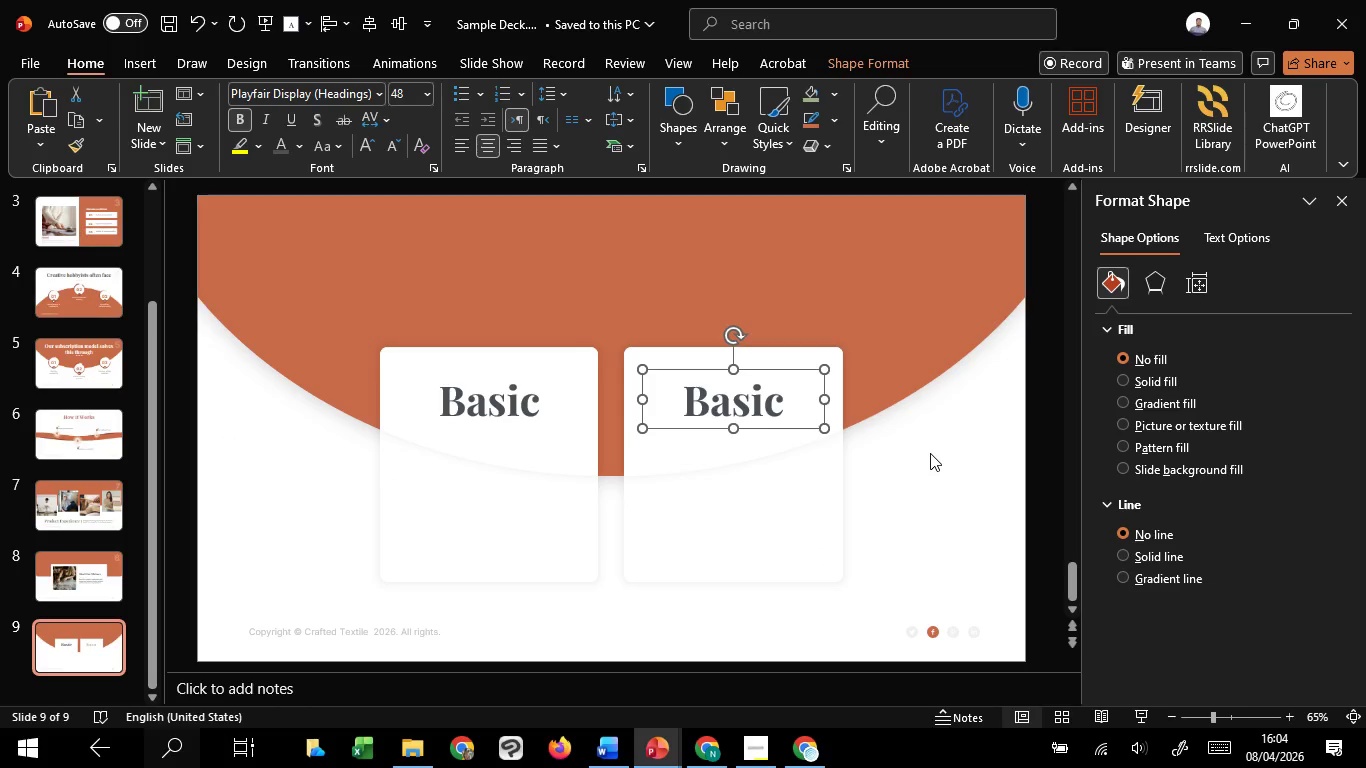 
left_click([930, 453])
 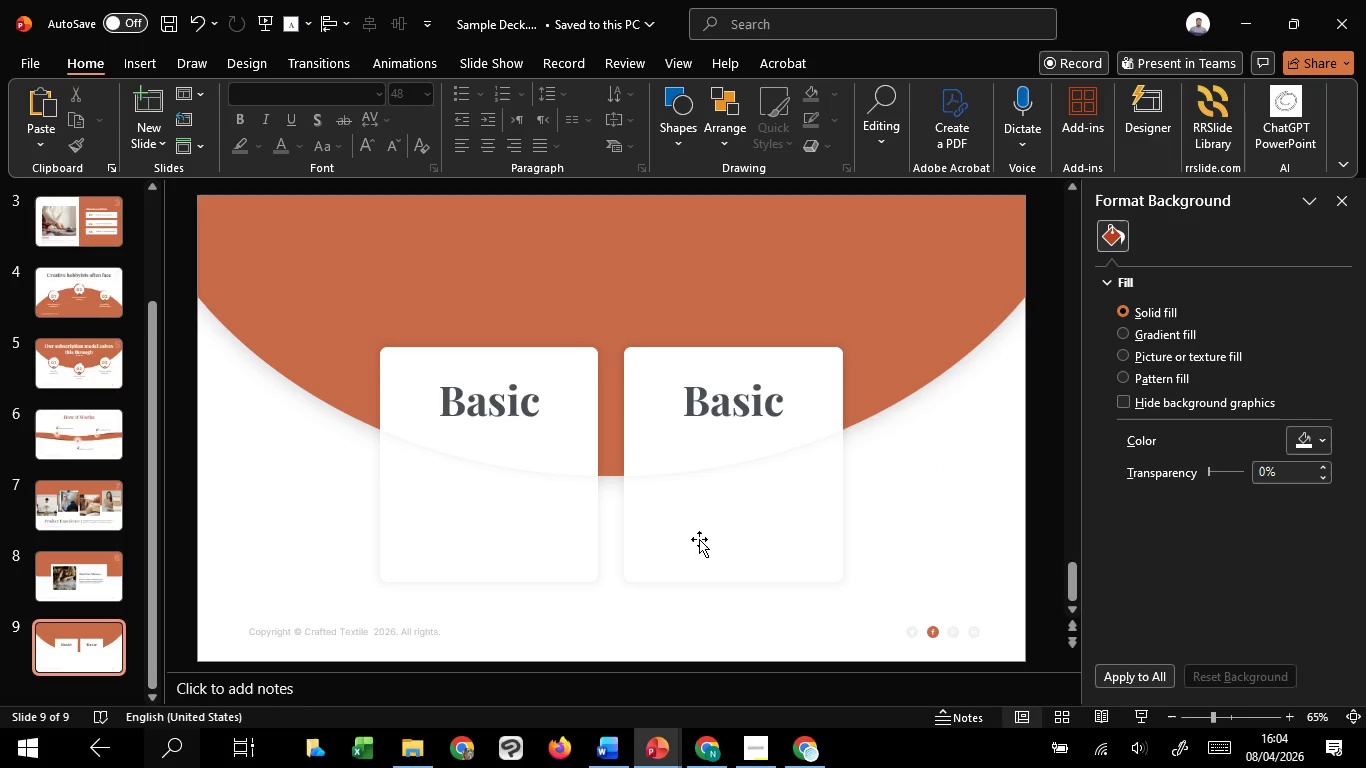 
scroll: coordinate [699, 539], scroll_direction: down, amount: 1.0
 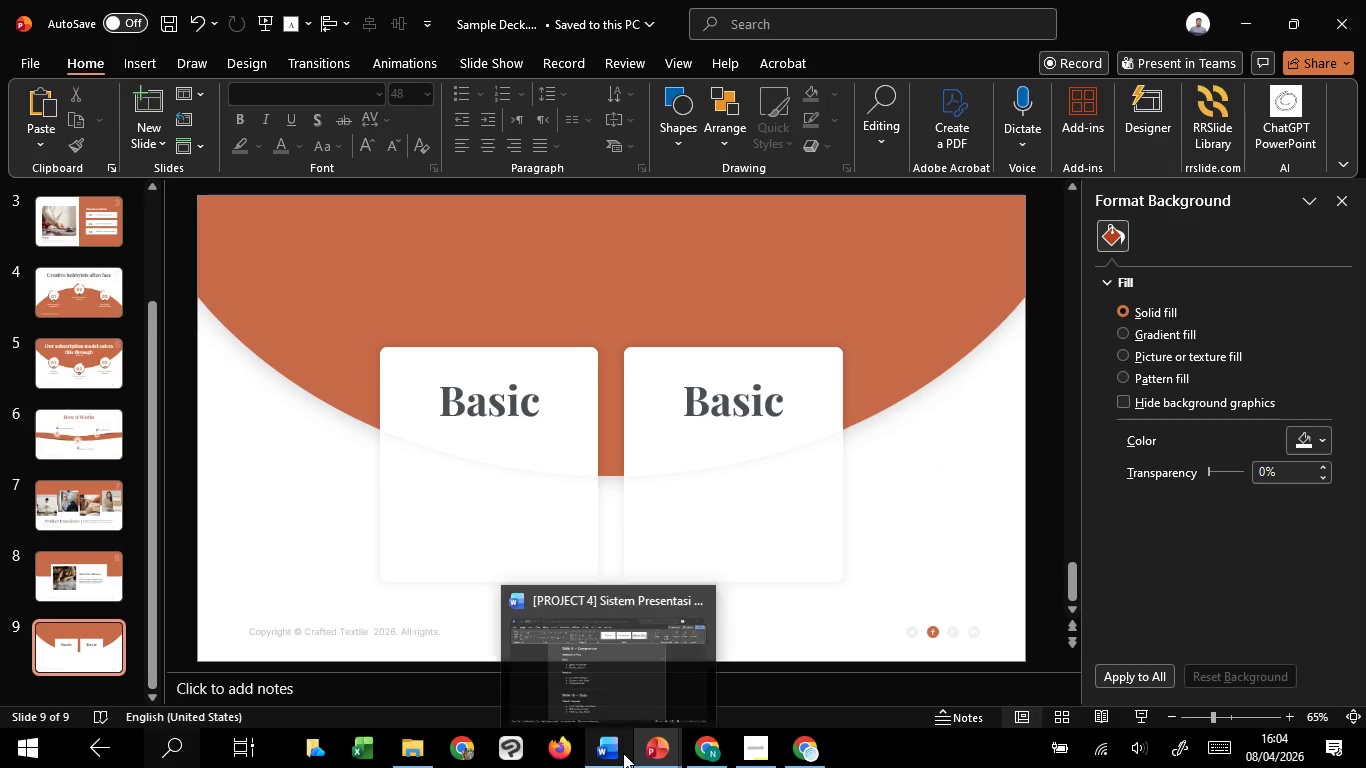 
left_click([604, 697])
 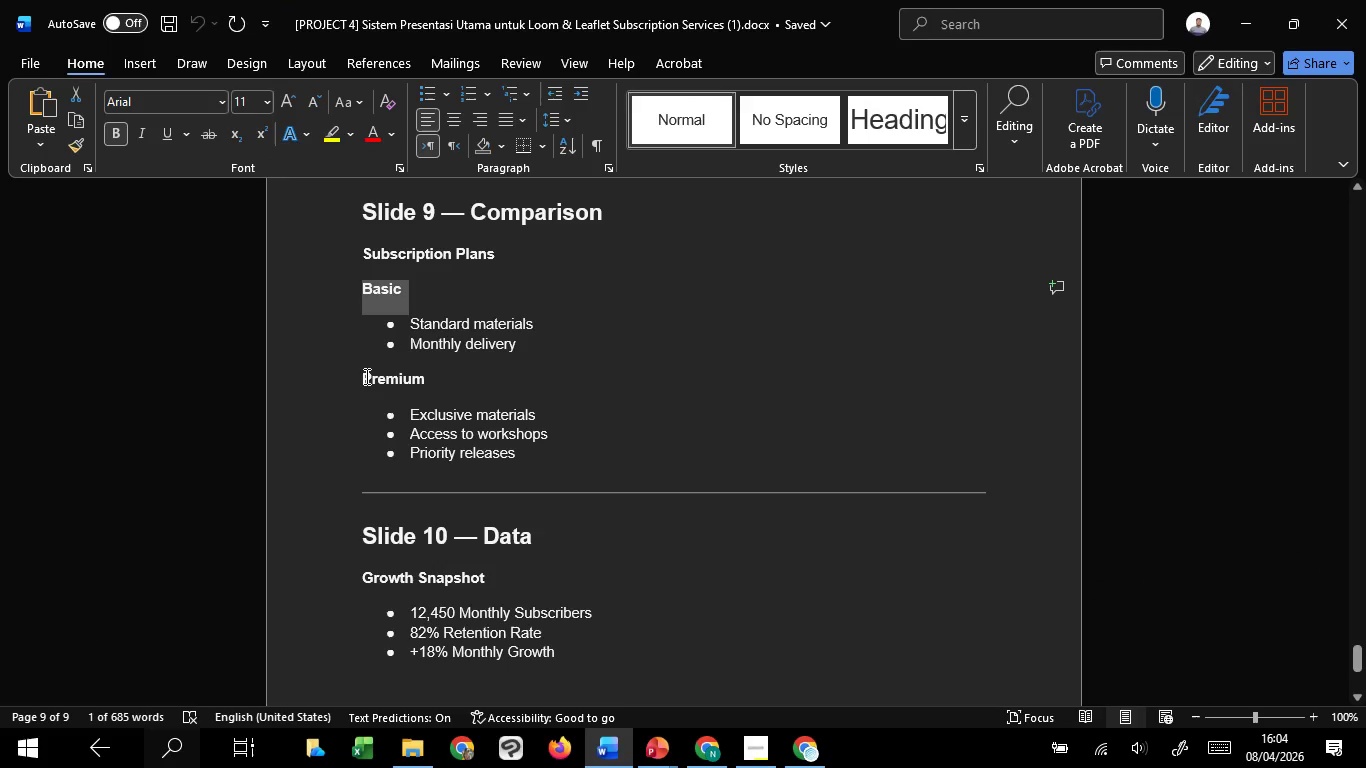 
left_click_drag(start_coordinate=[365, 375], to_coordinate=[422, 384])
 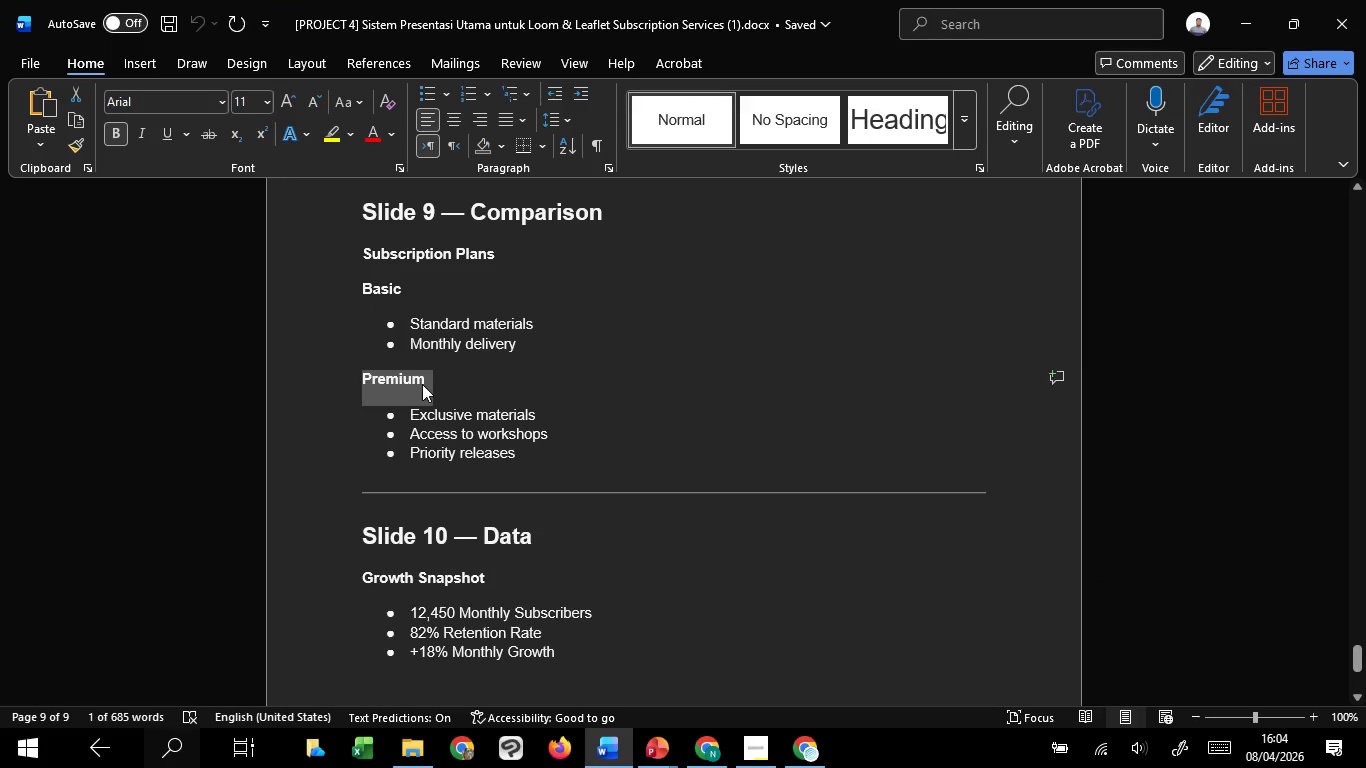 
key(Control+C)
 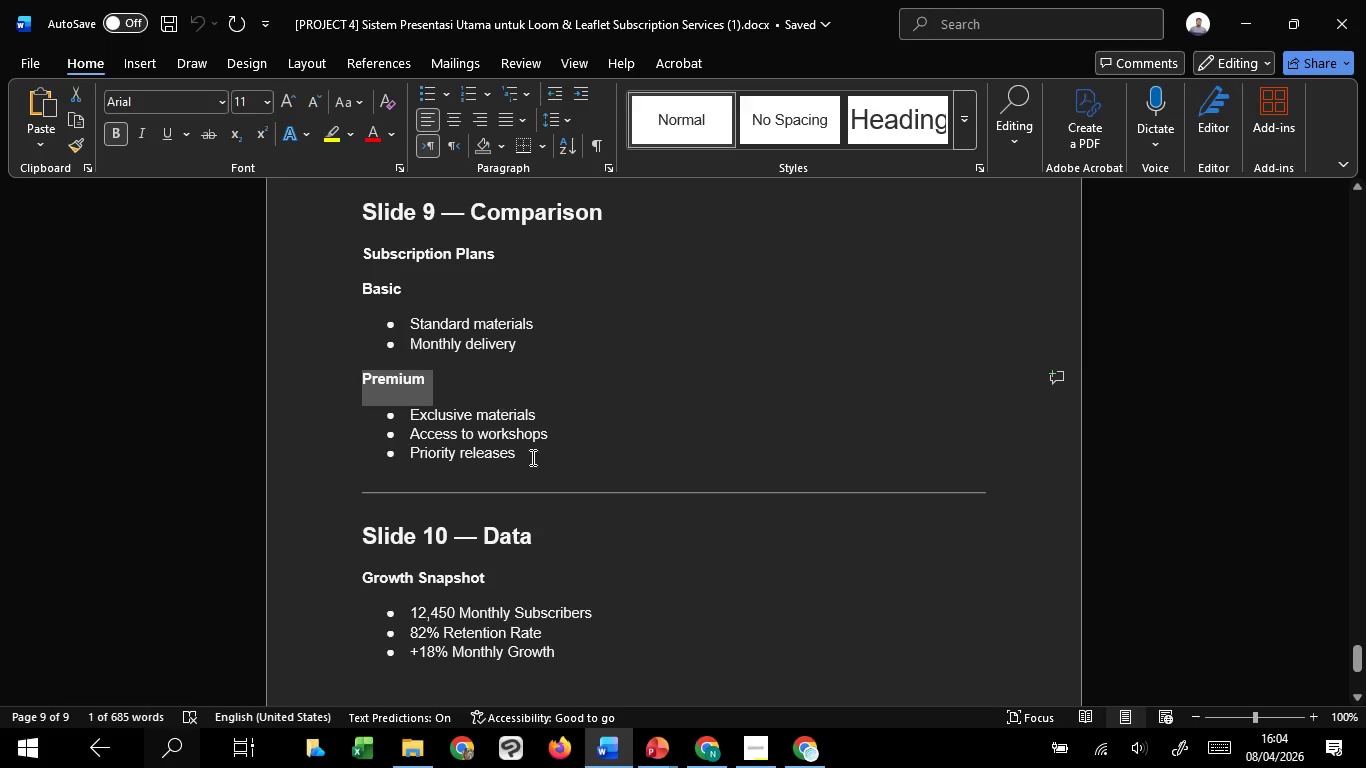 
key(Control+C)
 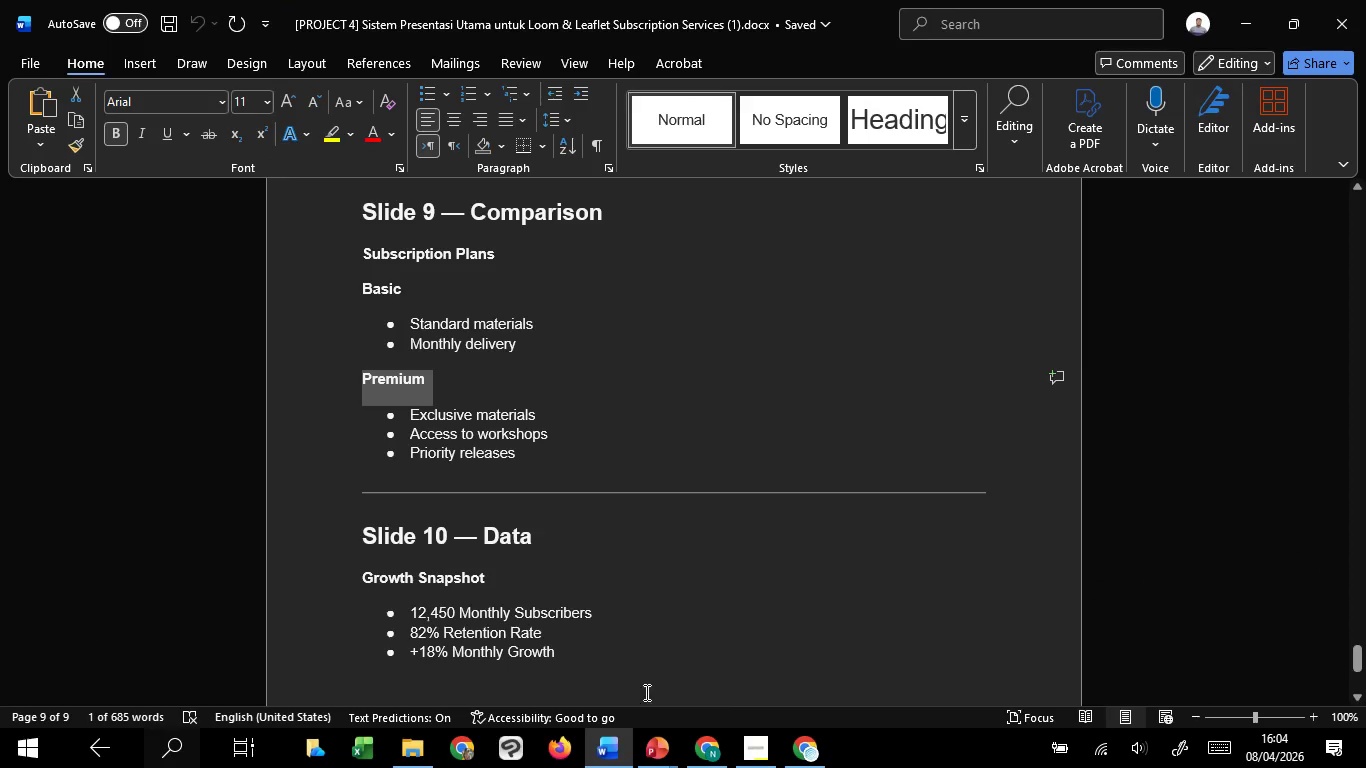 
key(Control+C)
 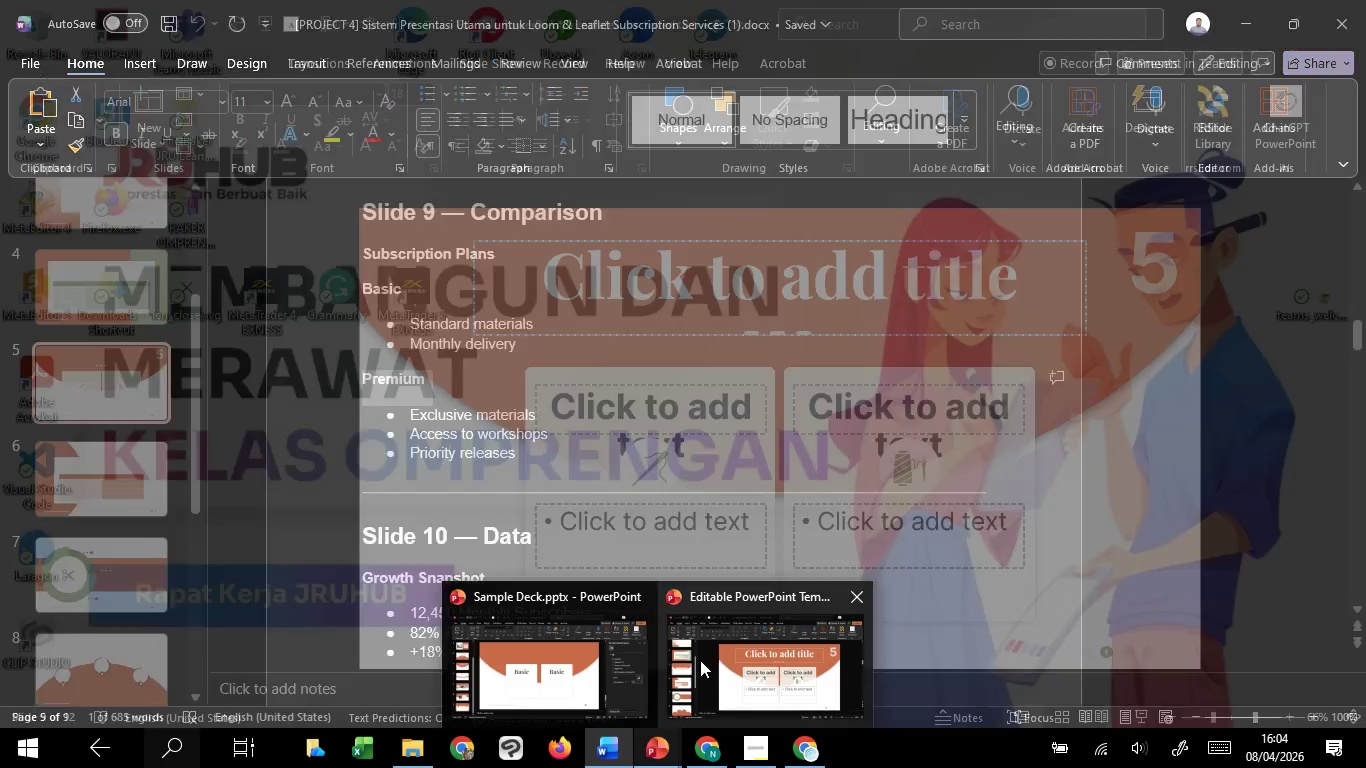 
left_click([587, 664])
 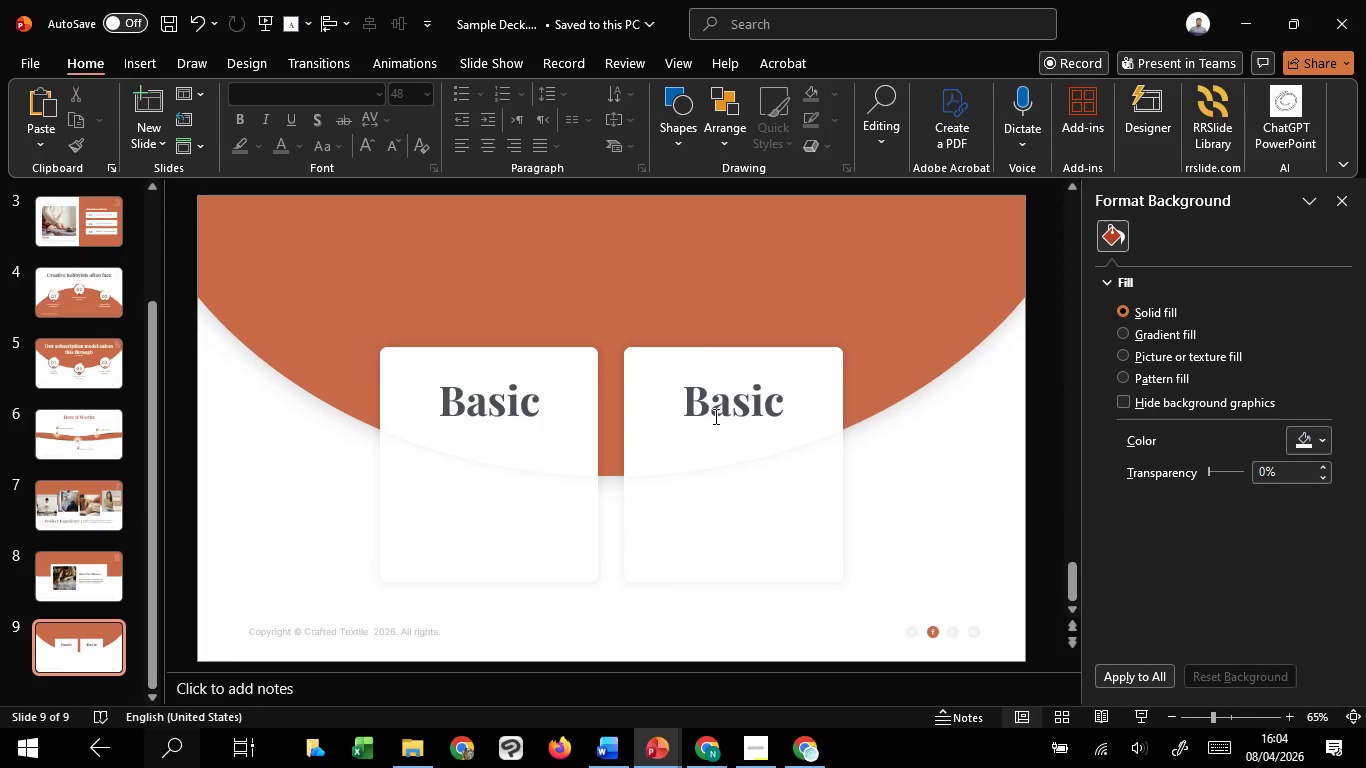 
left_click([714, 416])
 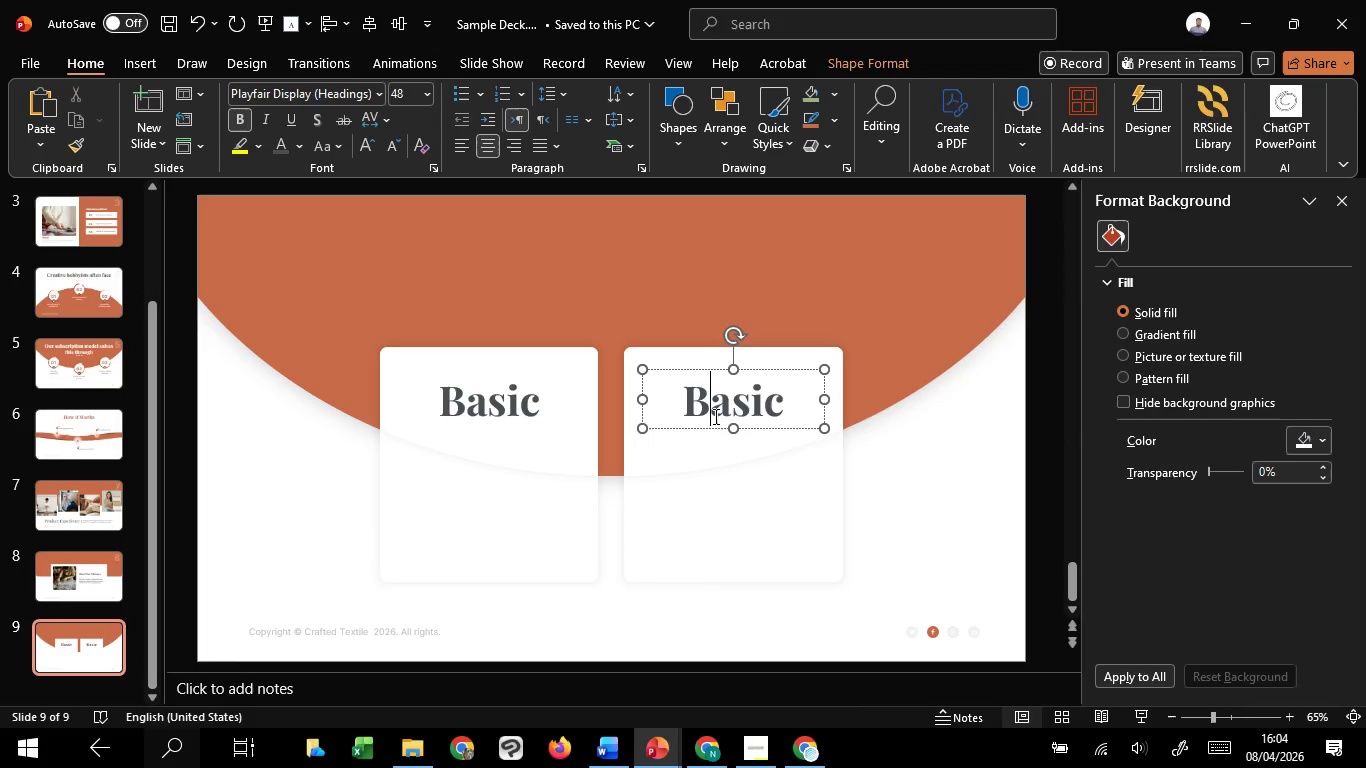 
key(Control+ControlLeft)
 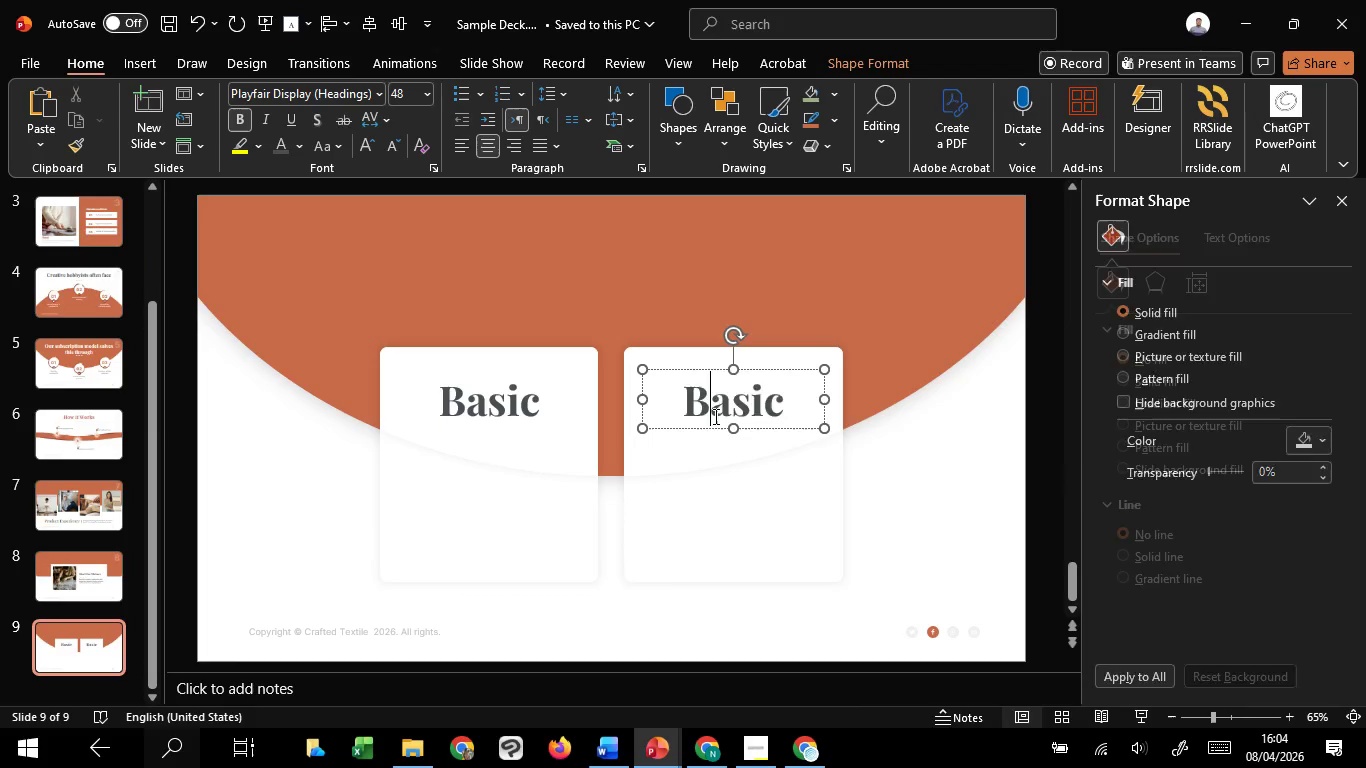 
key(Control+A)
 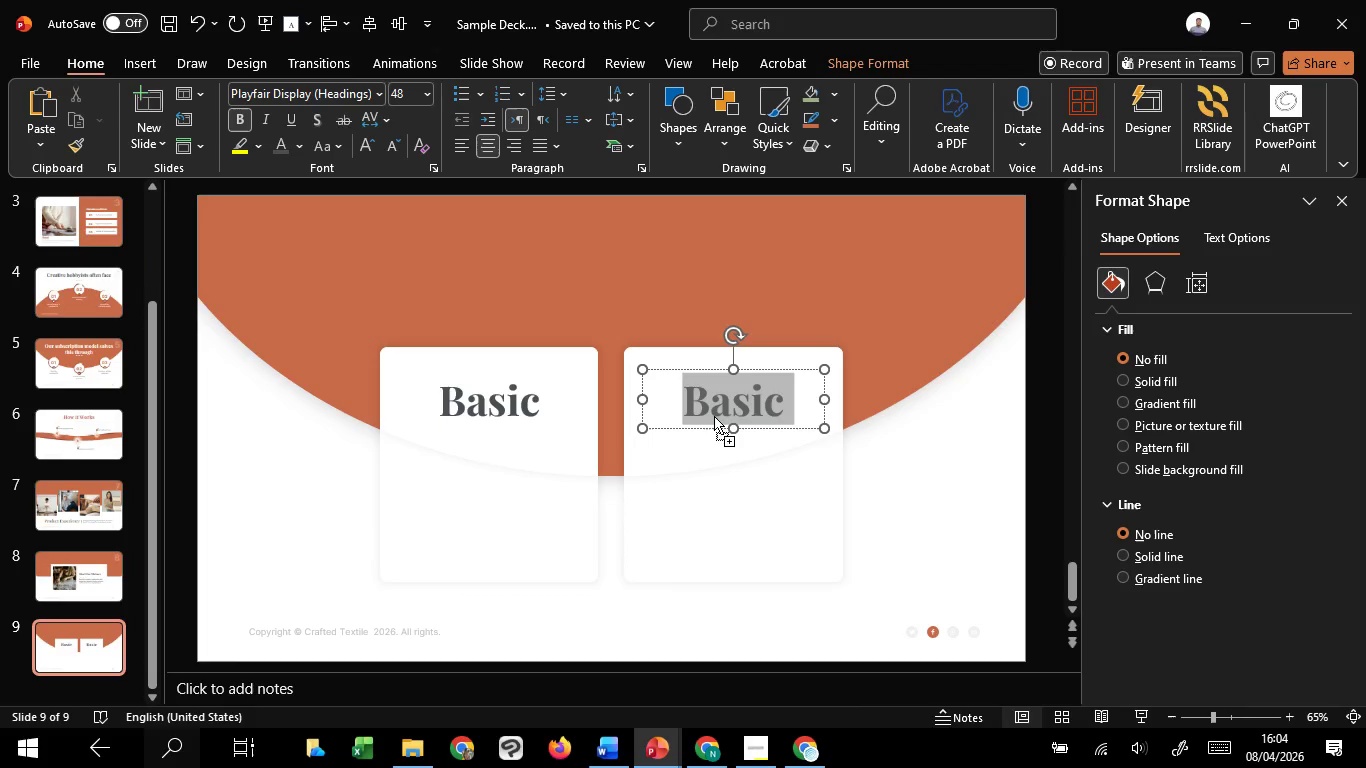 
right_click([714, 416])
 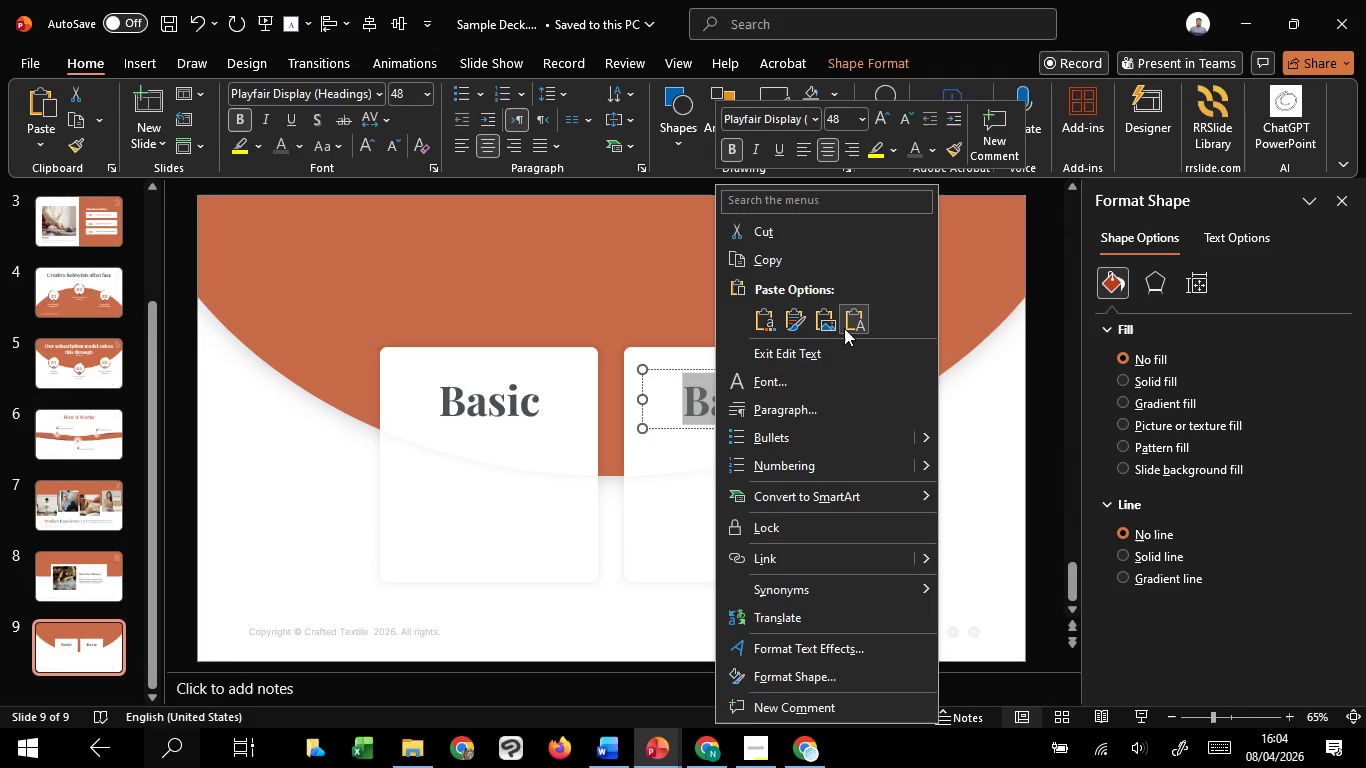 
left_click([844, 325])
 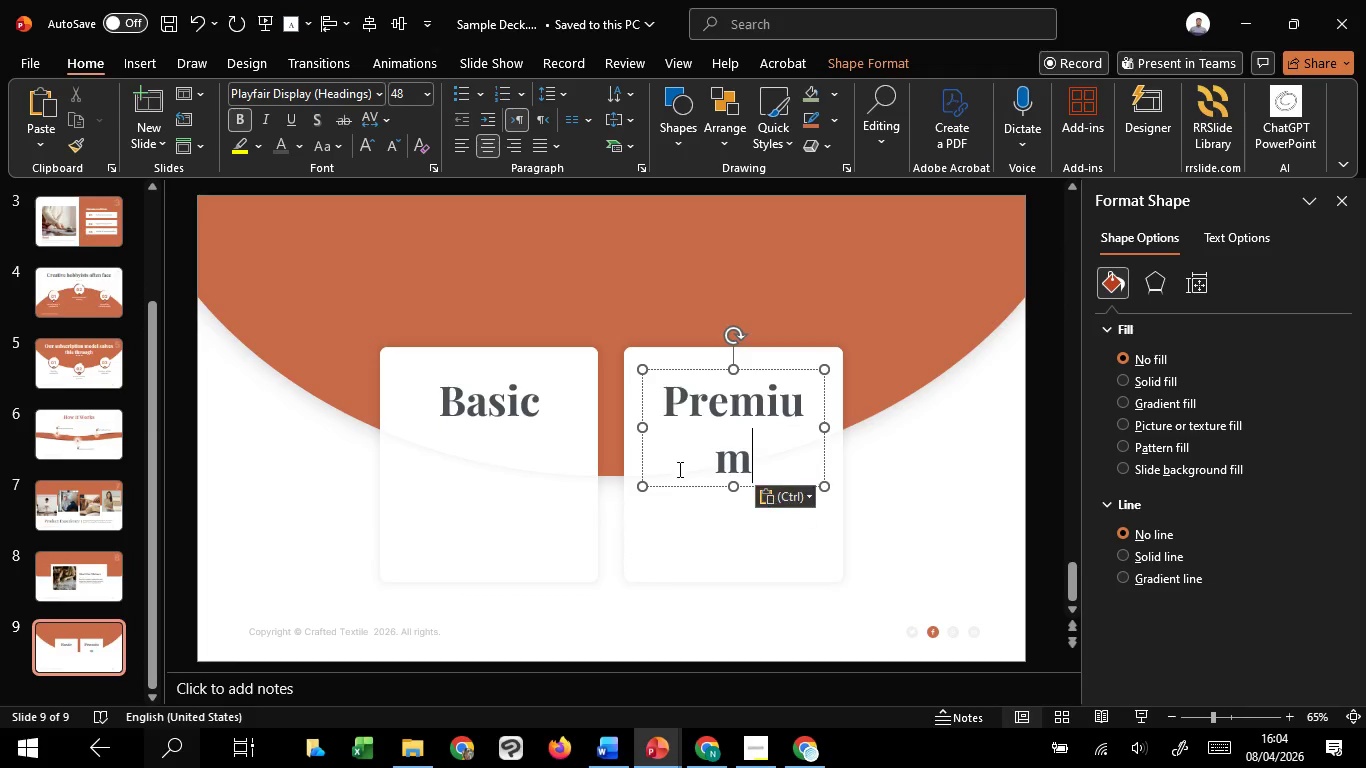 
key(Control+A)
 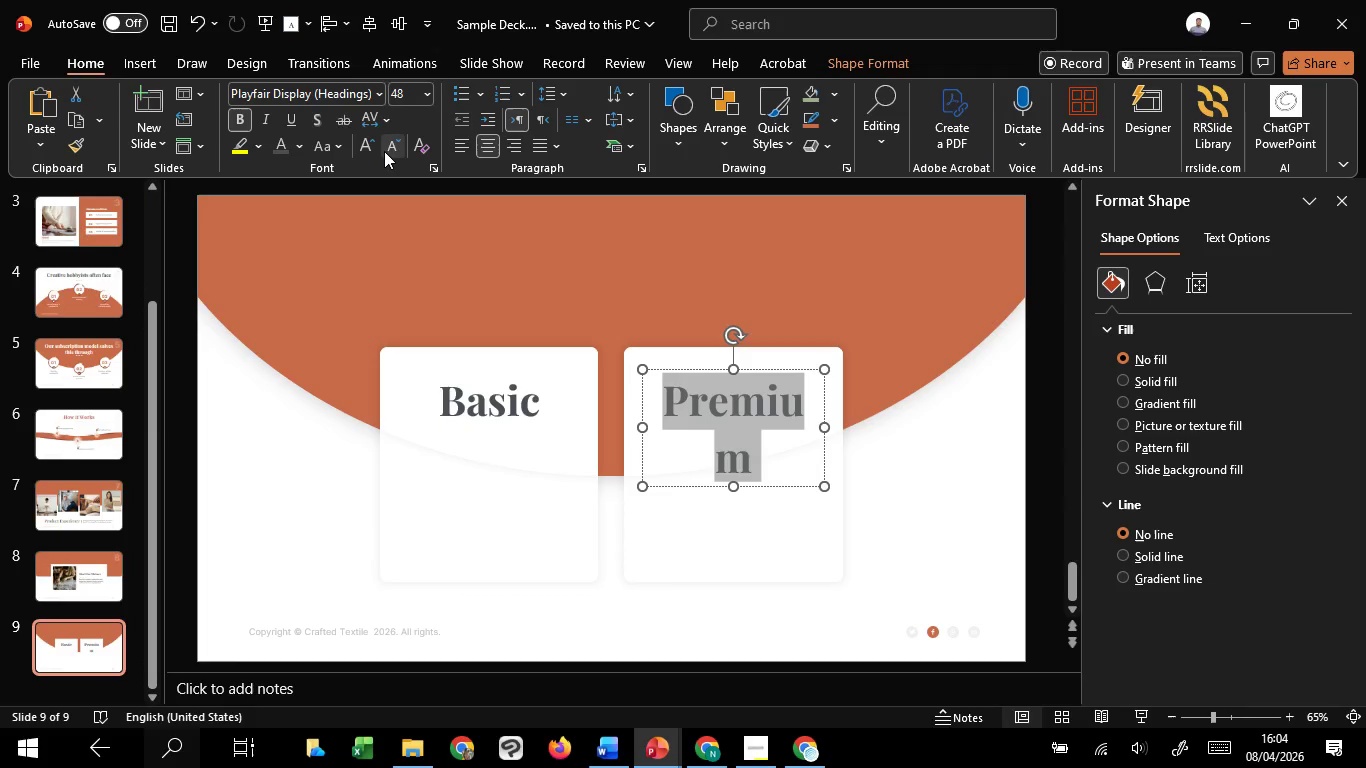 
left_click([384, 151])
 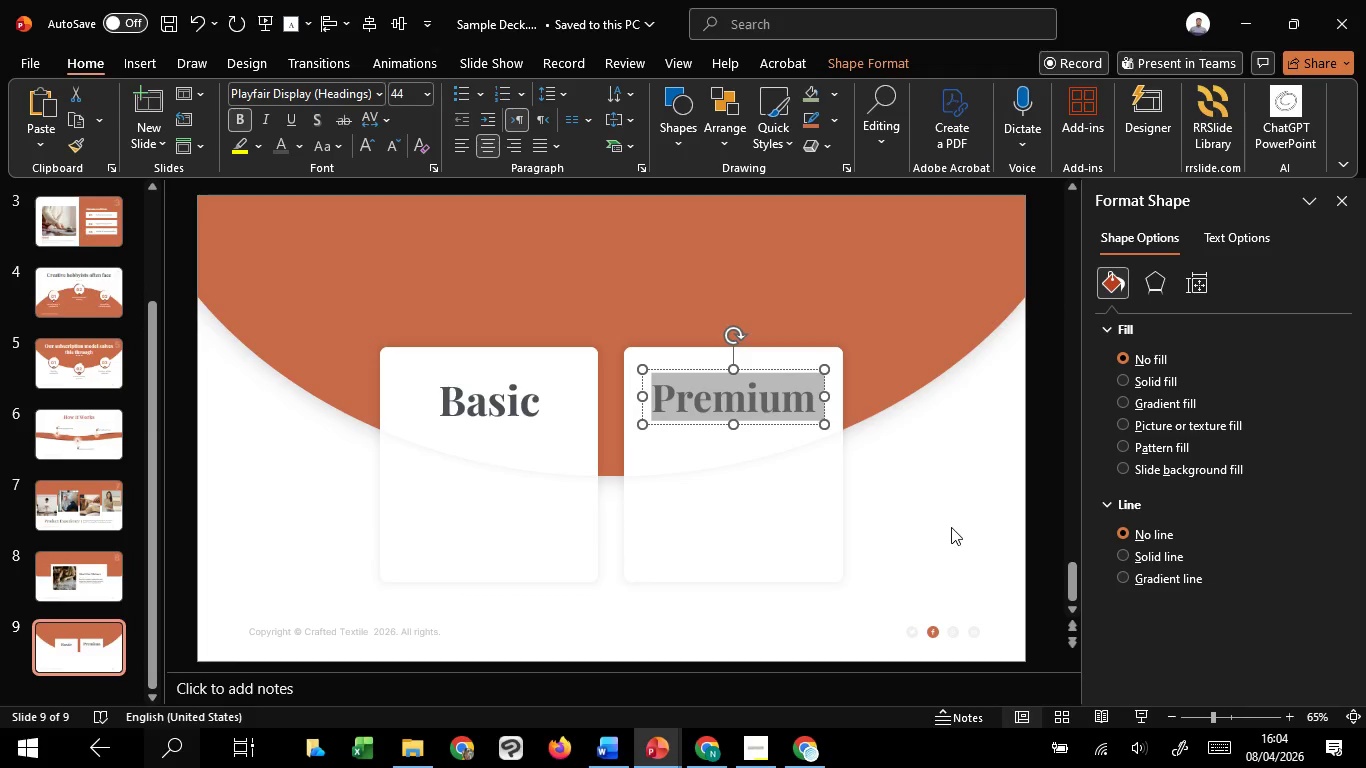 
left_click([953, 530])
 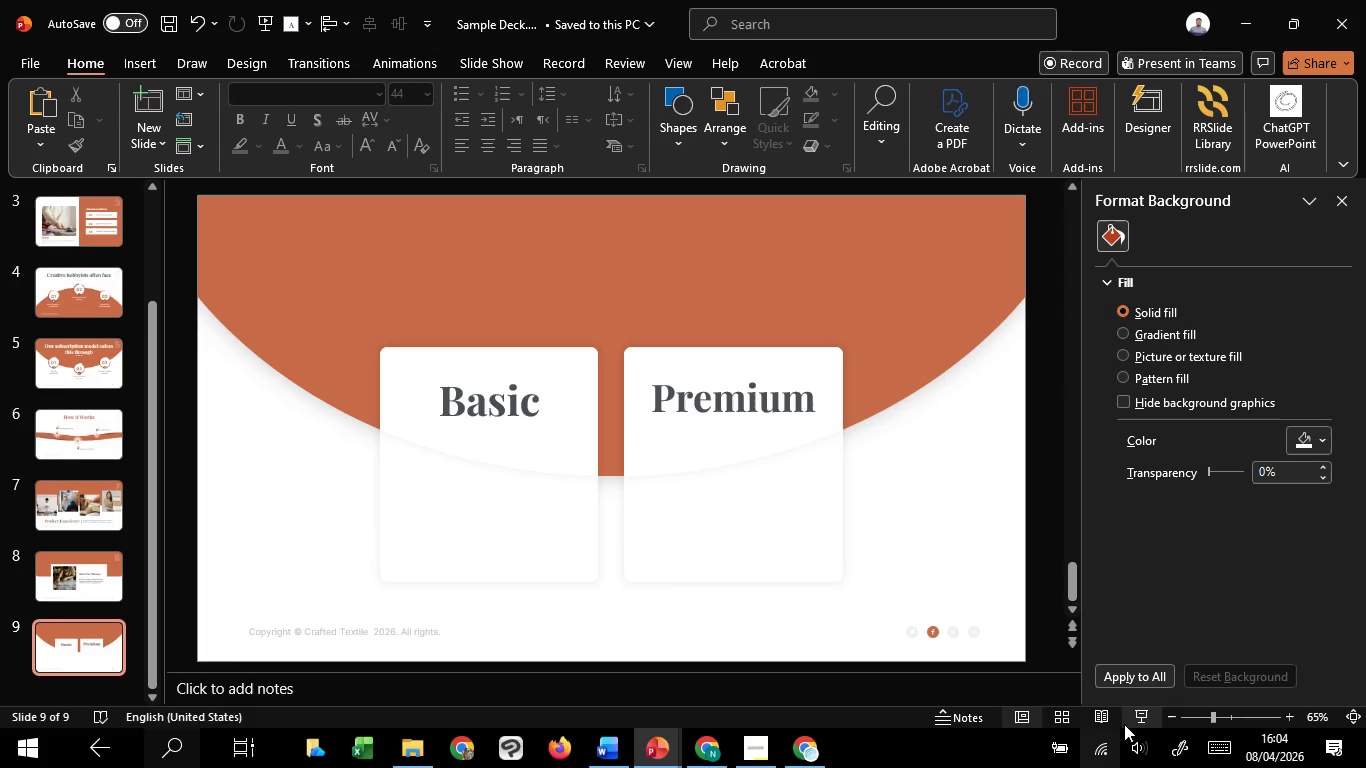 
left_click([1143, 712])
 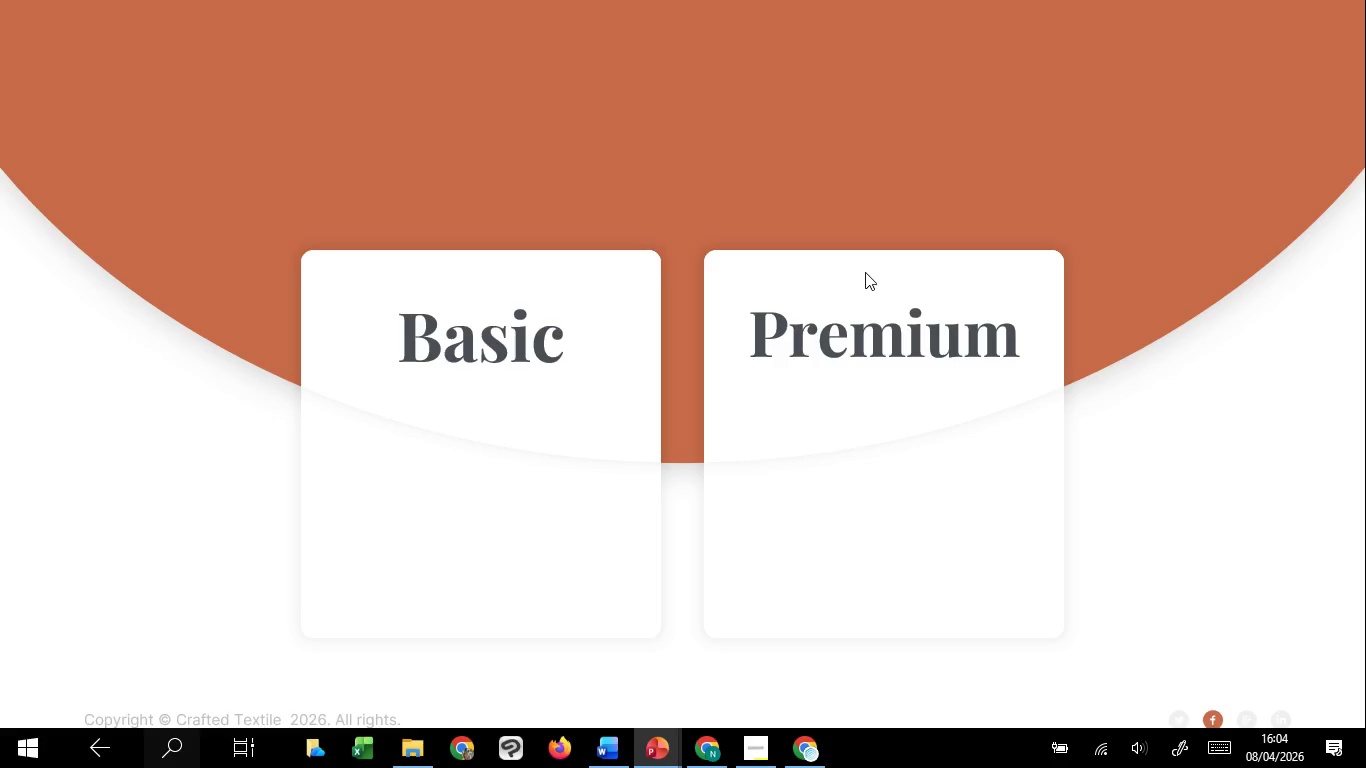 
wait(35.75)
 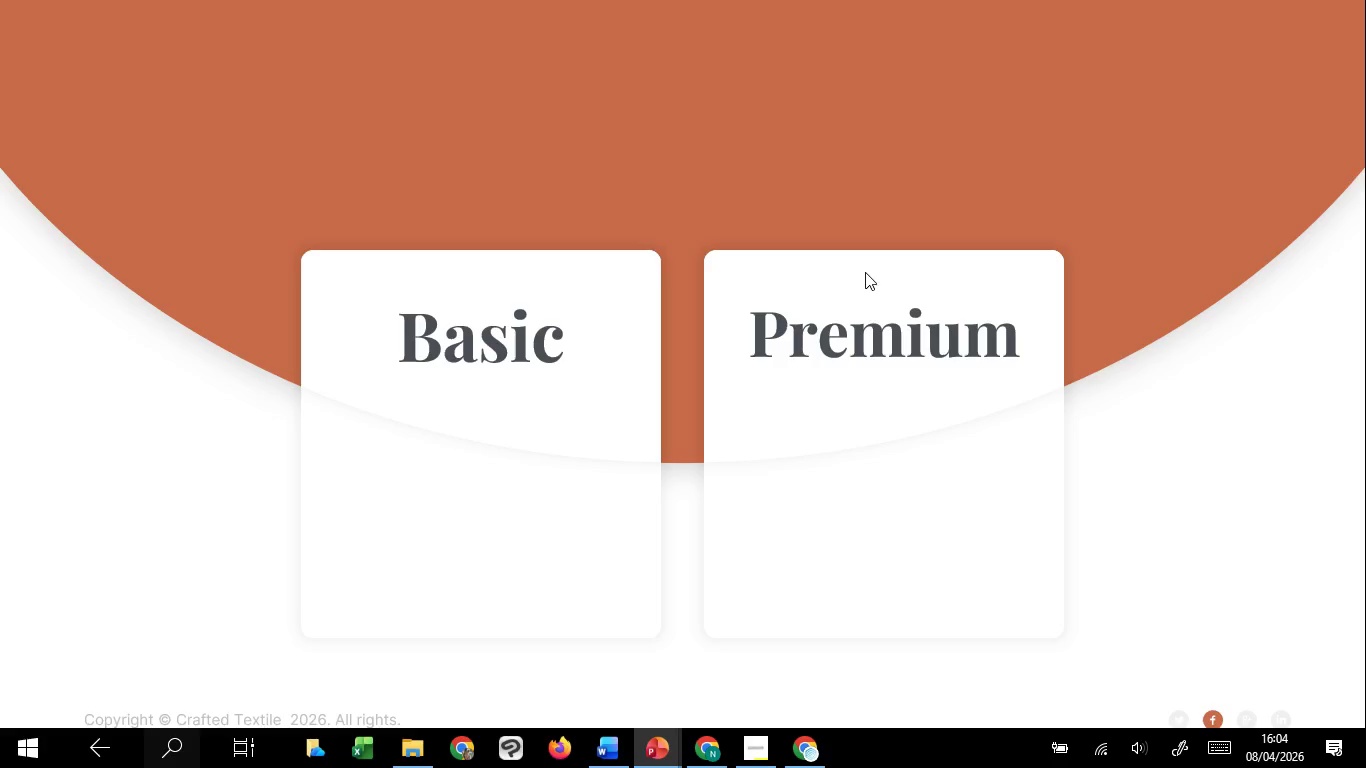 
hold_key(key=ControlLeft, duration=1.51)
 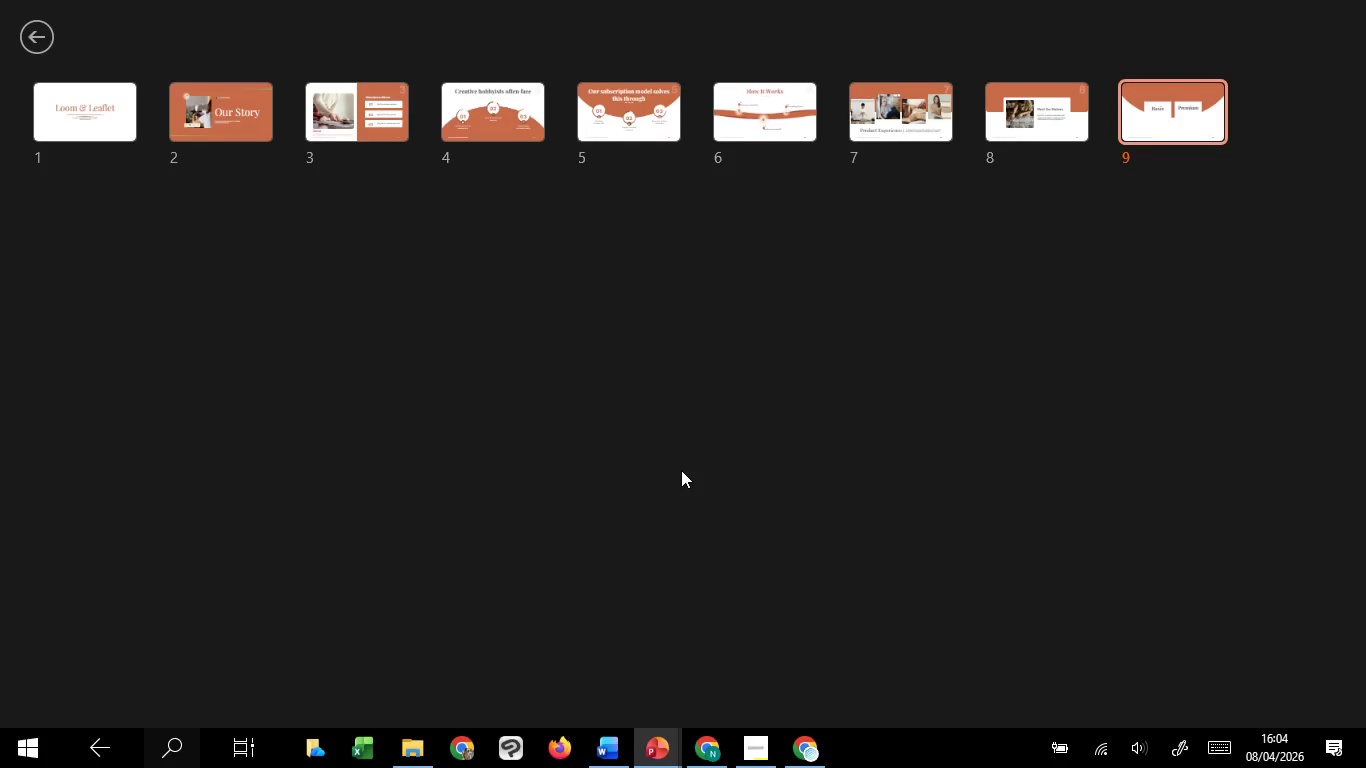 
hold_key(key=ControlLeft, duration=1.47)
 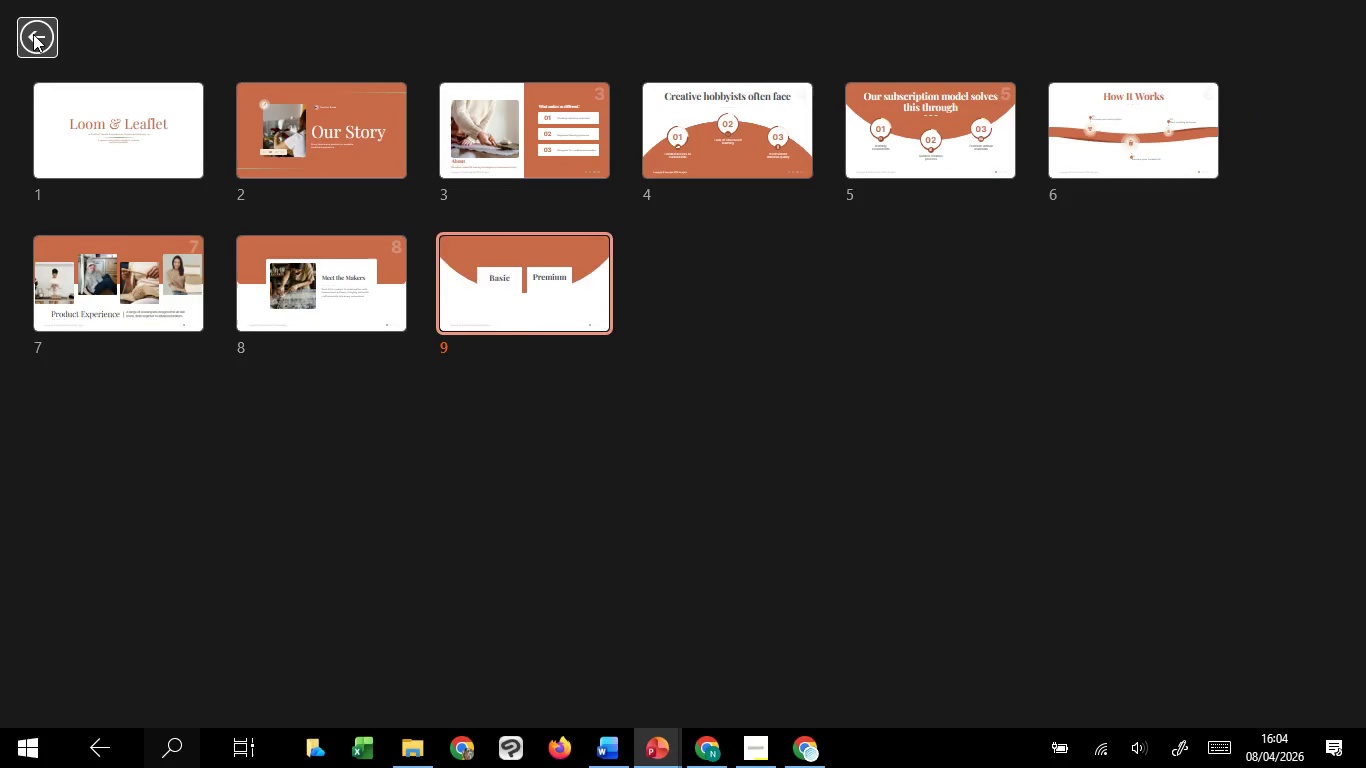 
scroll: coordinate [681, 470], scroll_direction: down, amount: 2.0
 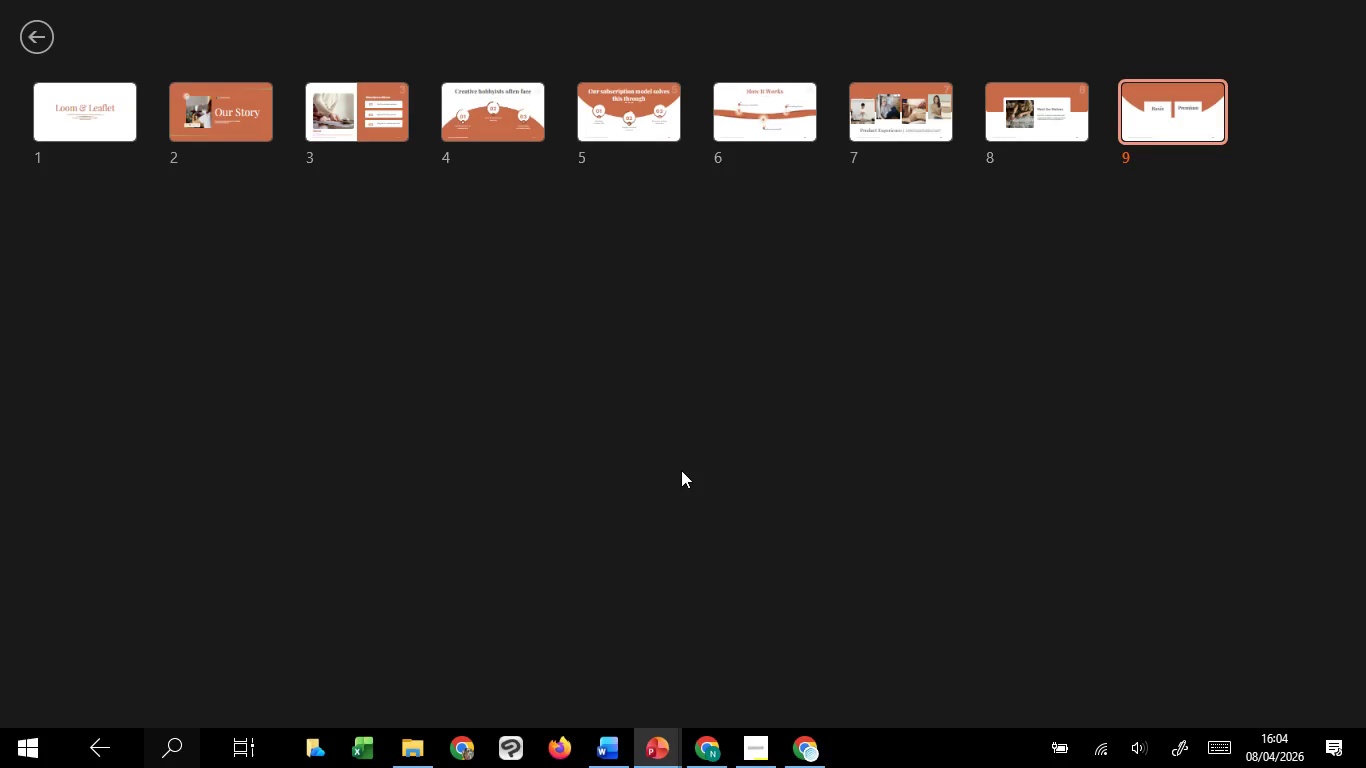 
scroll: coordinate [681, 470], scroll_direction: up, amount: 2.0
 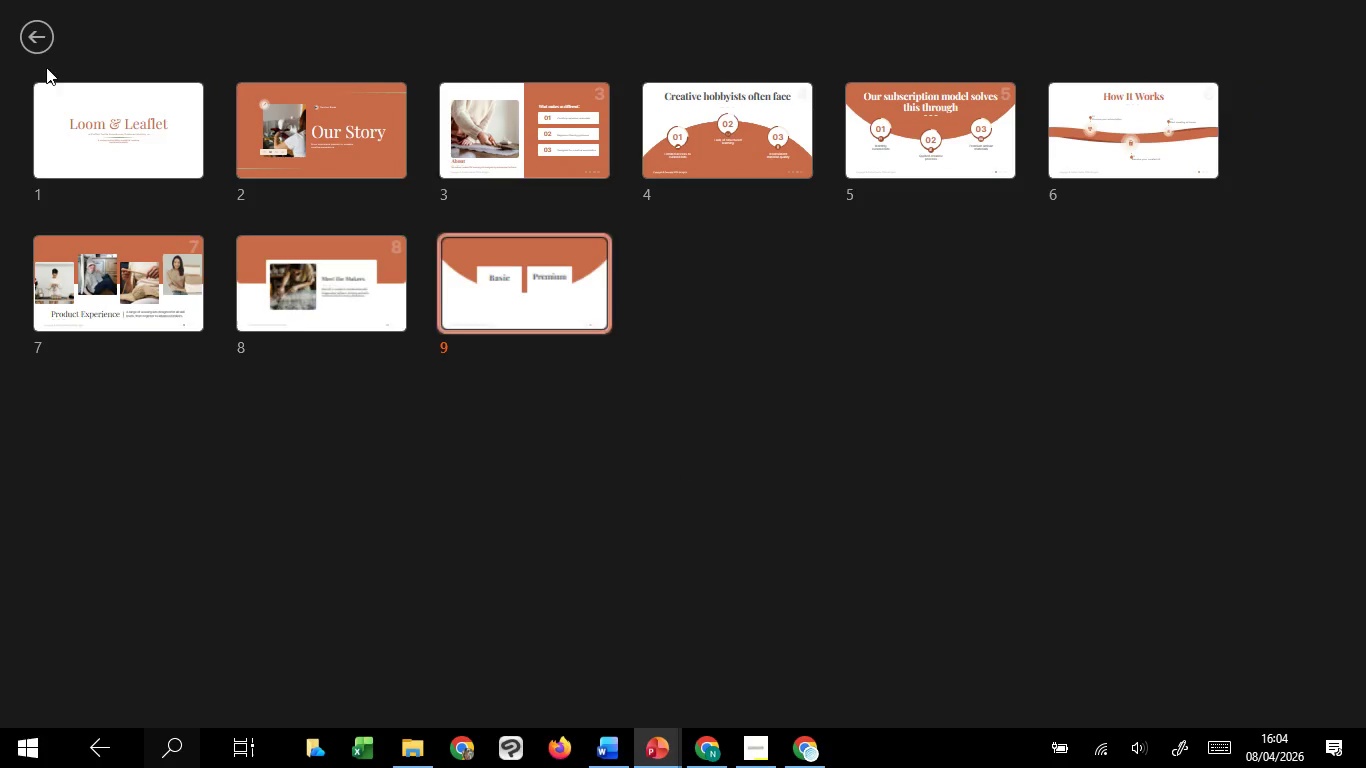 
left_click([33, 34])
 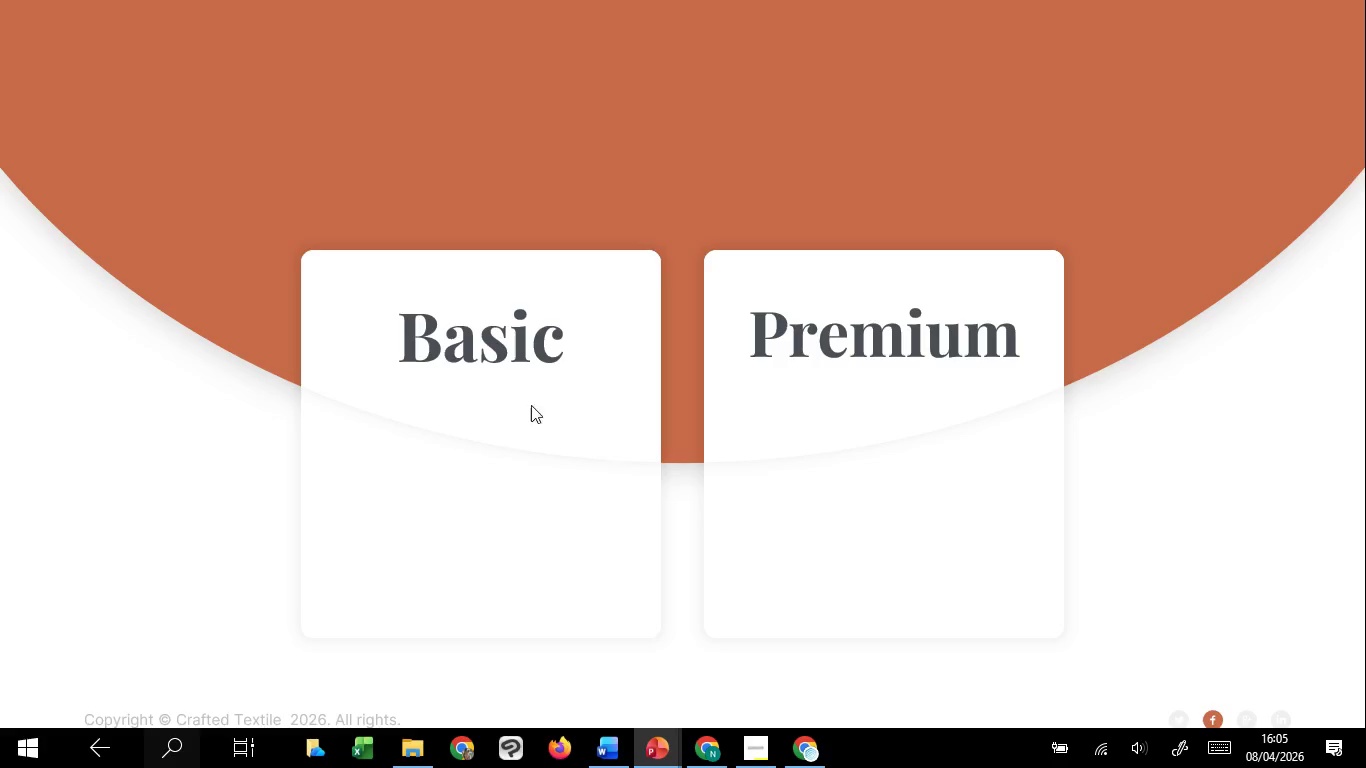 
left_click([504, 357])
 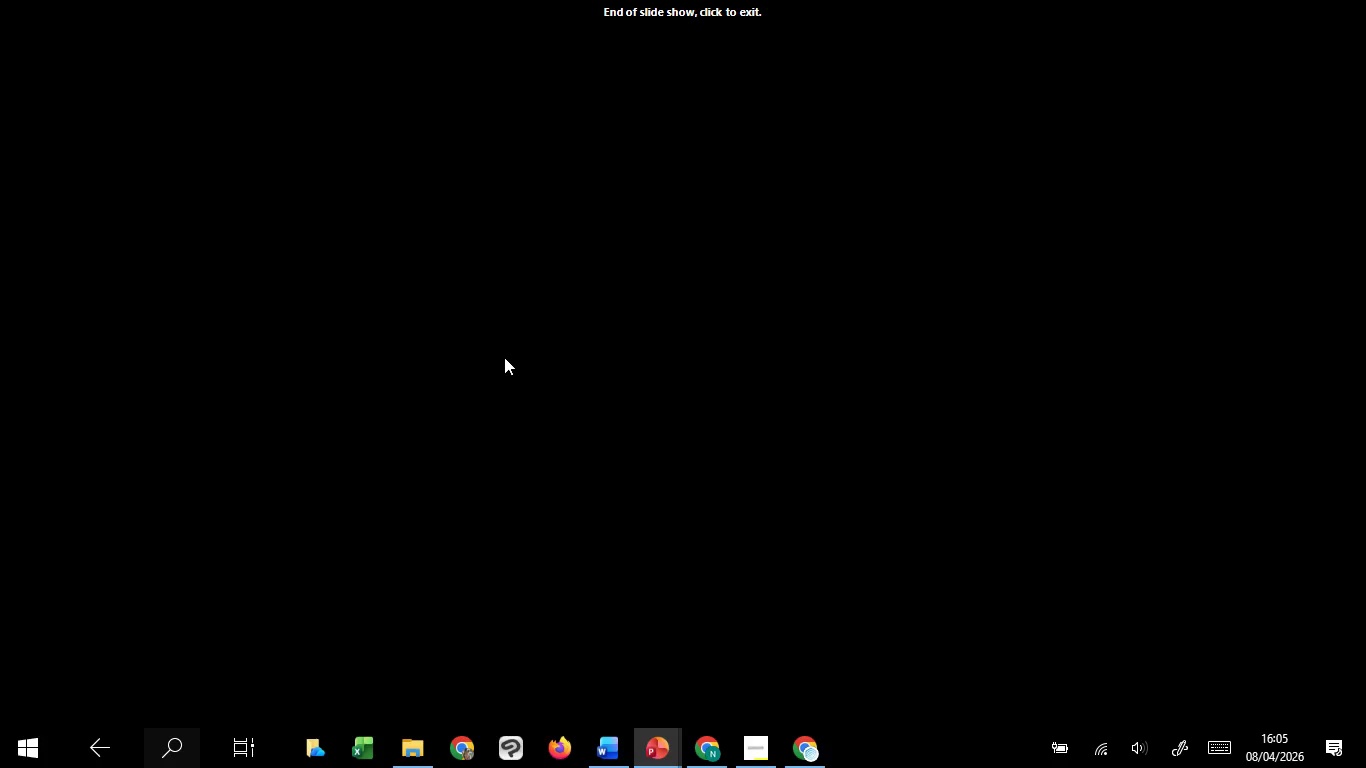 
left_click([504, 357])
 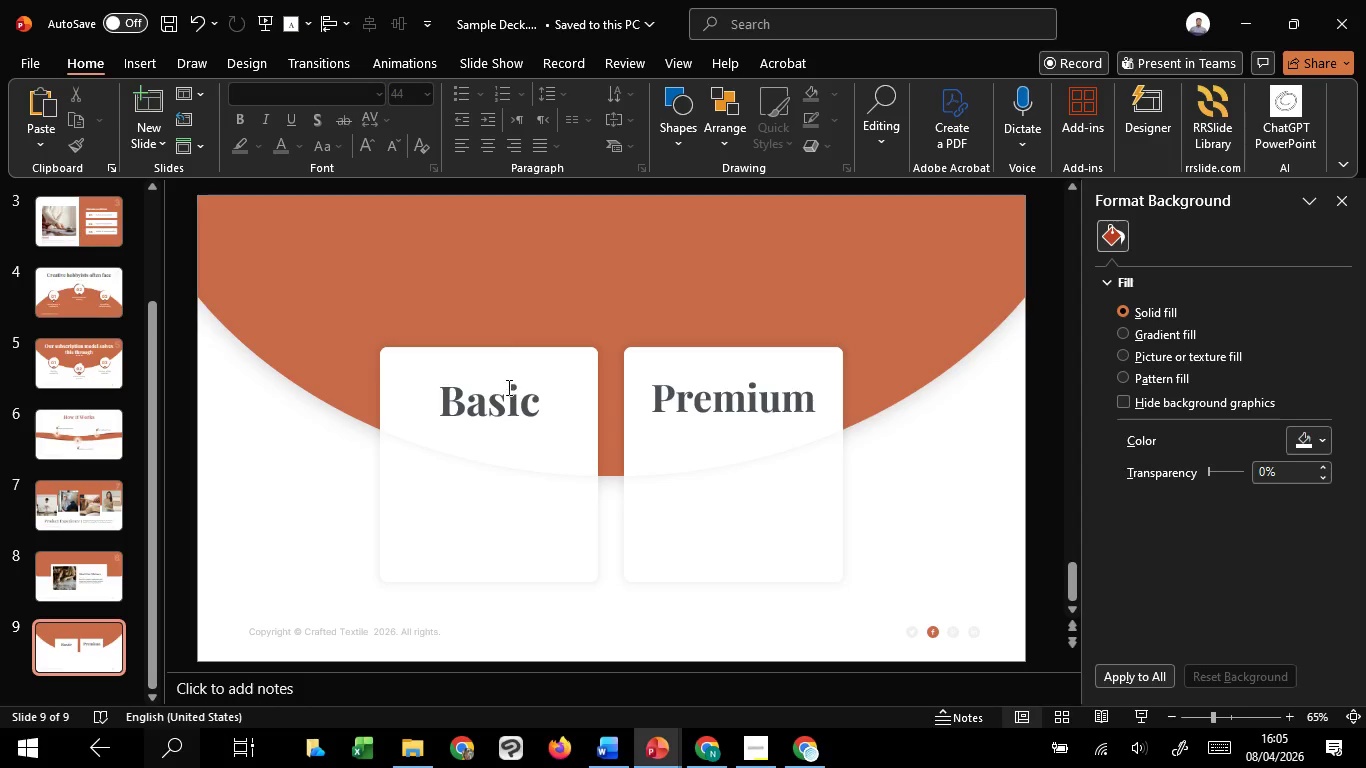 
left_click([508, 402])
 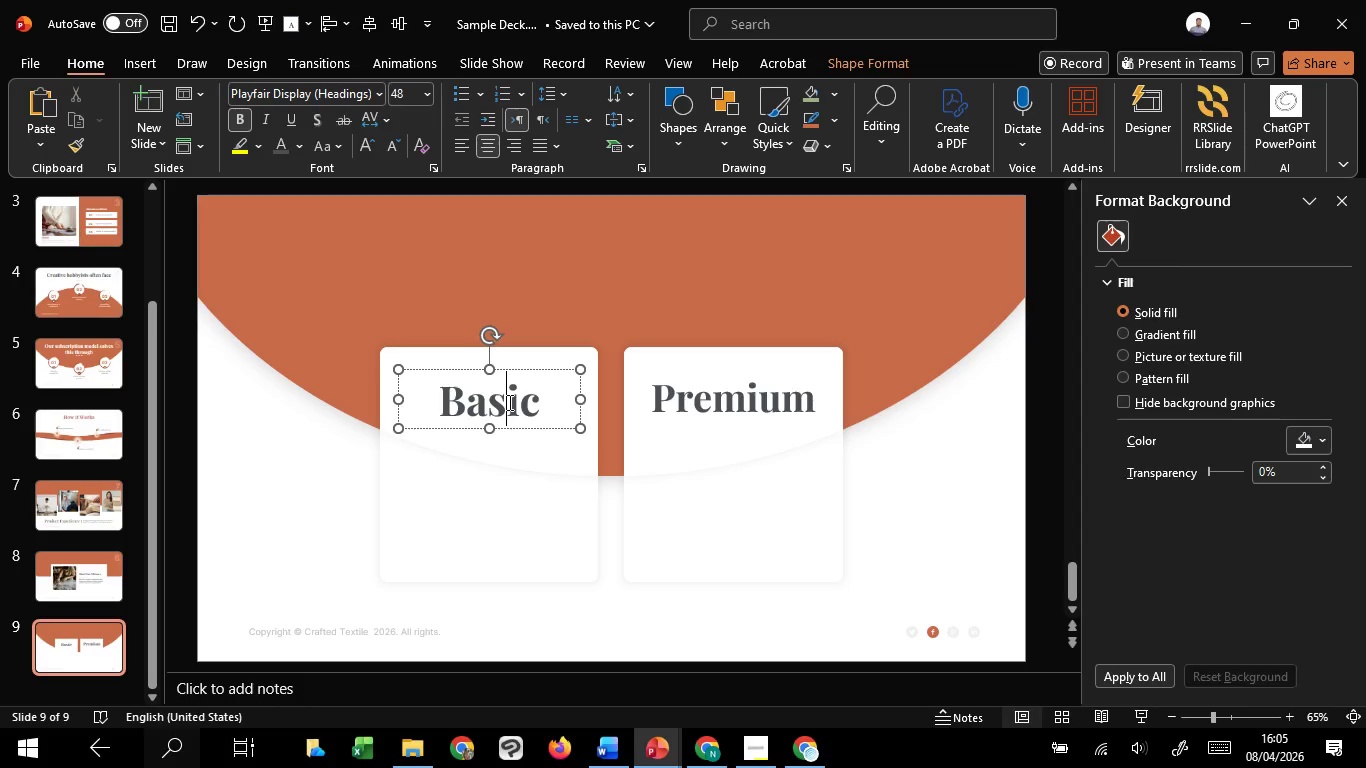 
hold_key(key=ShiftLeft, duration=1.5)
 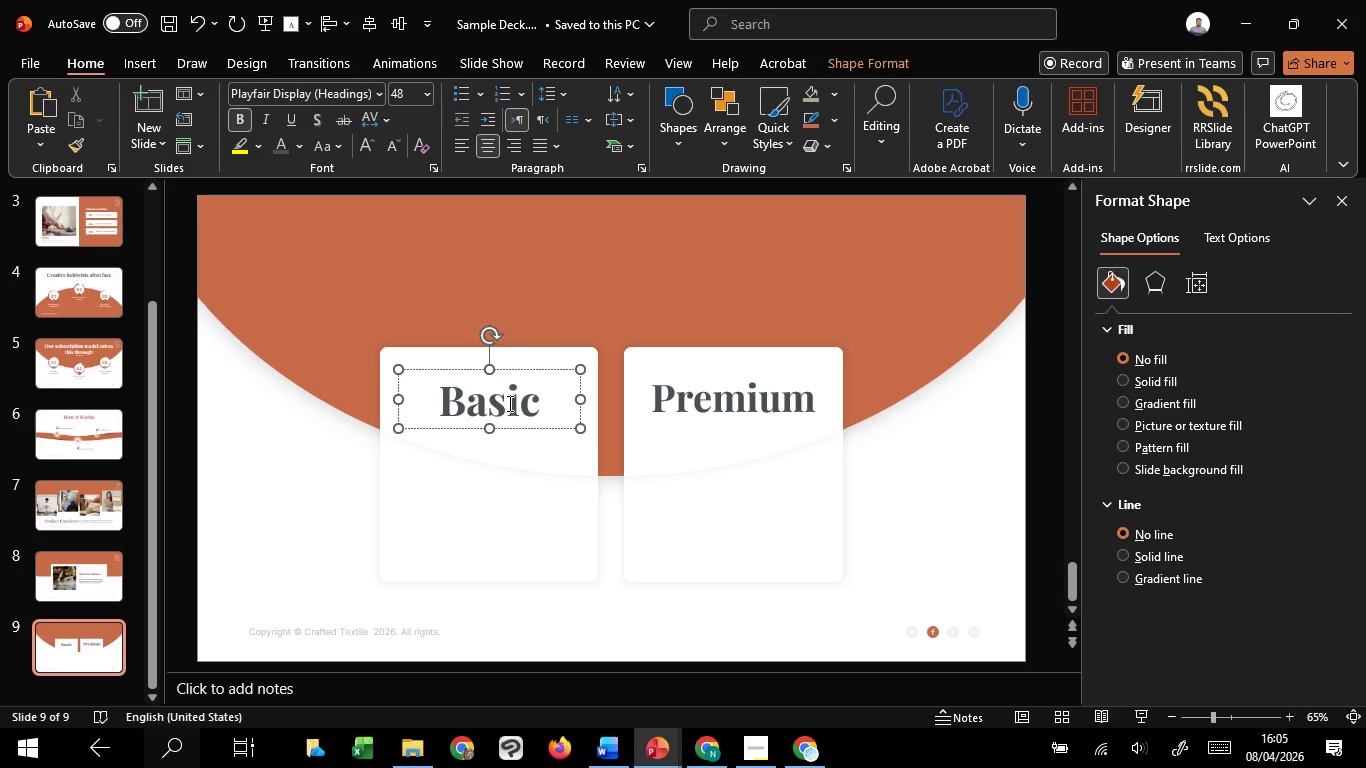 
hold_key(key=ShiftLeft, duration=1.5)
 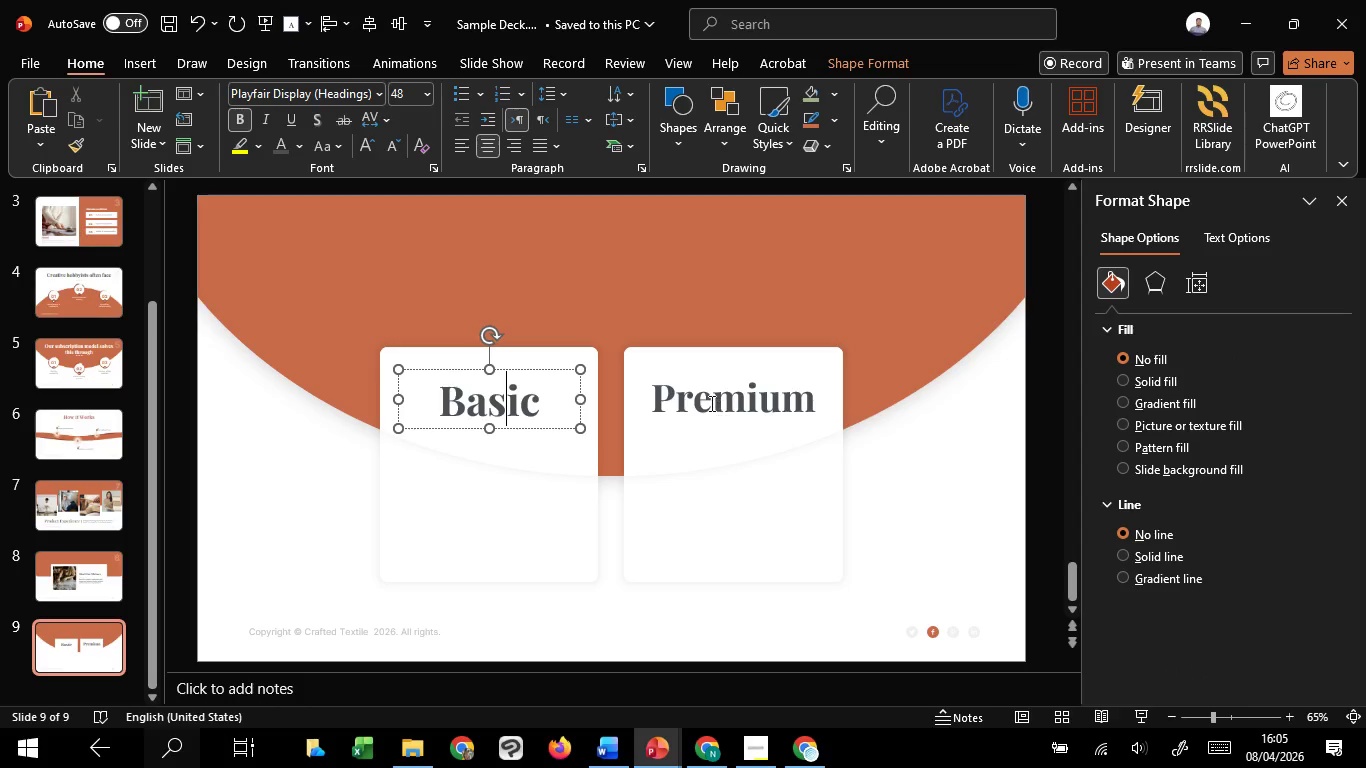 
hold_key(key=ShiftLeft, duration=1.5)
left_click([710, 403])
 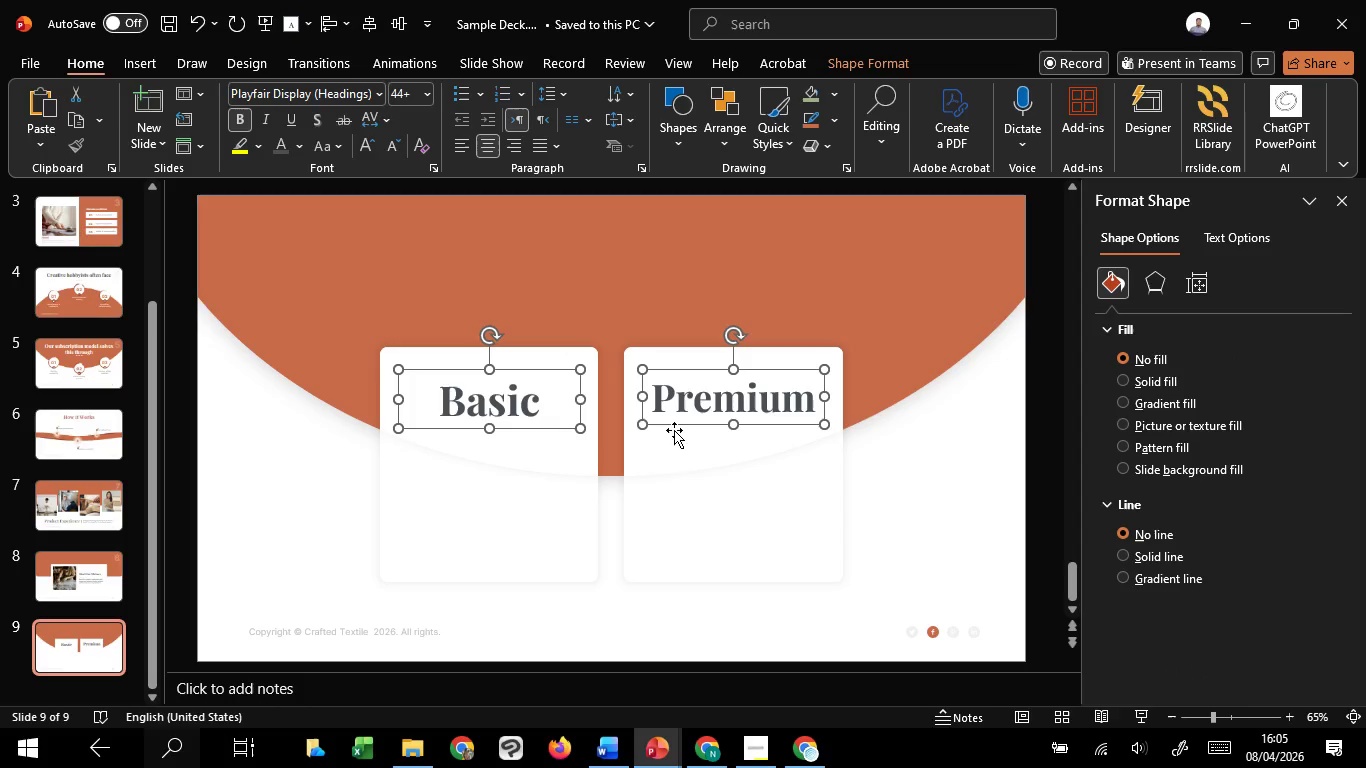 
hold_key(key=ShiftLeft, duration=0.73)
 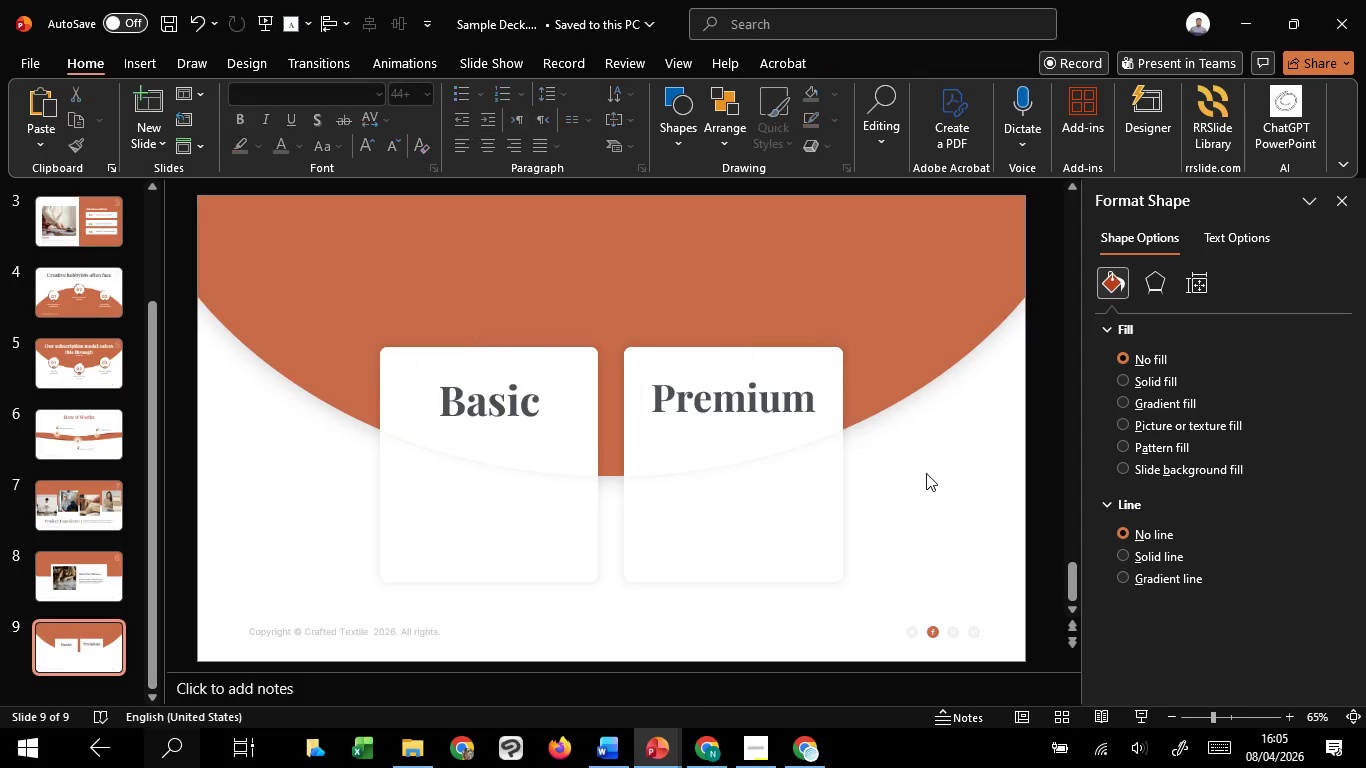 
left_click_drag(start_coordinate=[926, 473], to_coordinate=[464, 409])
 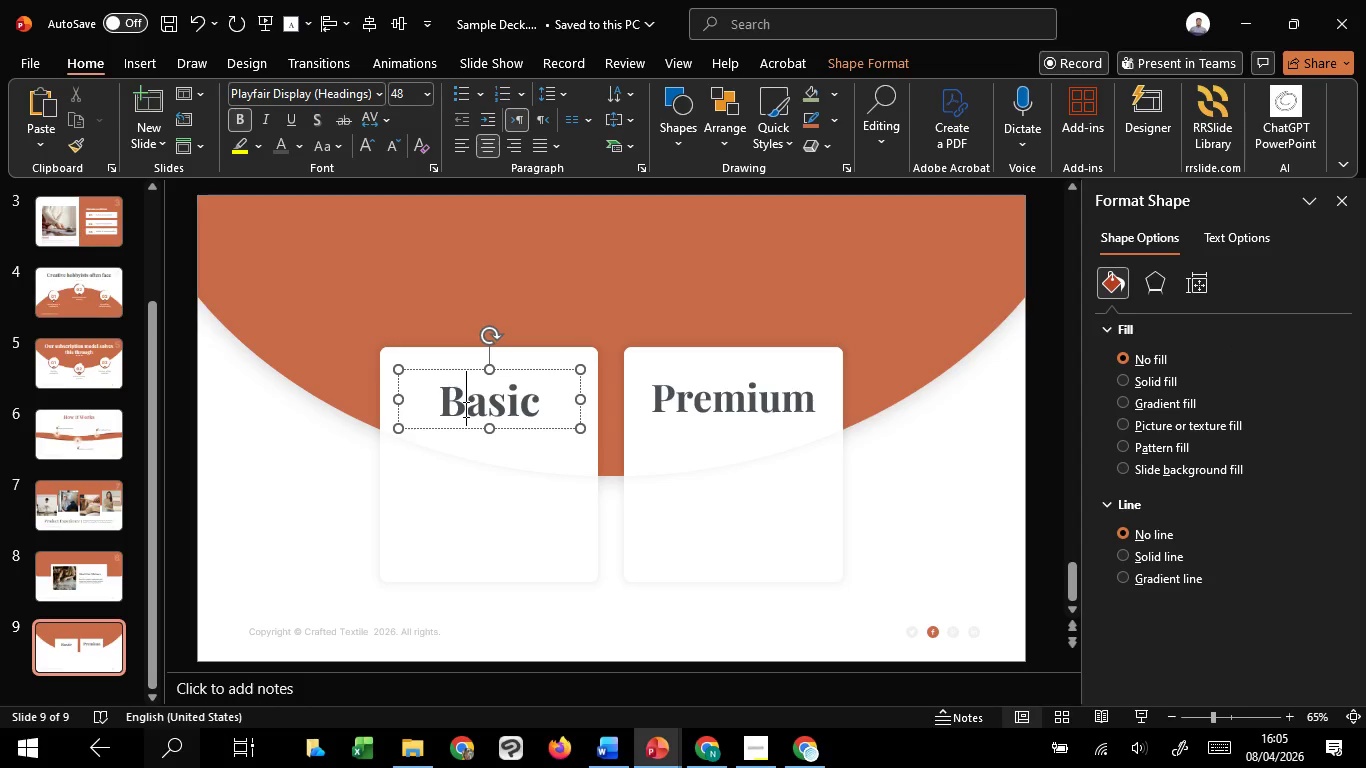 
left_click([464, 409])
 